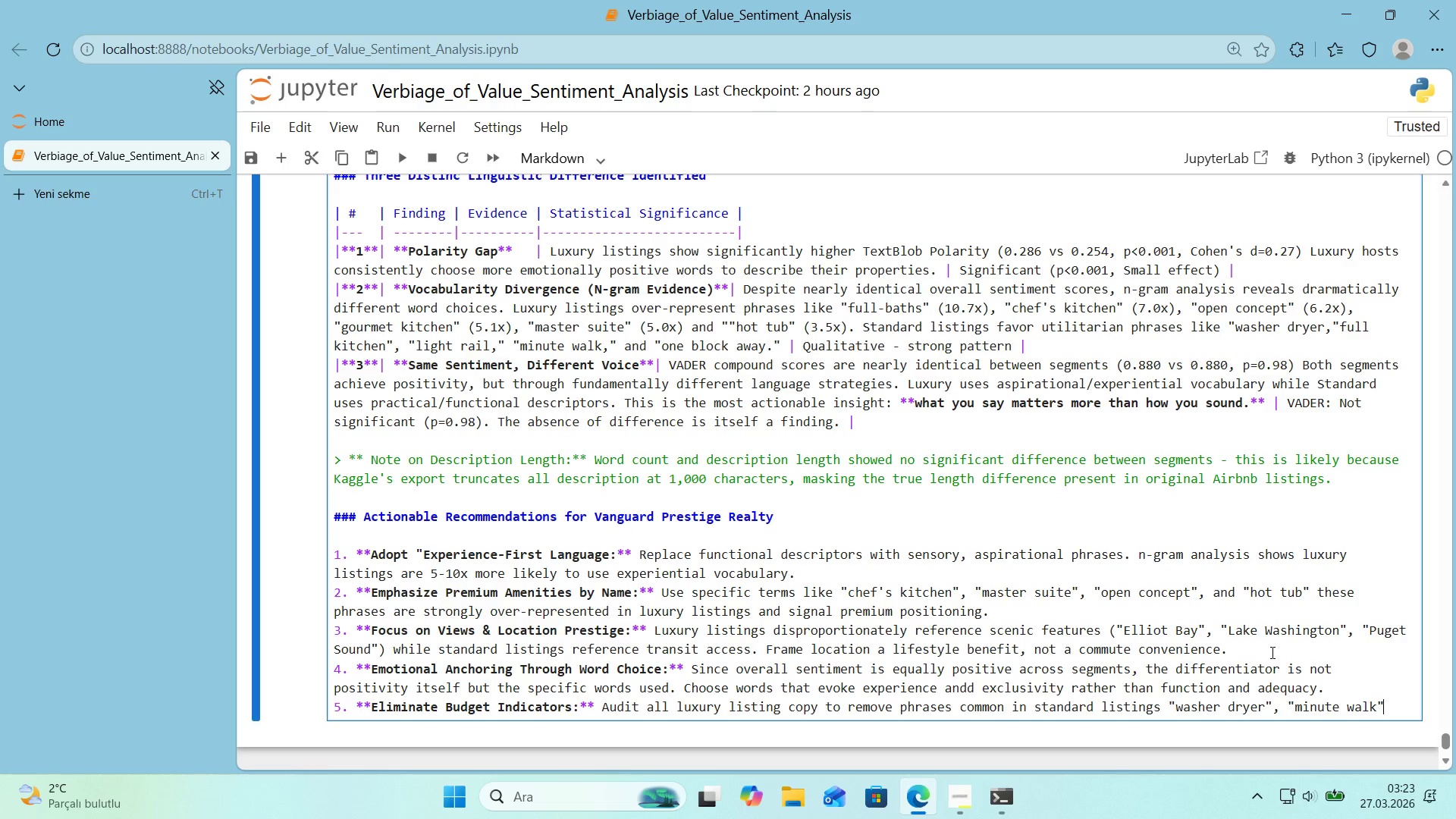 
key(Comma)
 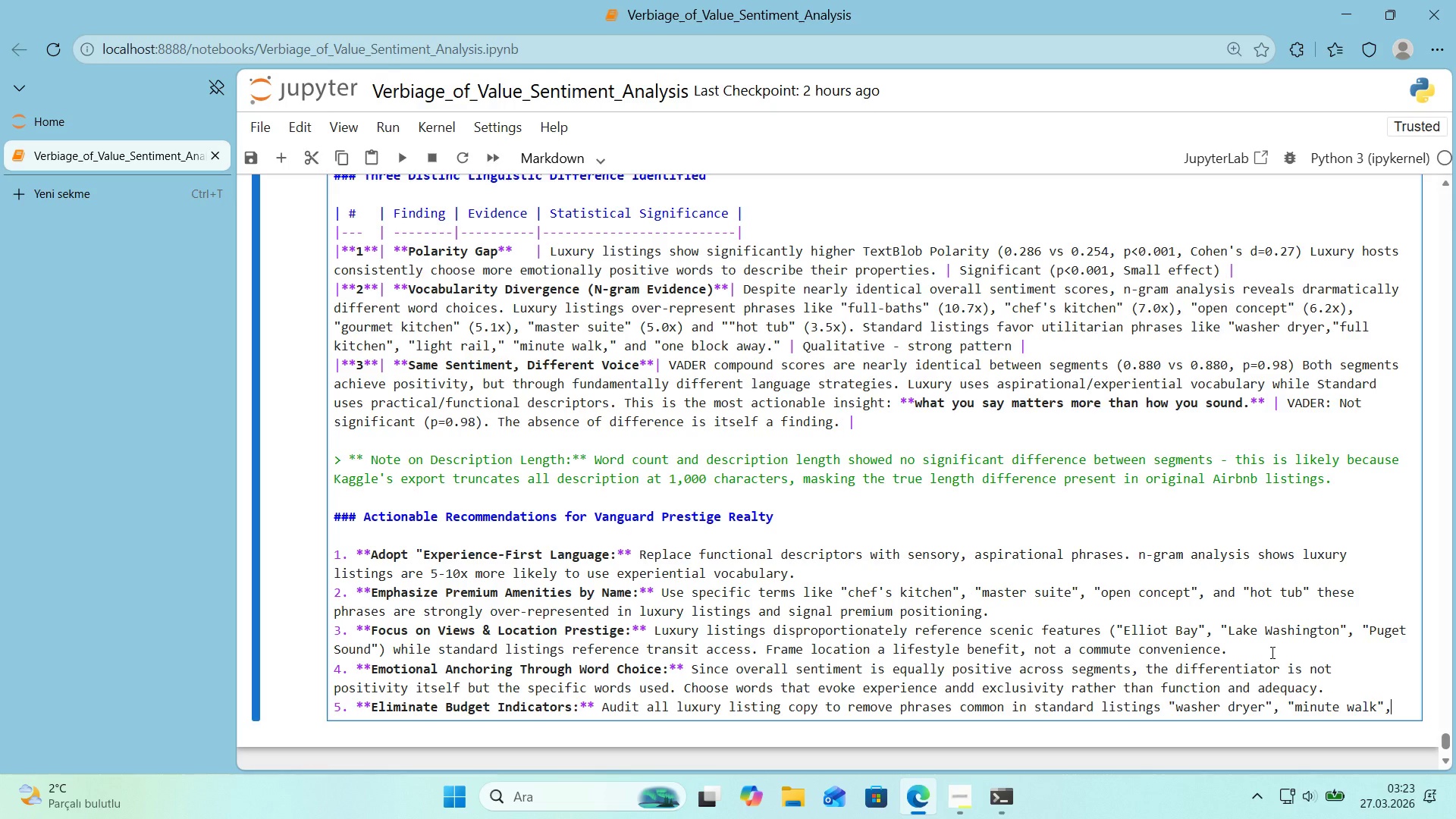 
key(Space)
 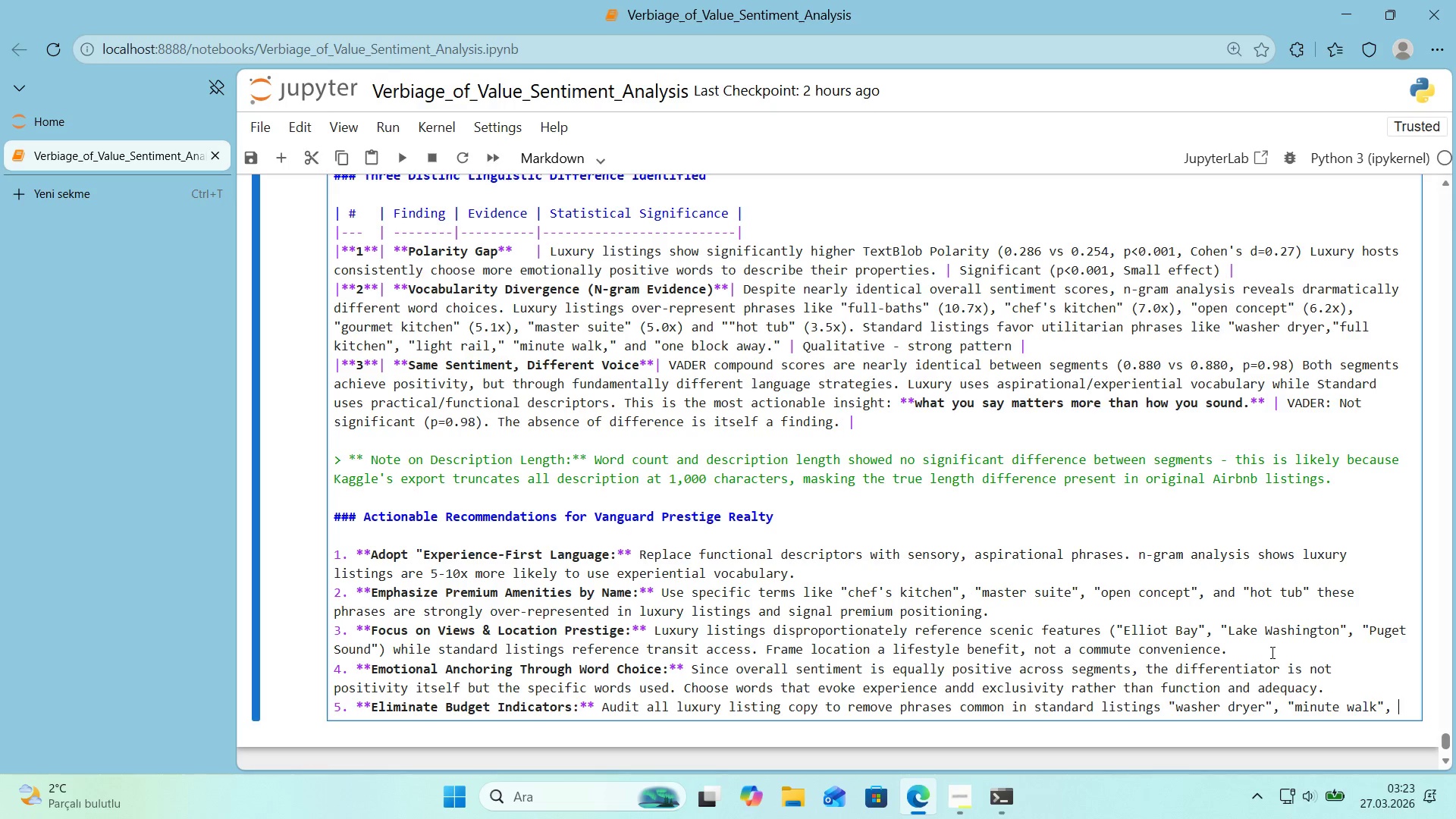 
key(Backquote)
 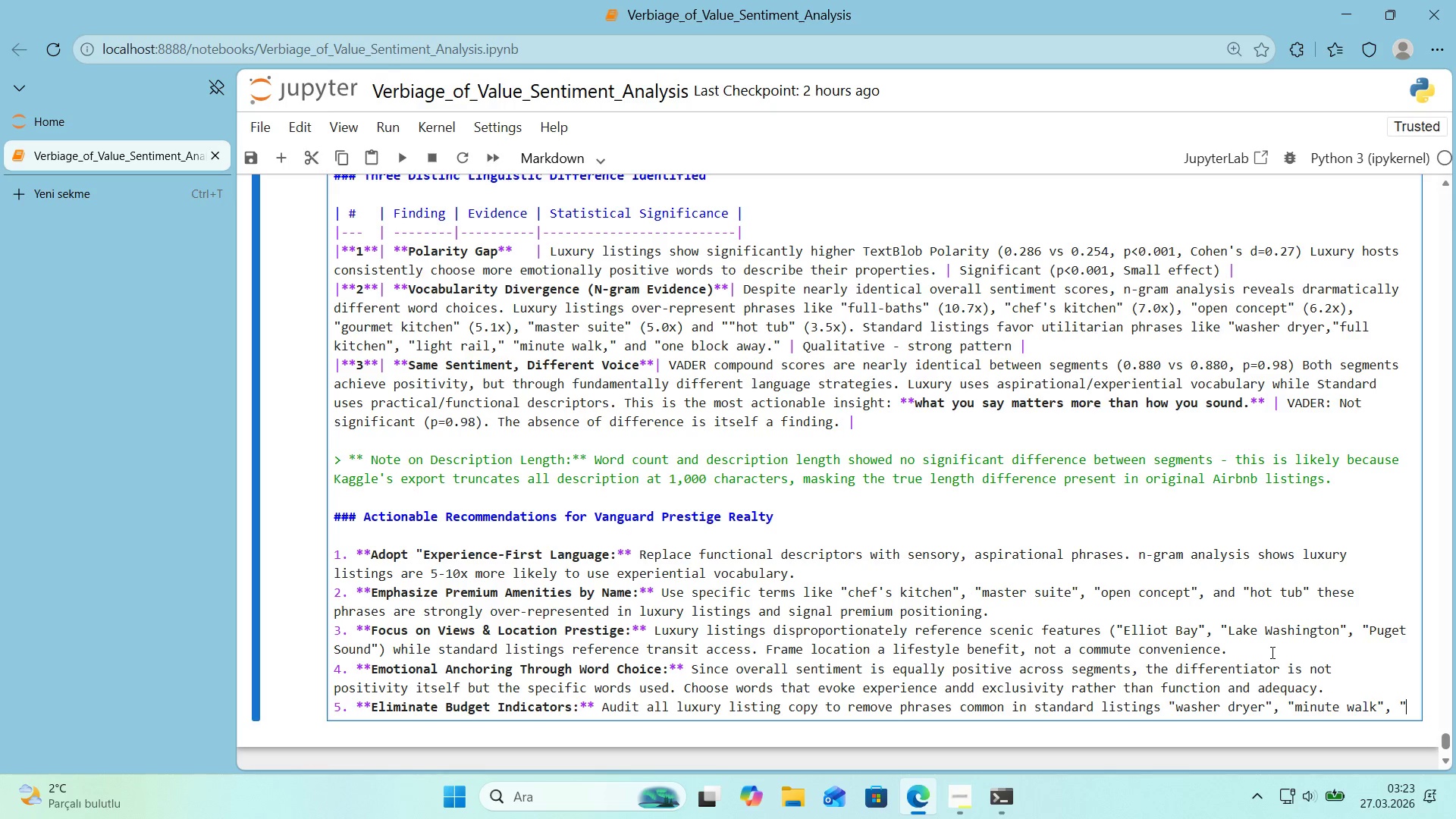 
key(Backquote)
 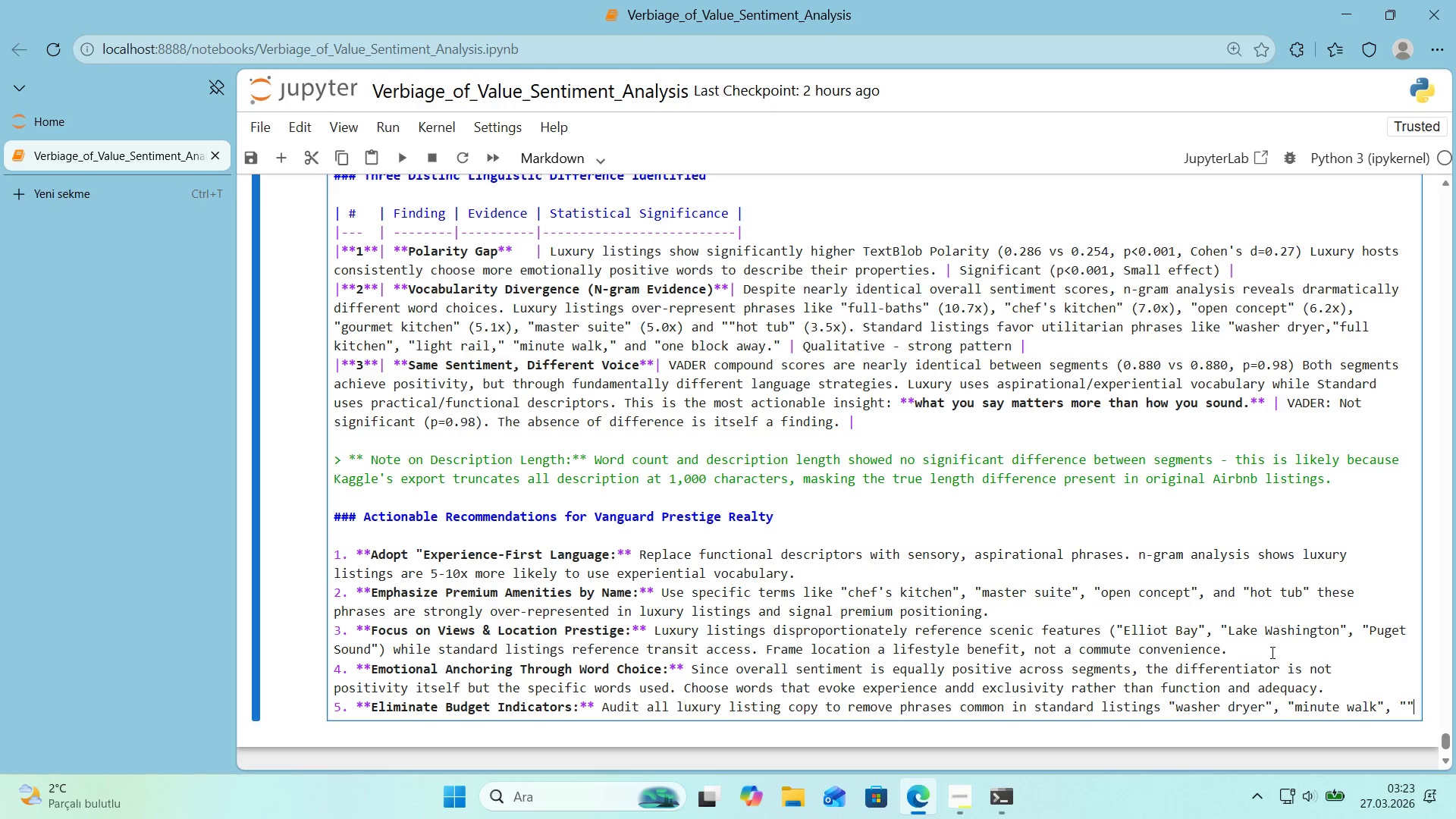 
key(ArrowLeft)
 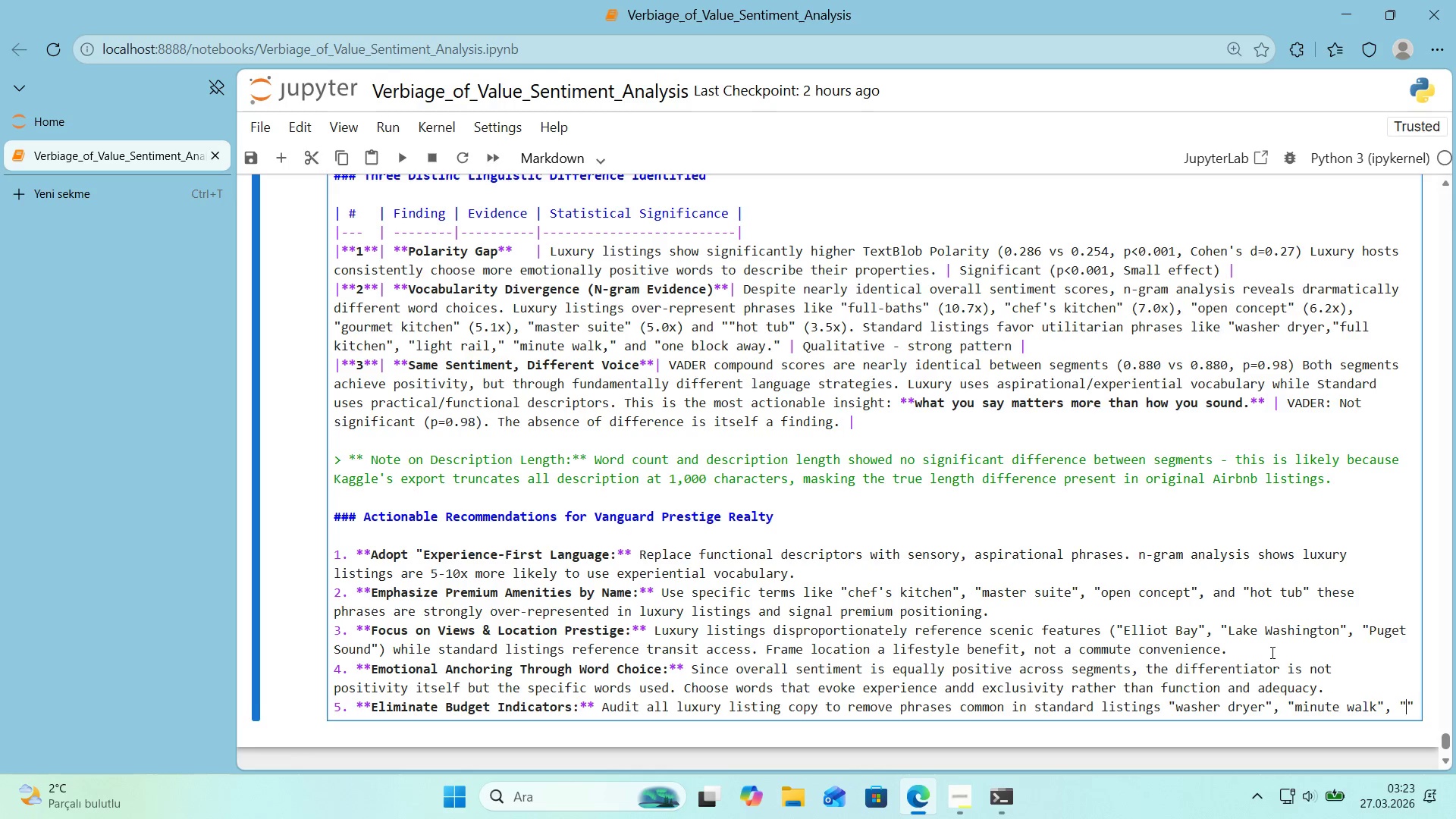 
type(l'ght ra'l)
 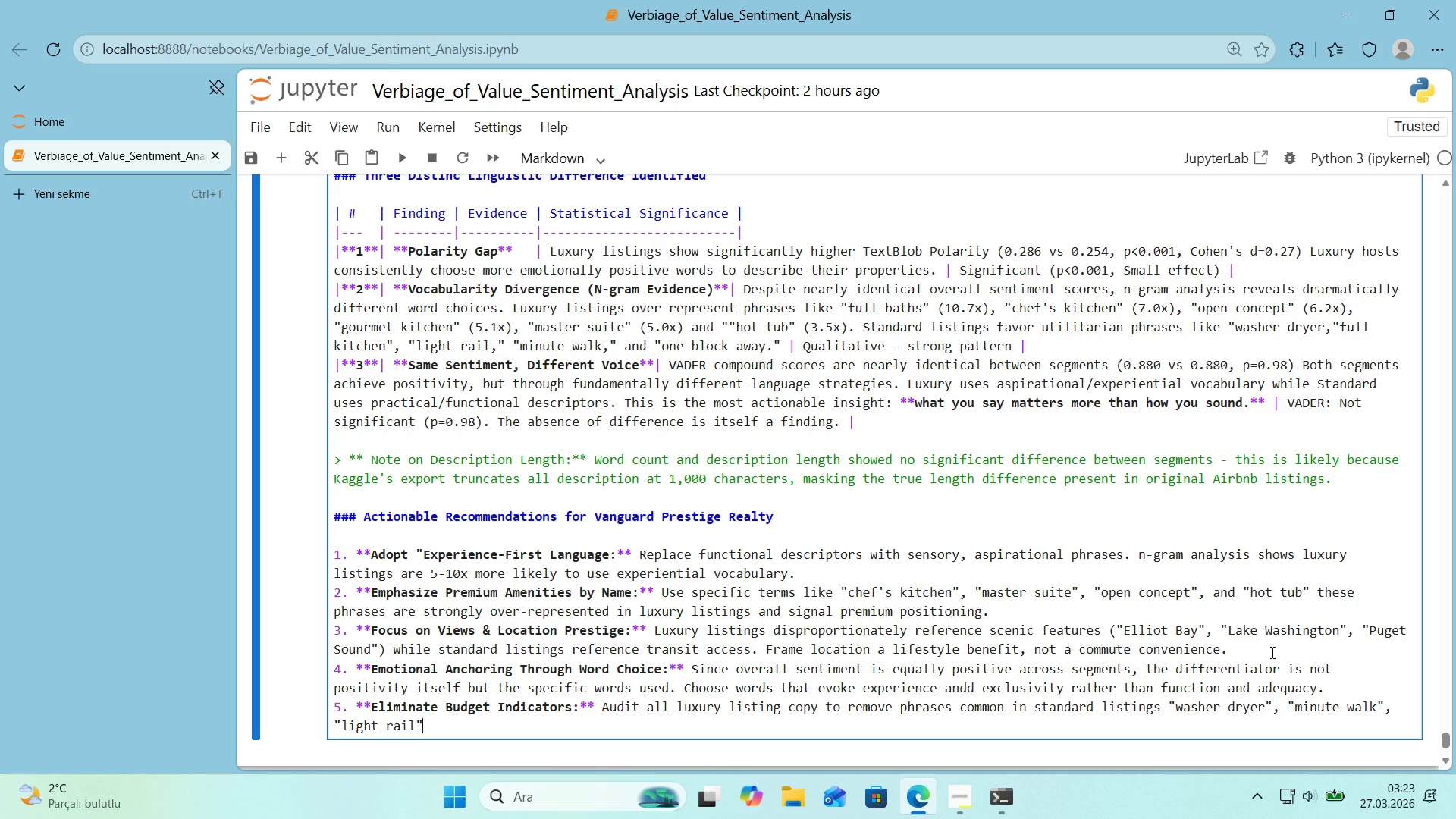 
key(ArrowRight)
 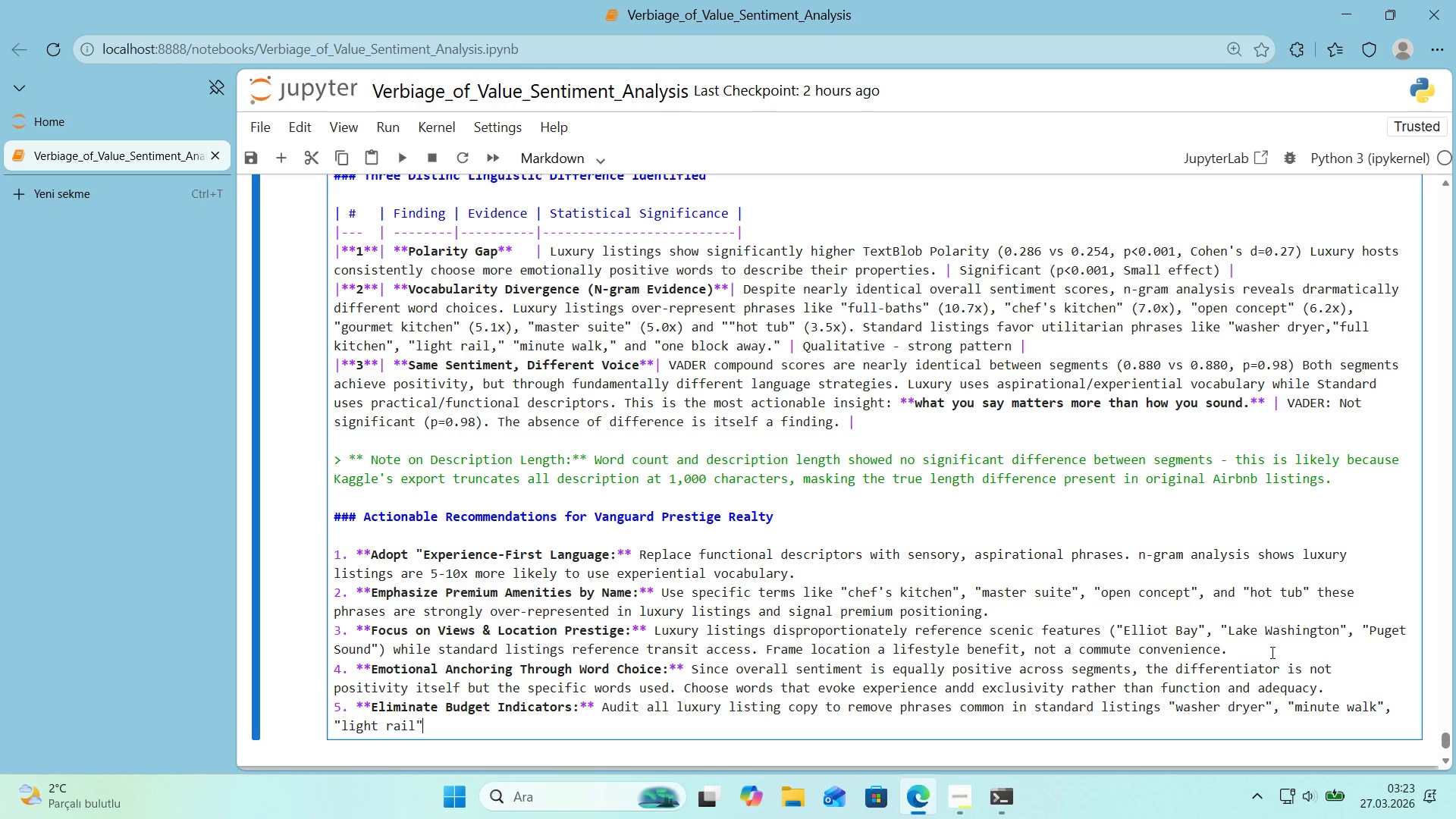 
key(Comma)
 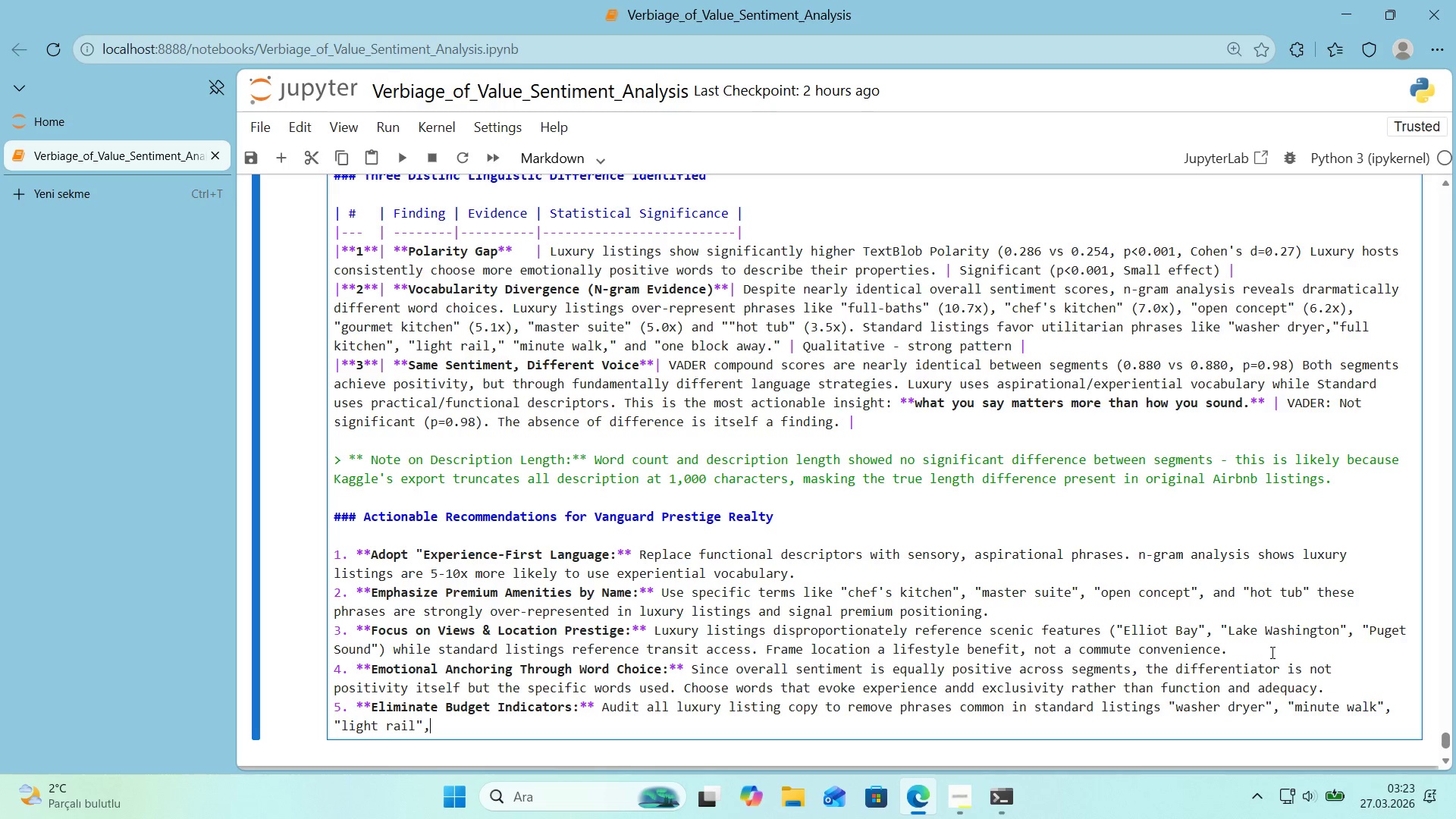 
key(Space)
 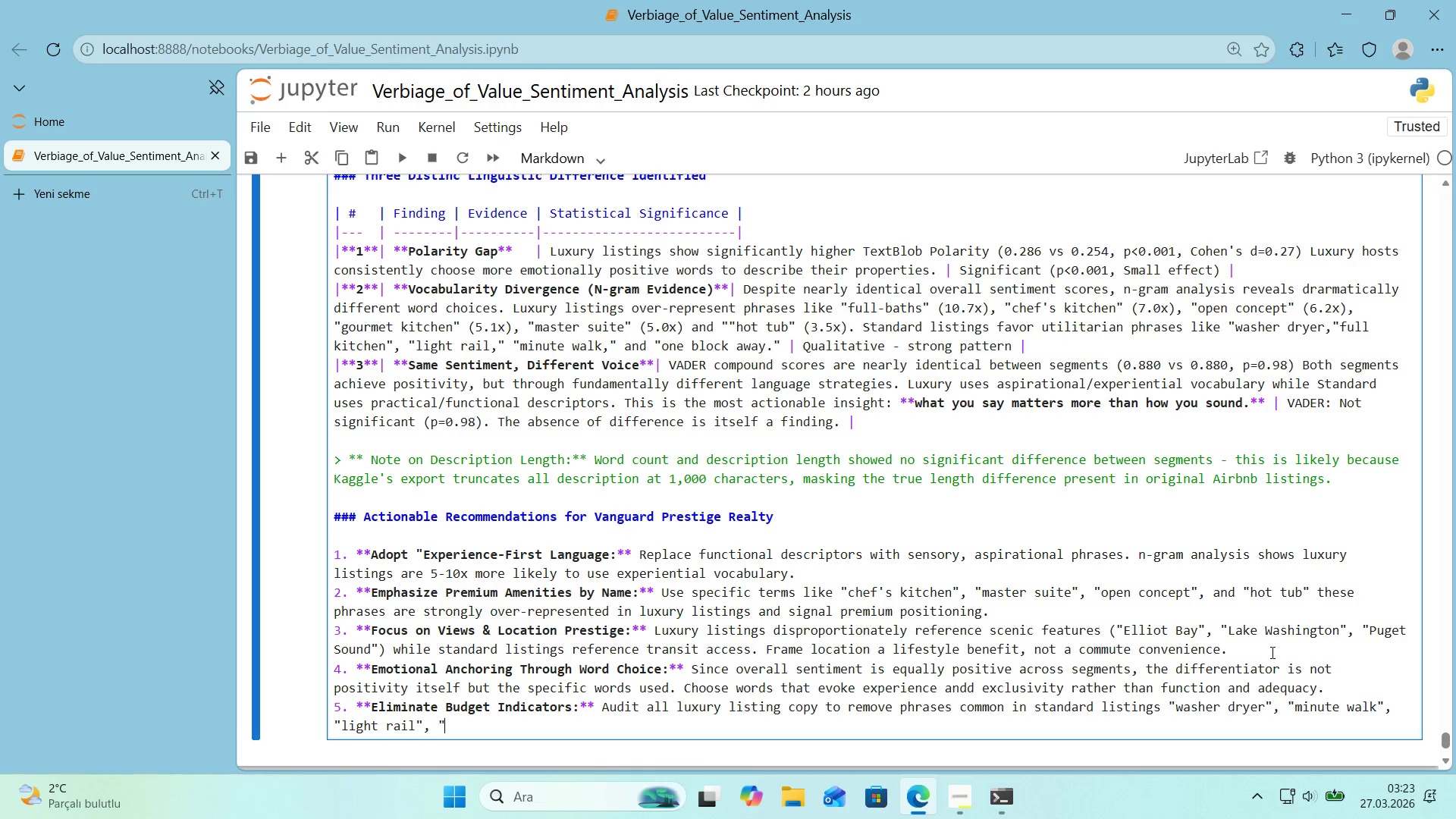 
key(Backquote)
 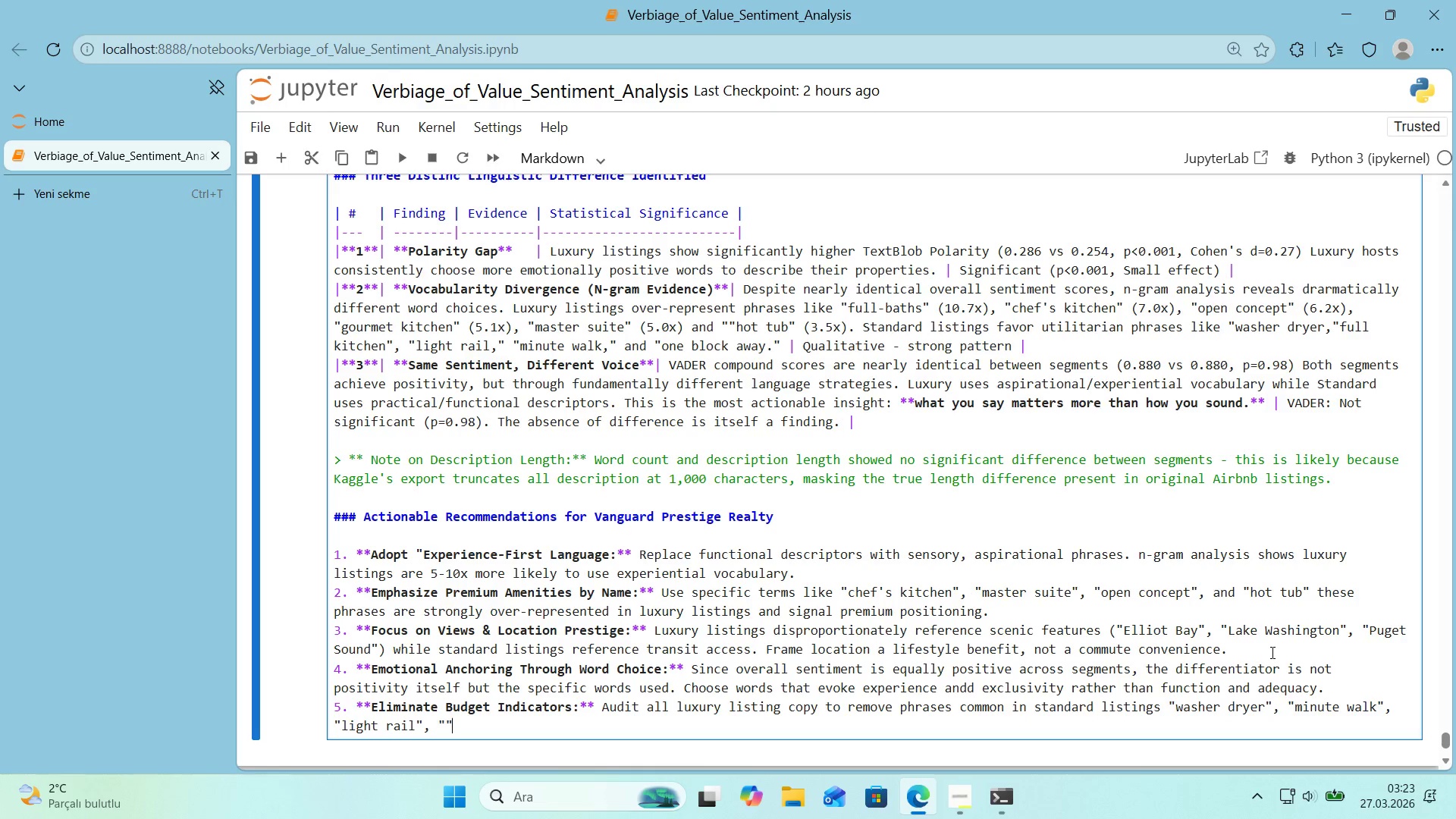 
key(Backquote)
 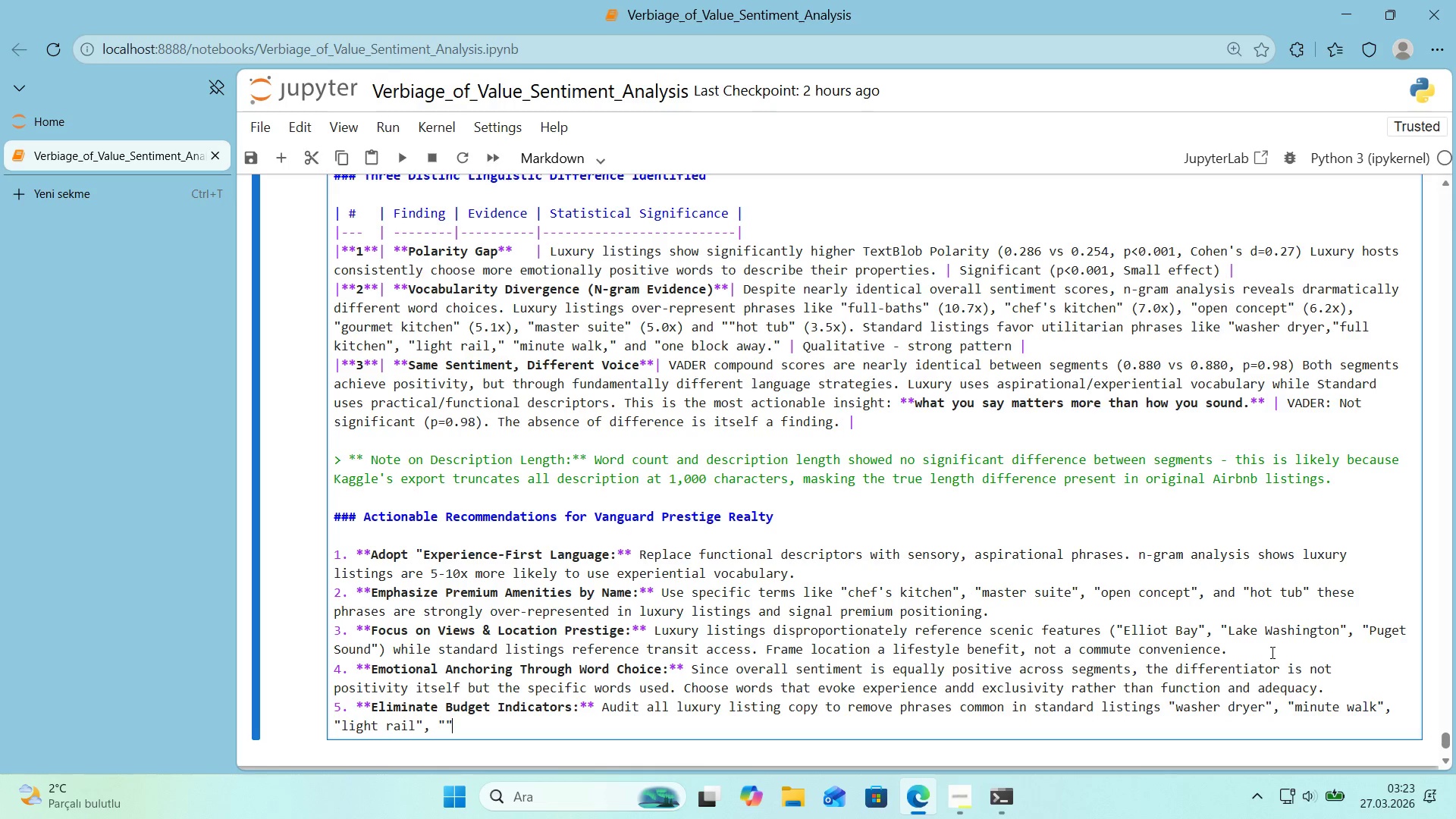 
key(ArrowLeft)
 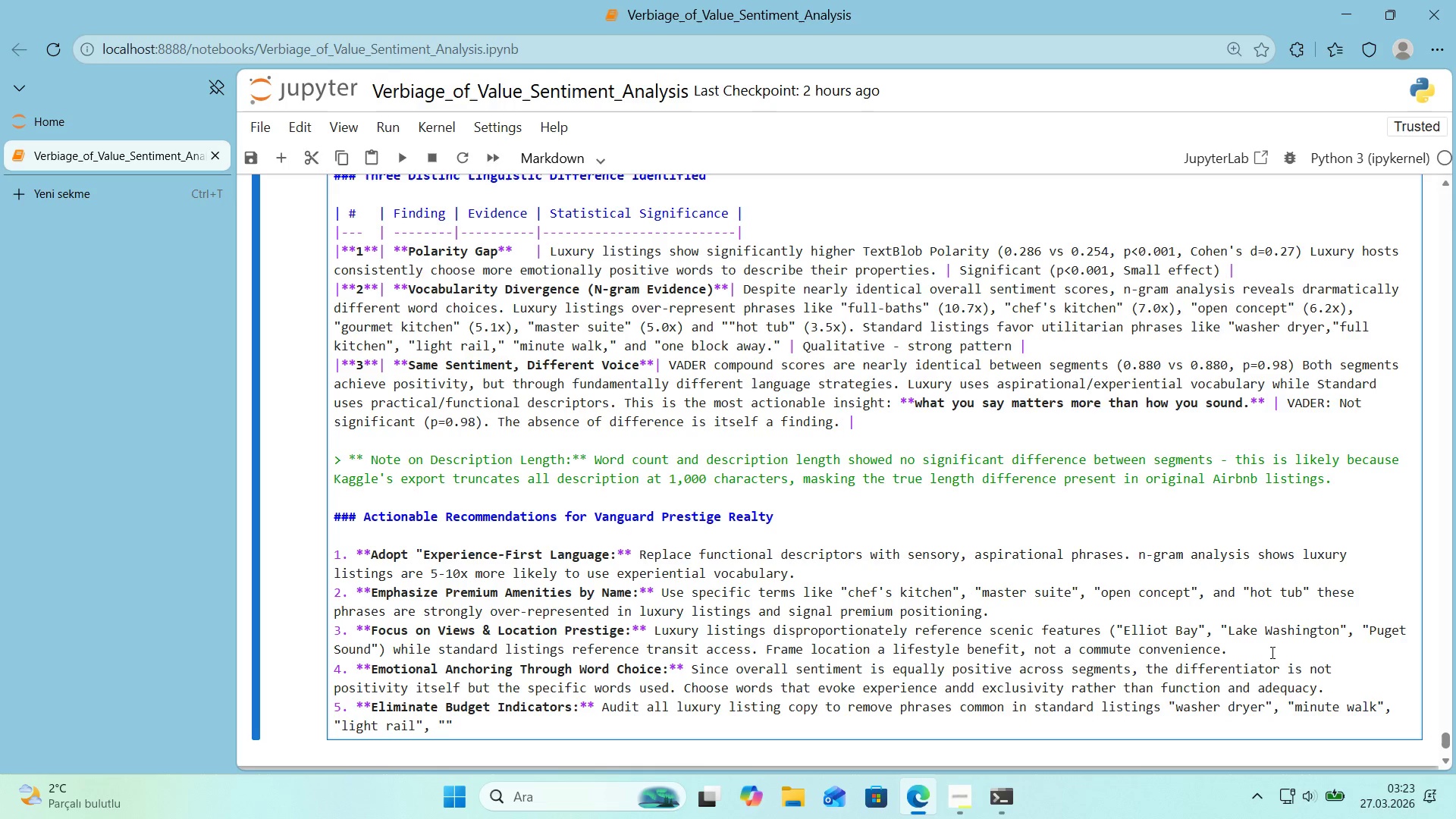 
key(T)
 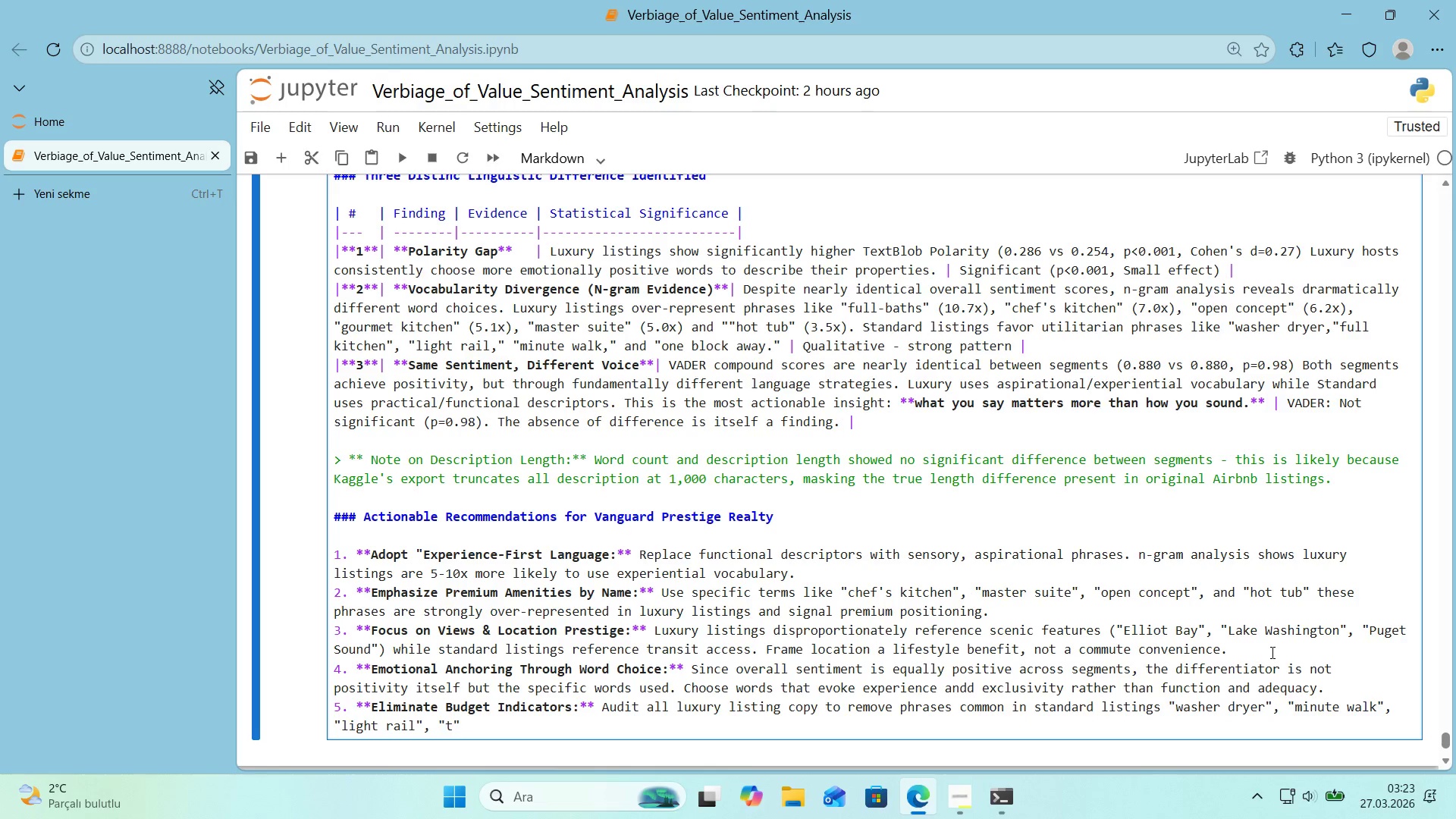 
key(ArrowRight)
 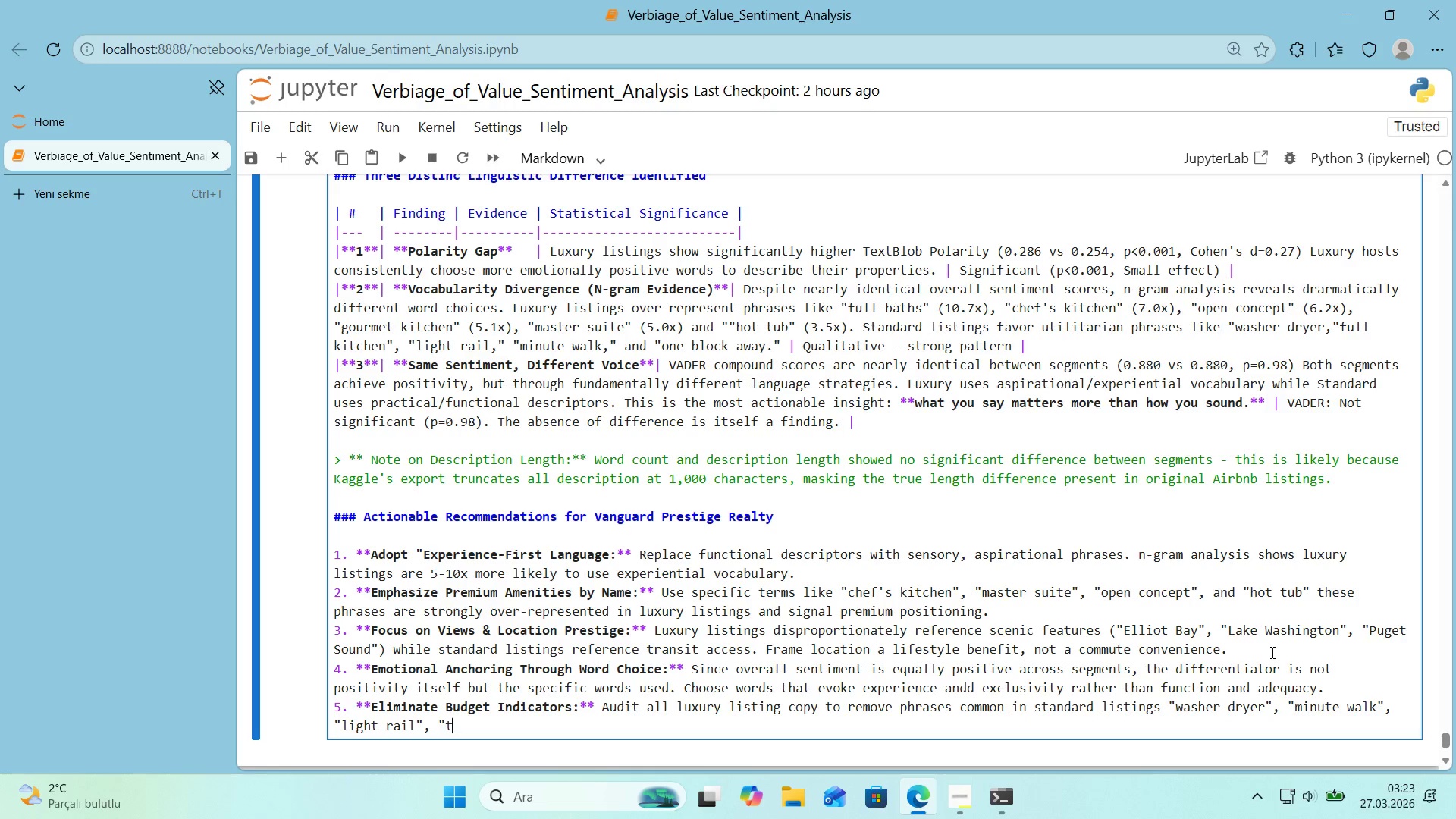 
key(Backspace)
key(Backspace)
key(Backspace)
type(these s'gnal pract'cal'ty over prest'ge.)
 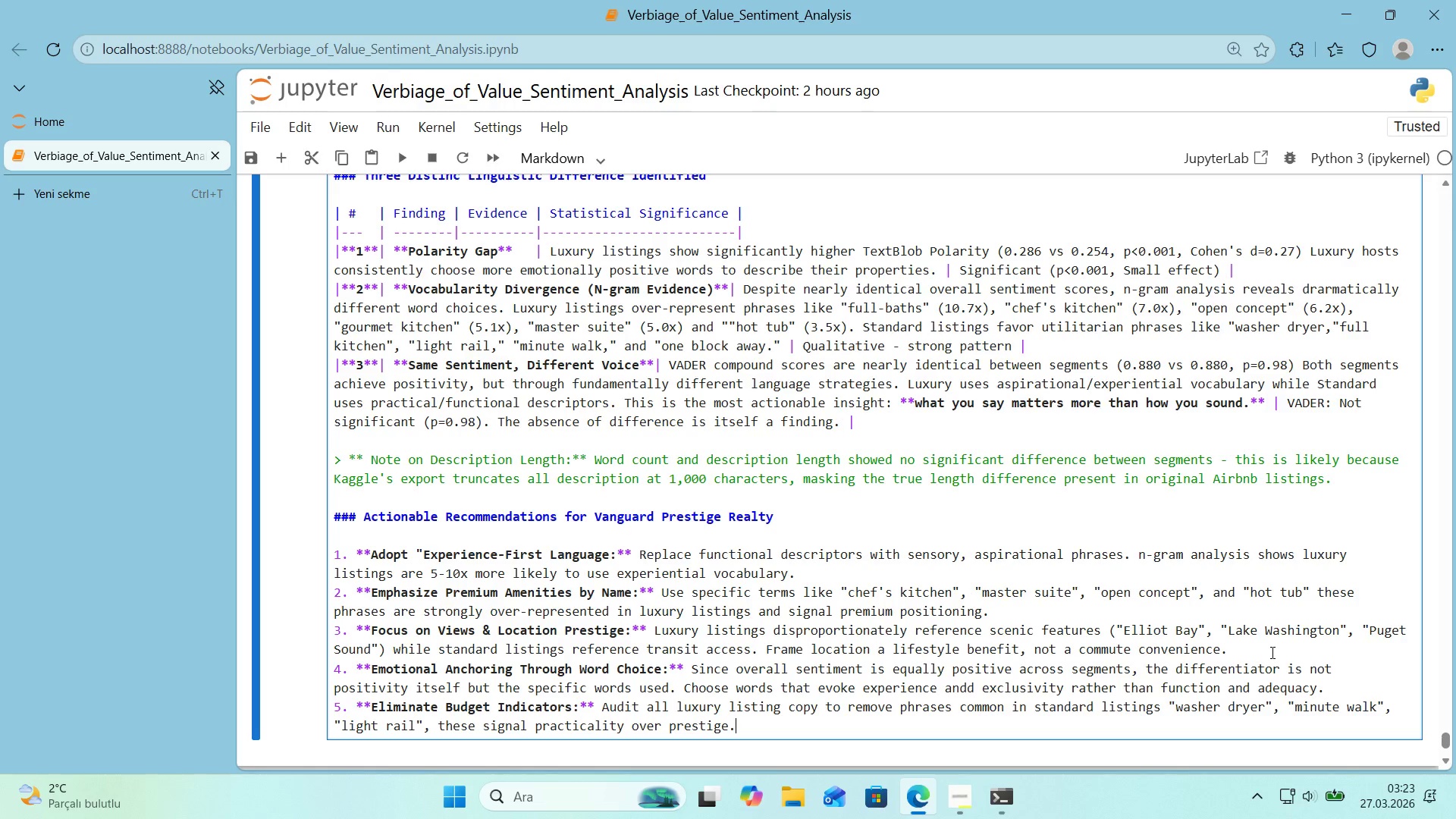 
key(Shift+Enter)
 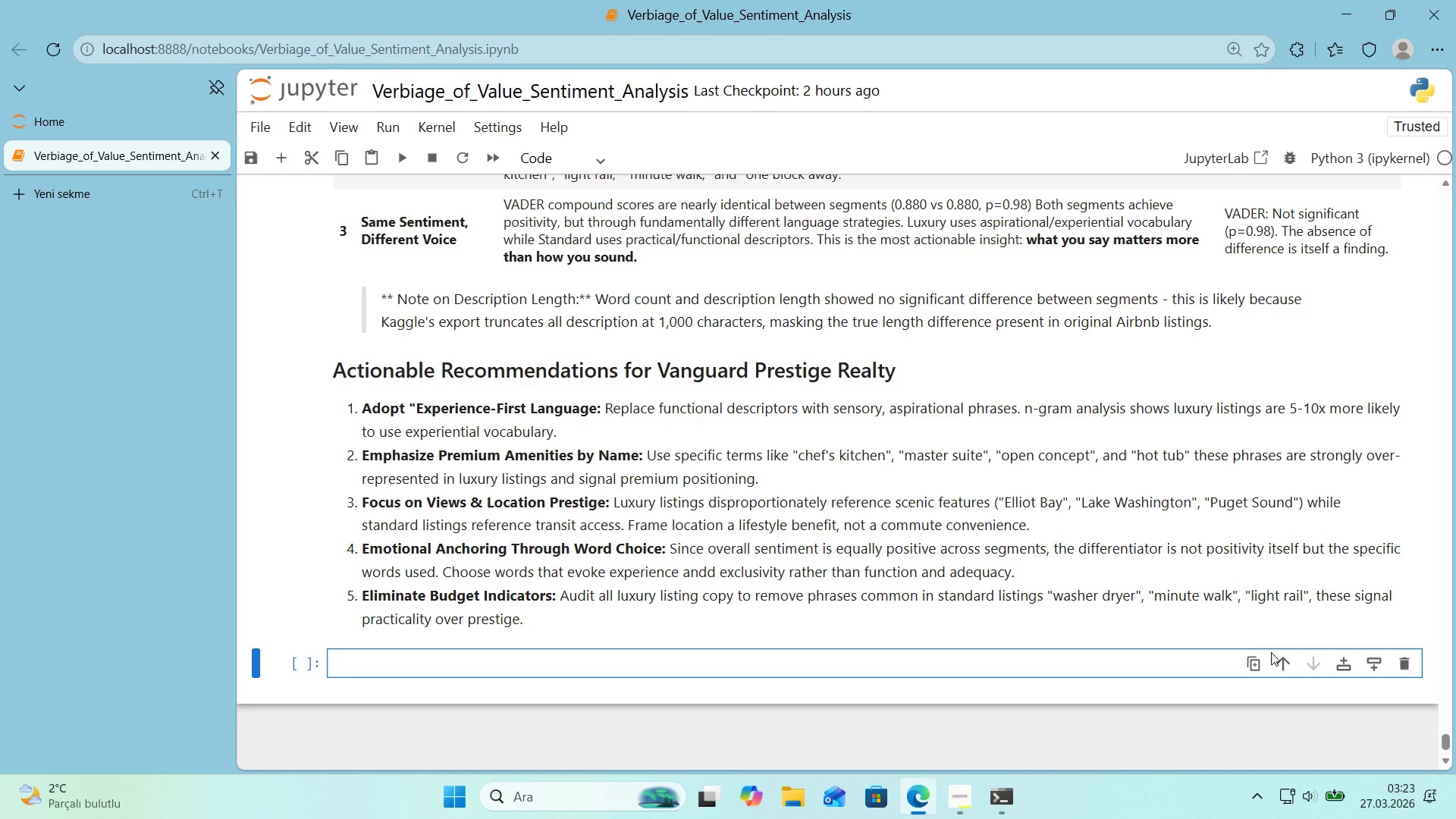 
scroll: coordinate [1262, 340], scroll_direction: up, amount: 3.0
 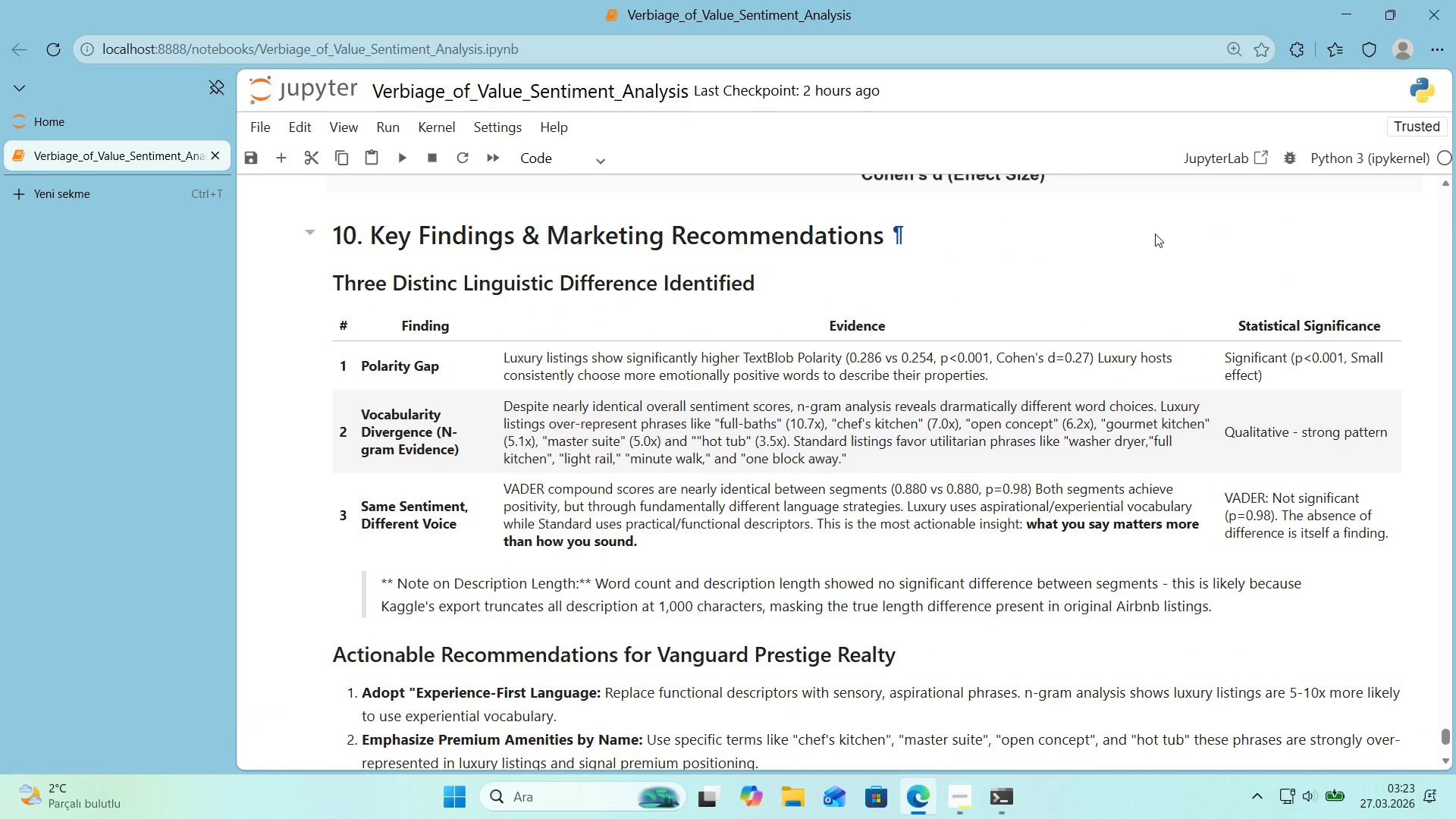 
wait(7.55)
 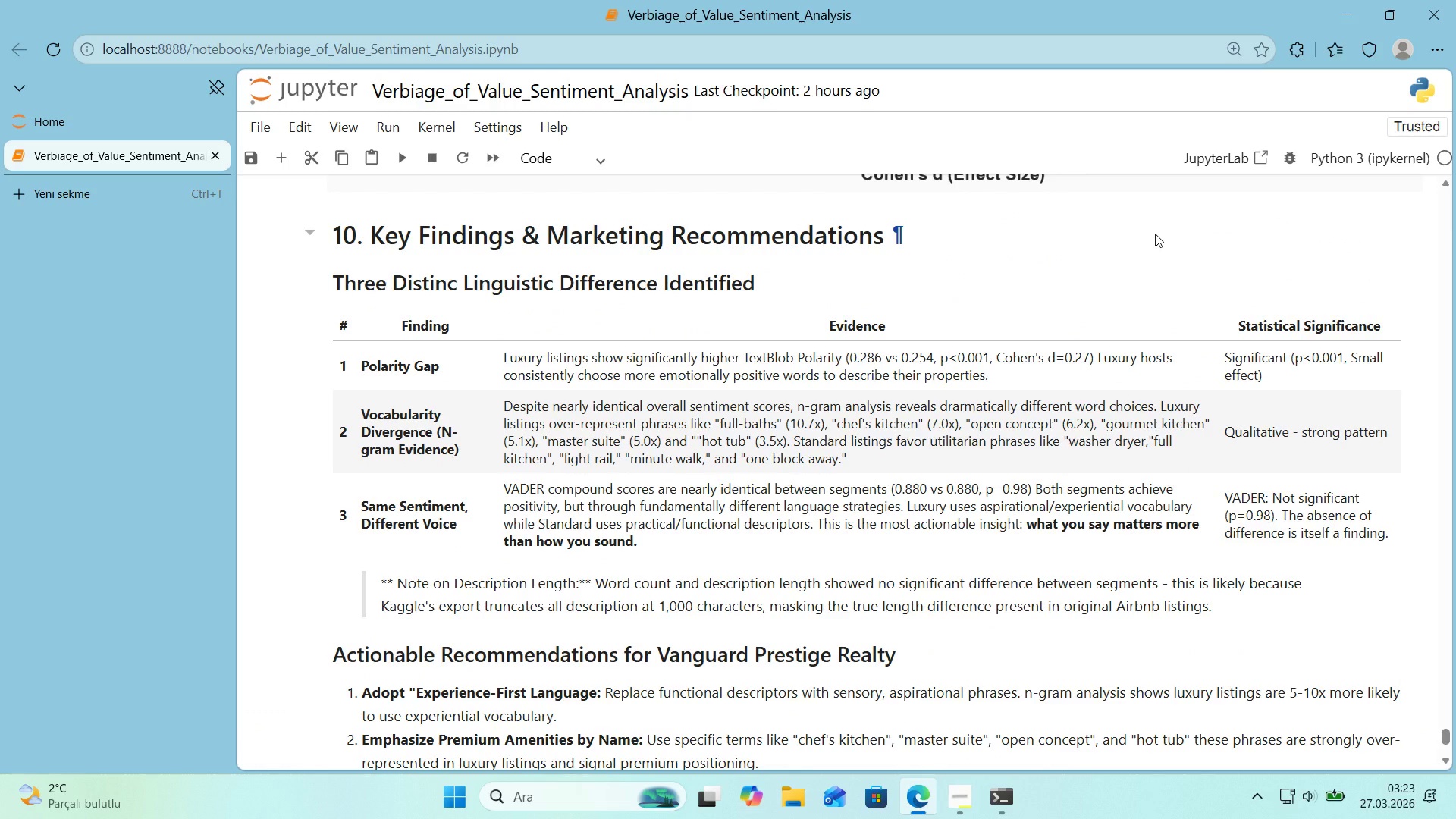 
scroll: coordinate [1155, 234], scroll_direction: up, amount: 1.0
 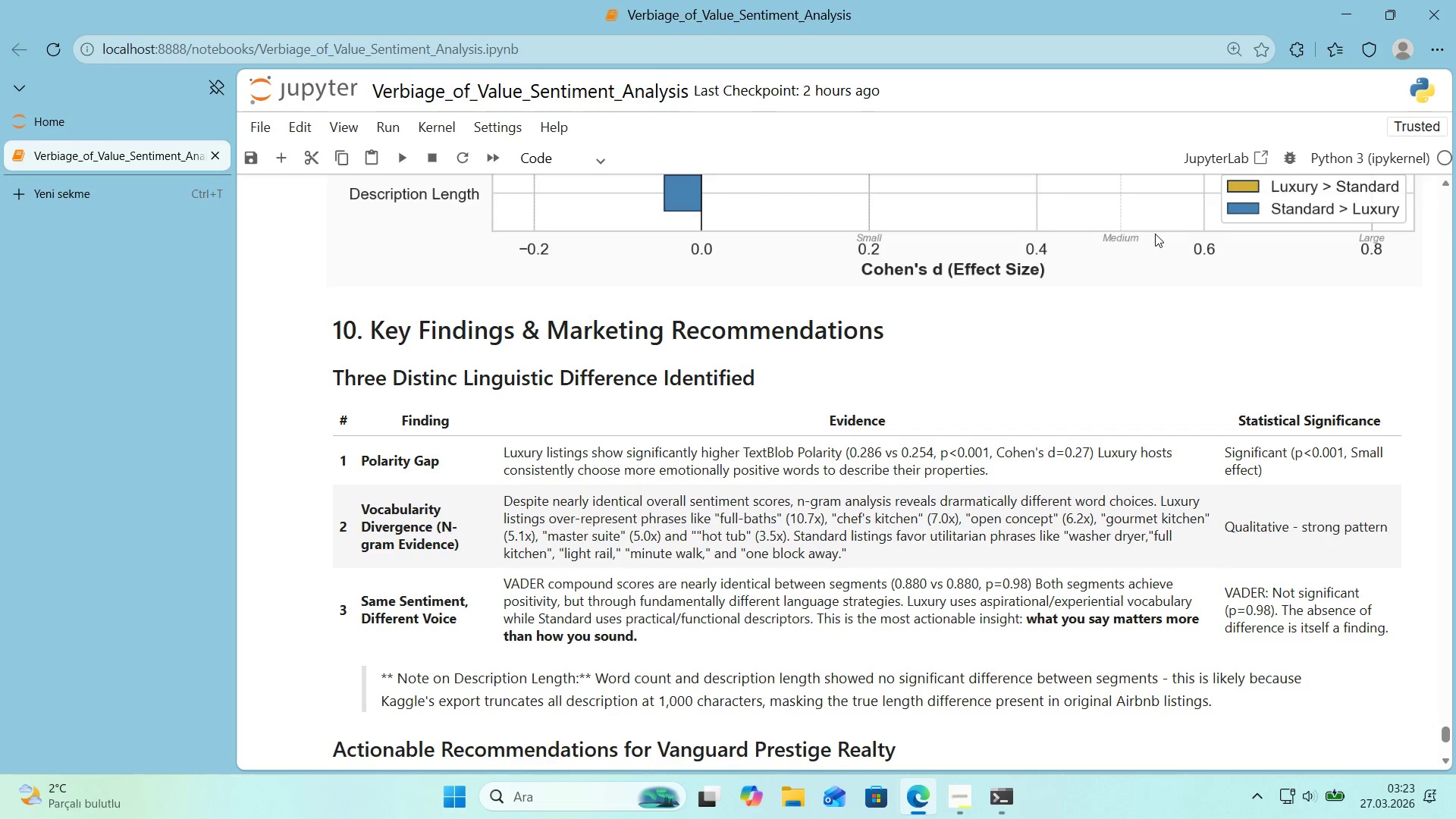 
scroll: coordinate [1154, 234], scroll_direction: down, amount: 4.0
 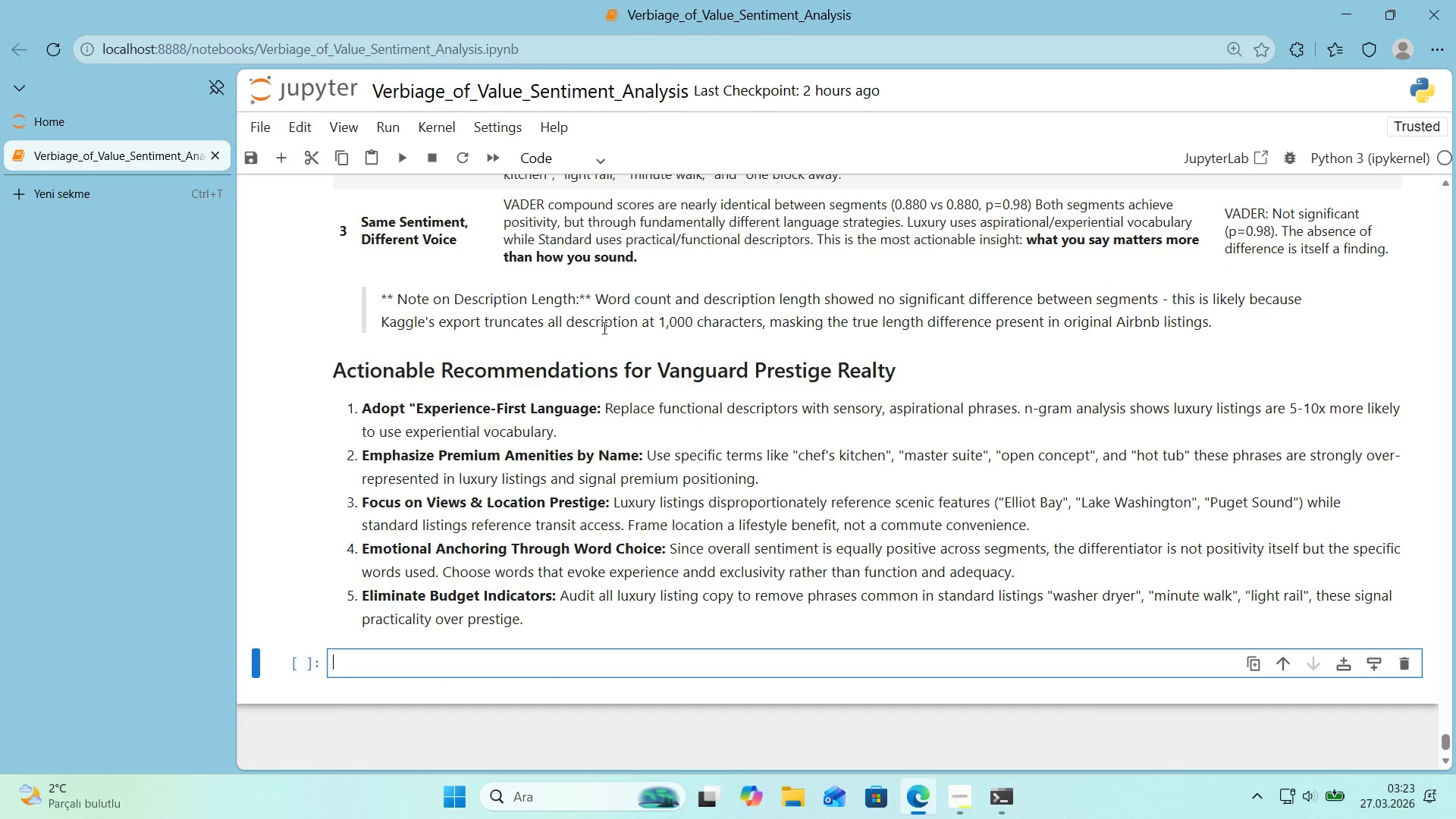 
double_click([602, 328])
 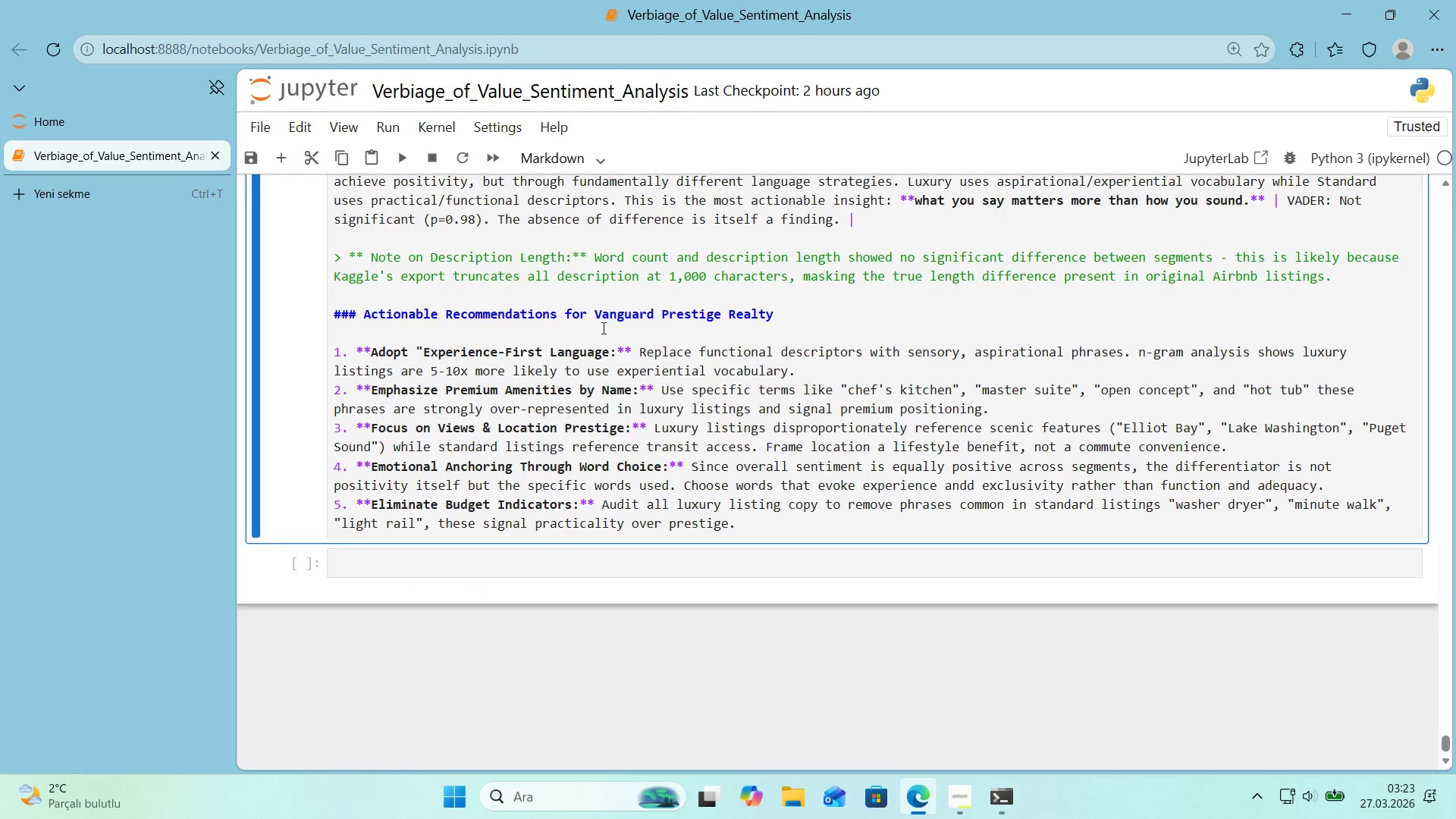 
triple_click([602, 328])
 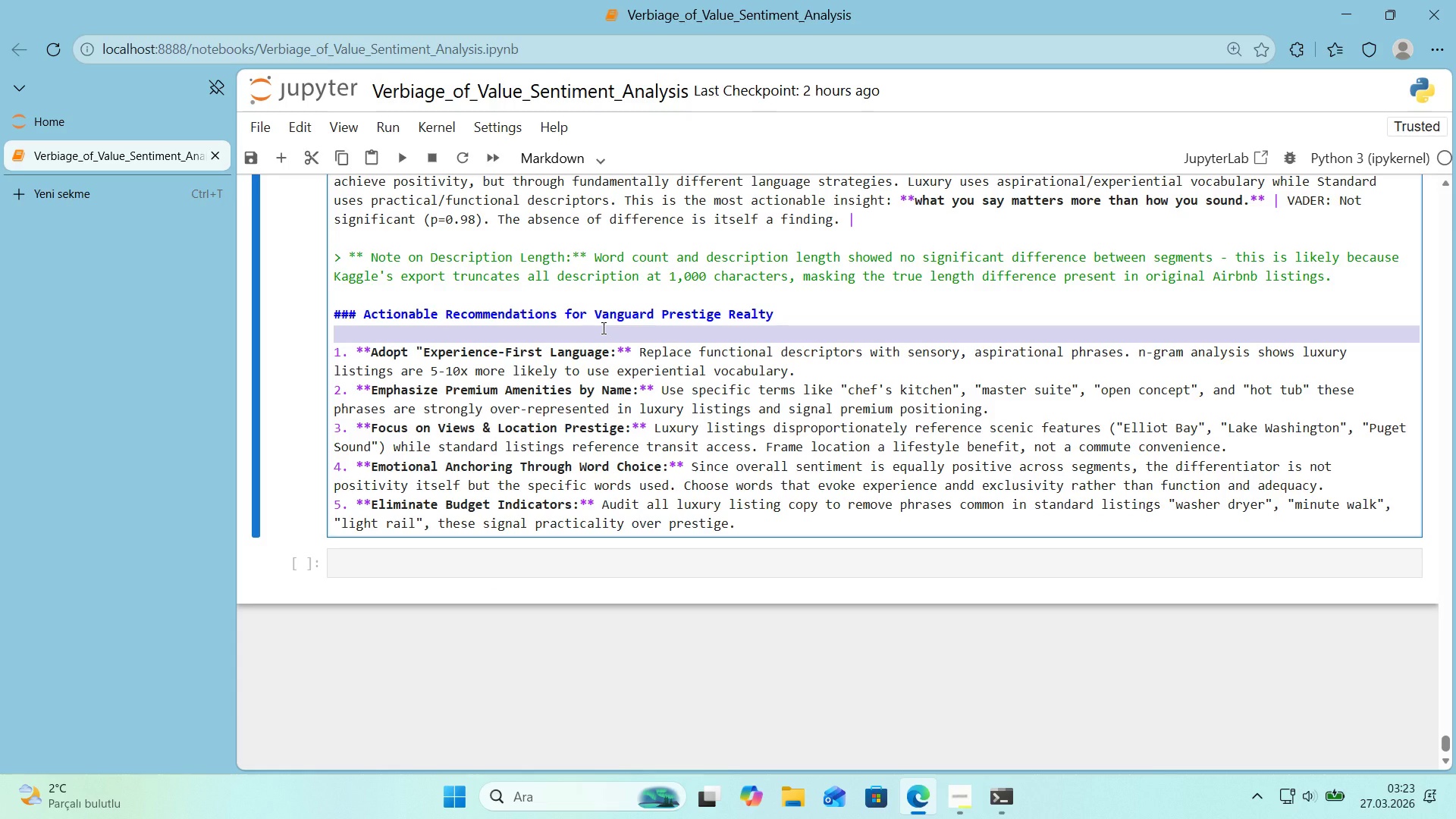 
left_click([602, 328])
 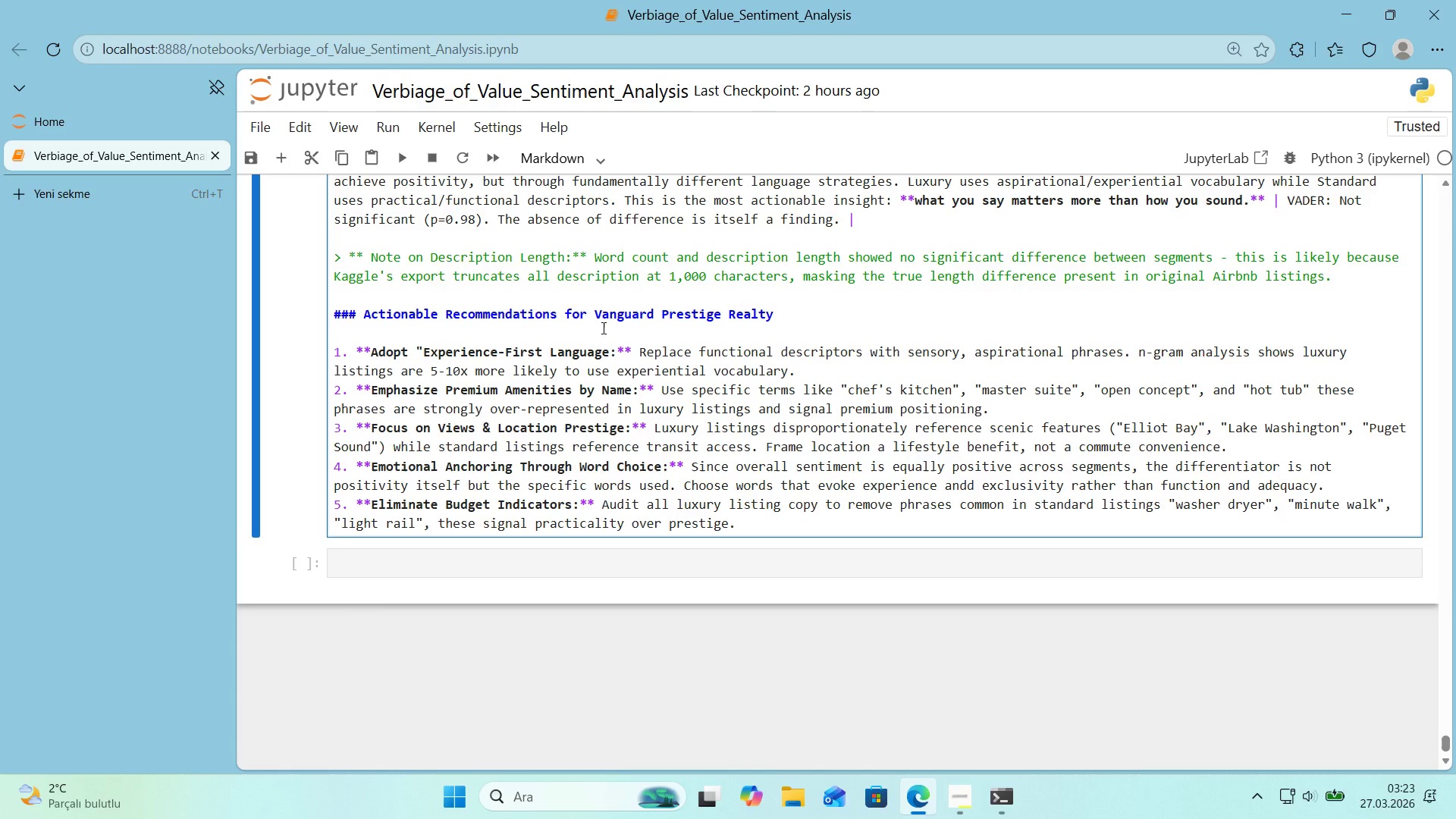 
key(Shift+Enter)
 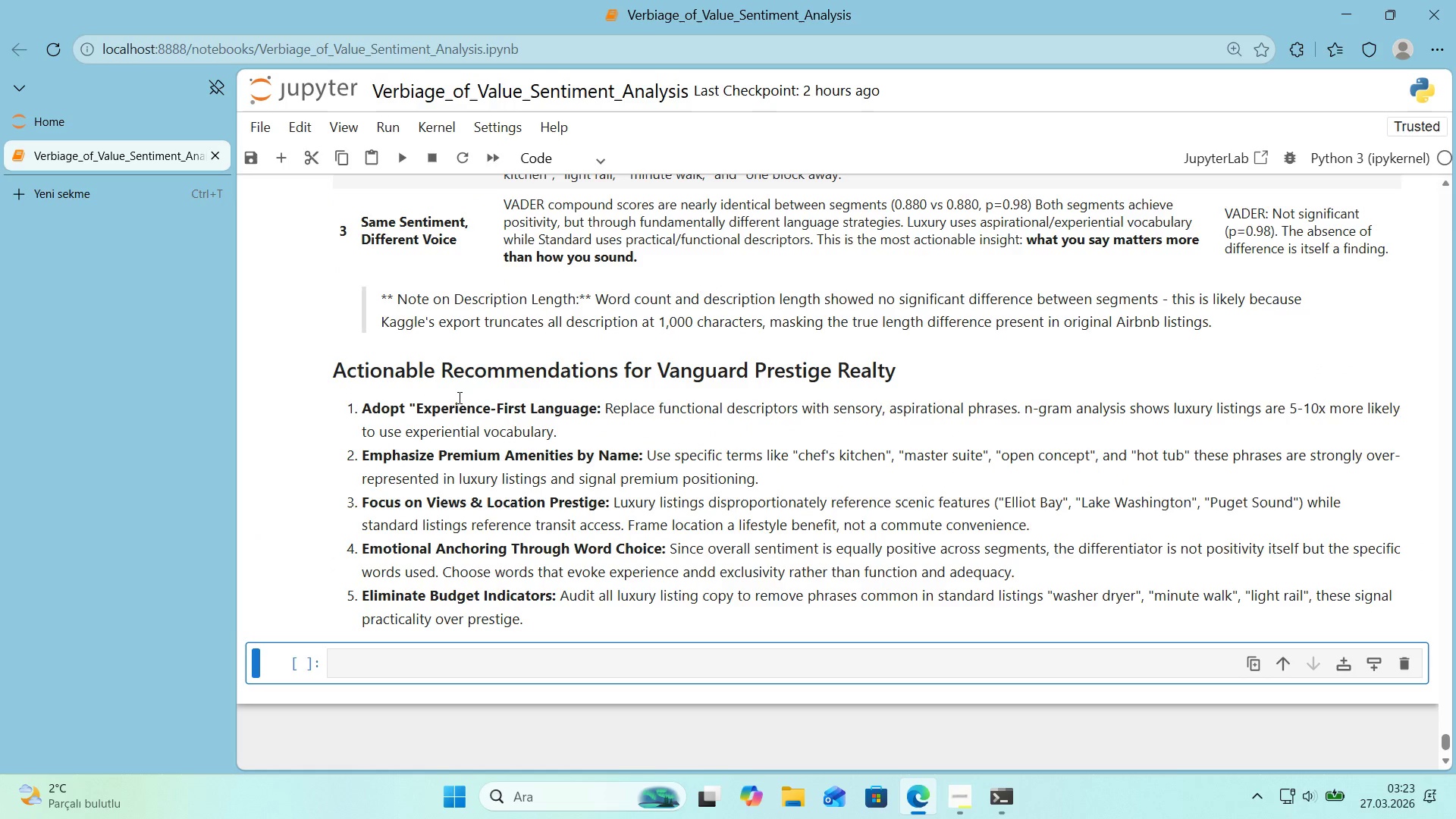 
double_click([494, 344])
 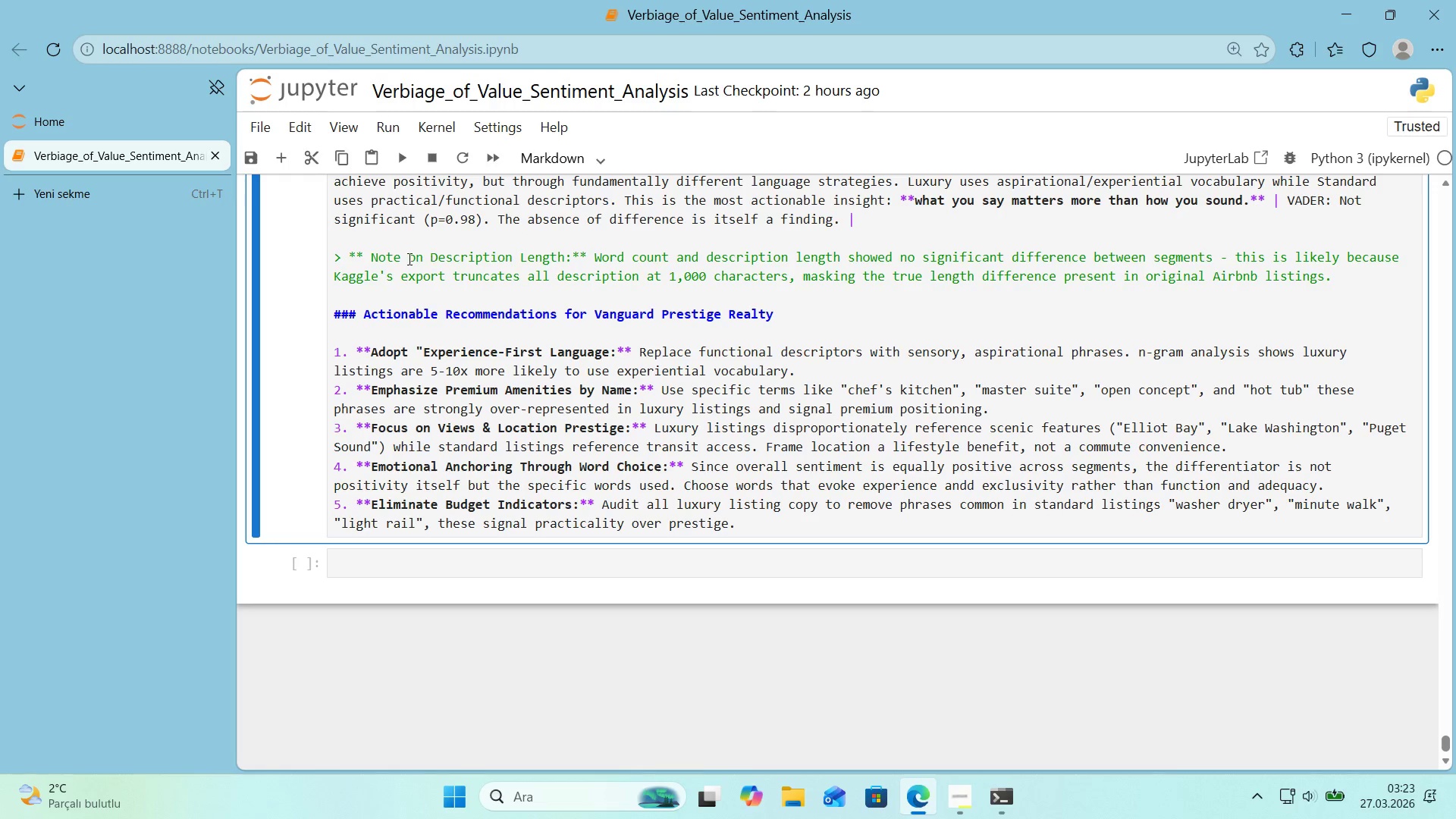 
left_click([373, 257])
 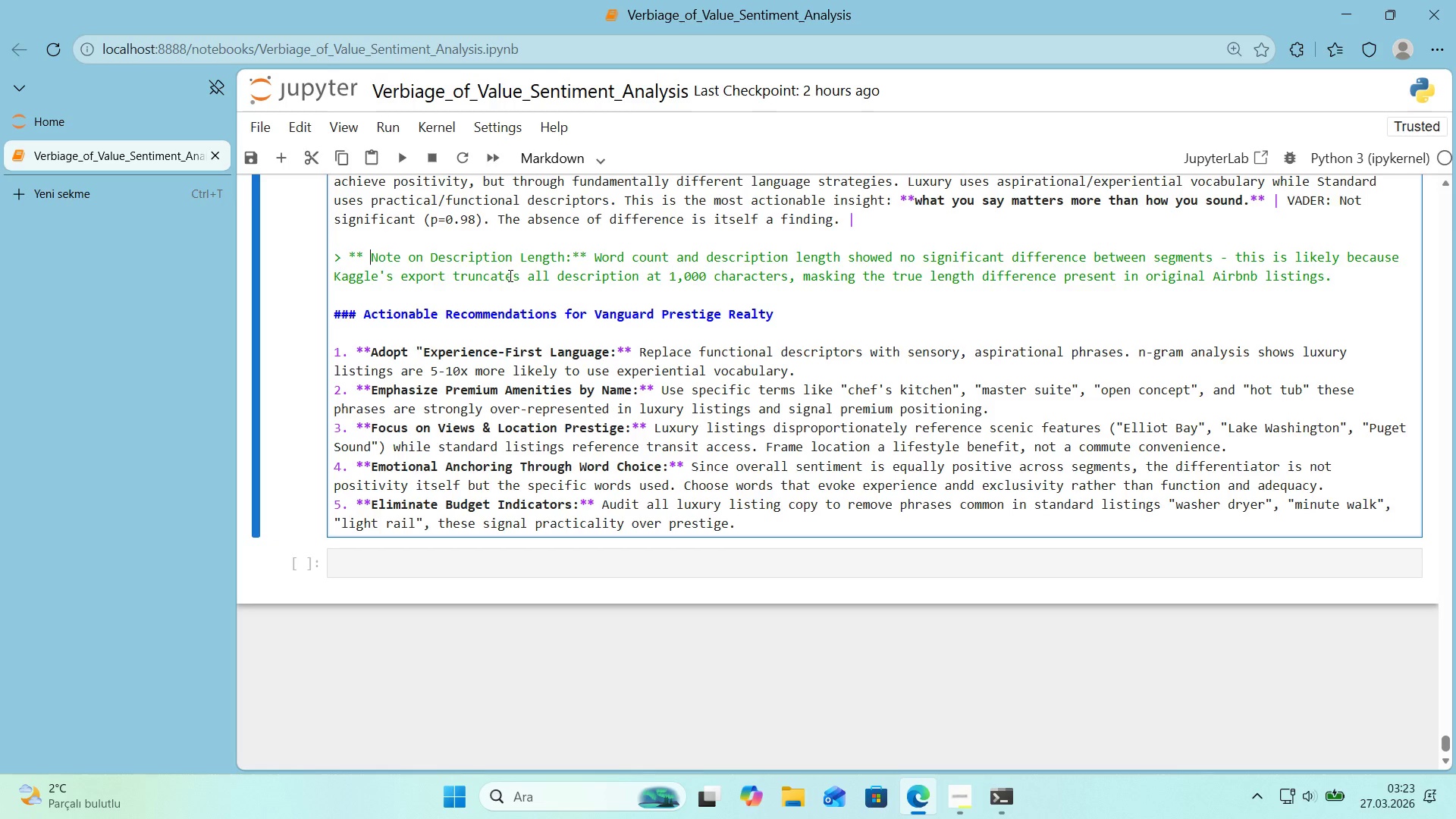 
key(Backspace)
 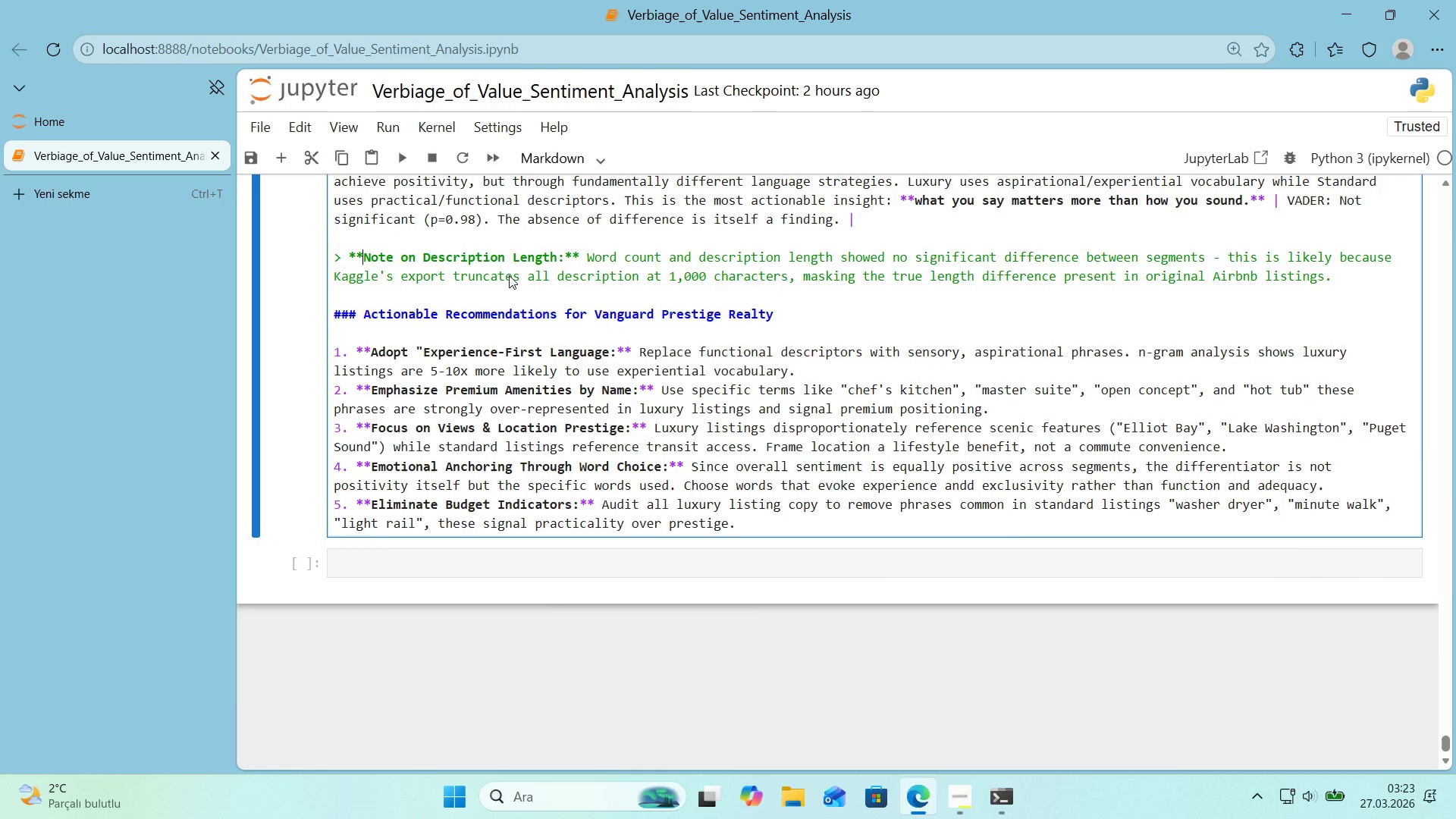 
key(Shift+Enter)
 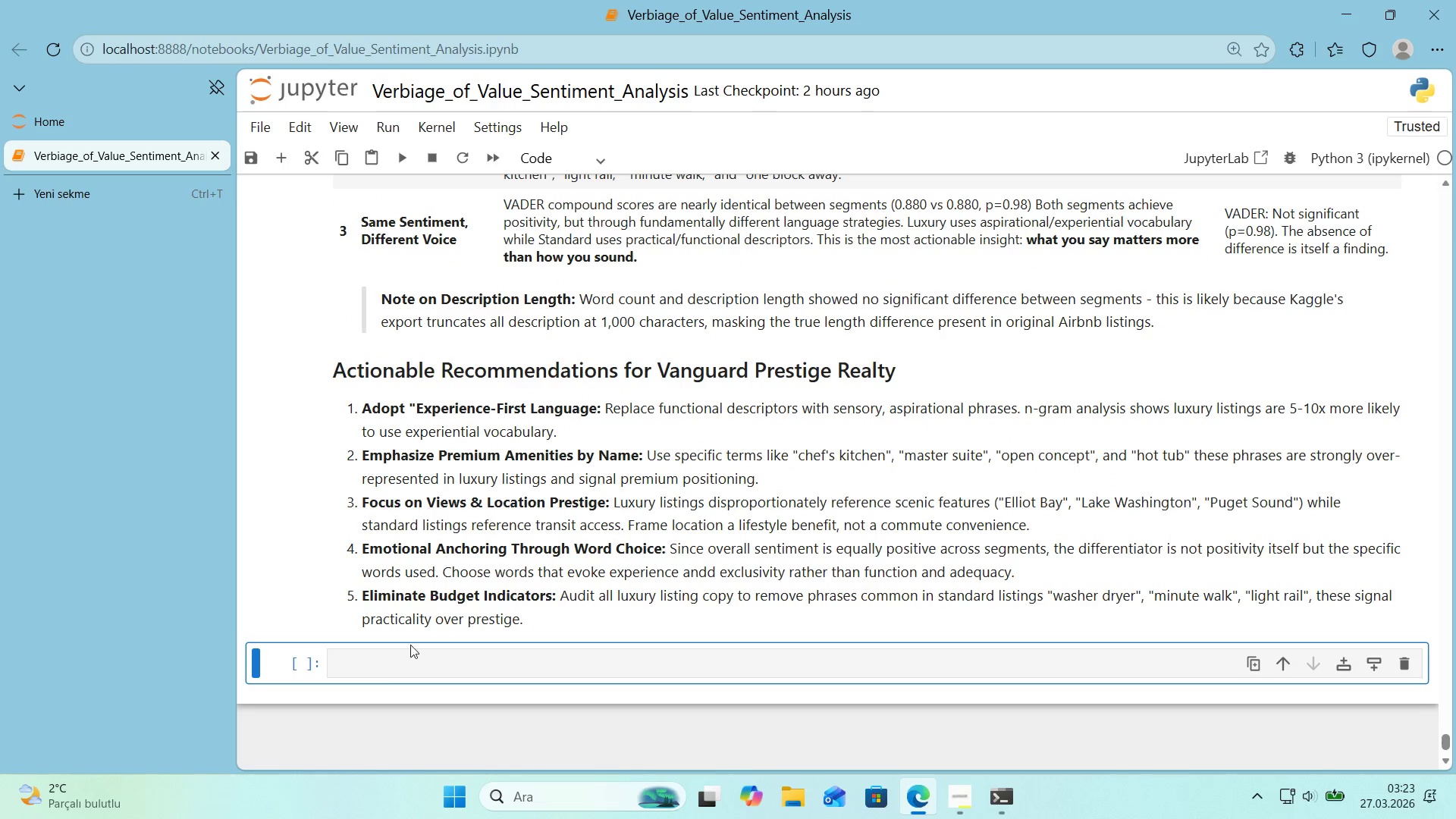 
left_click([392, 659])
 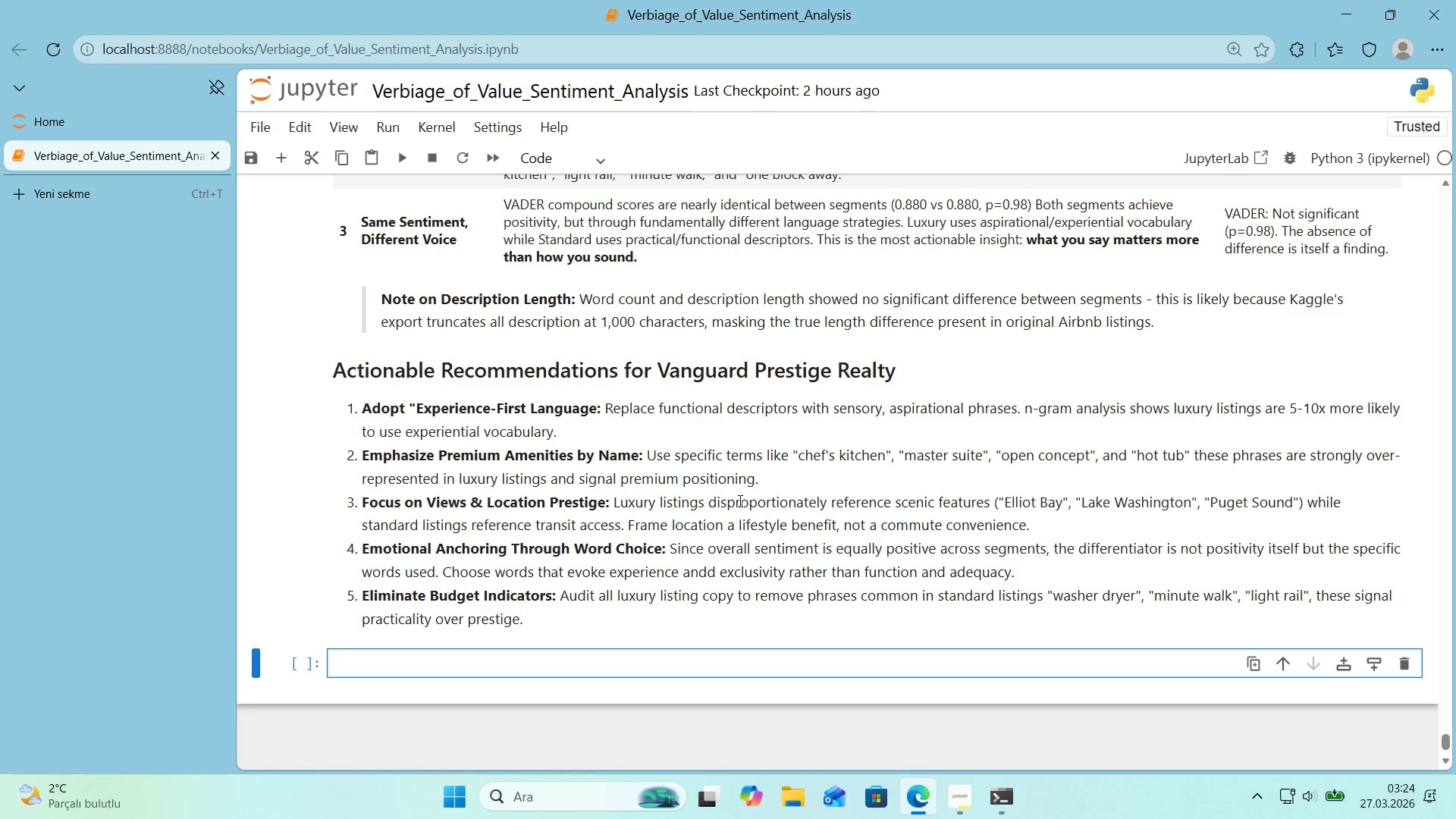 
wait(14.02)
 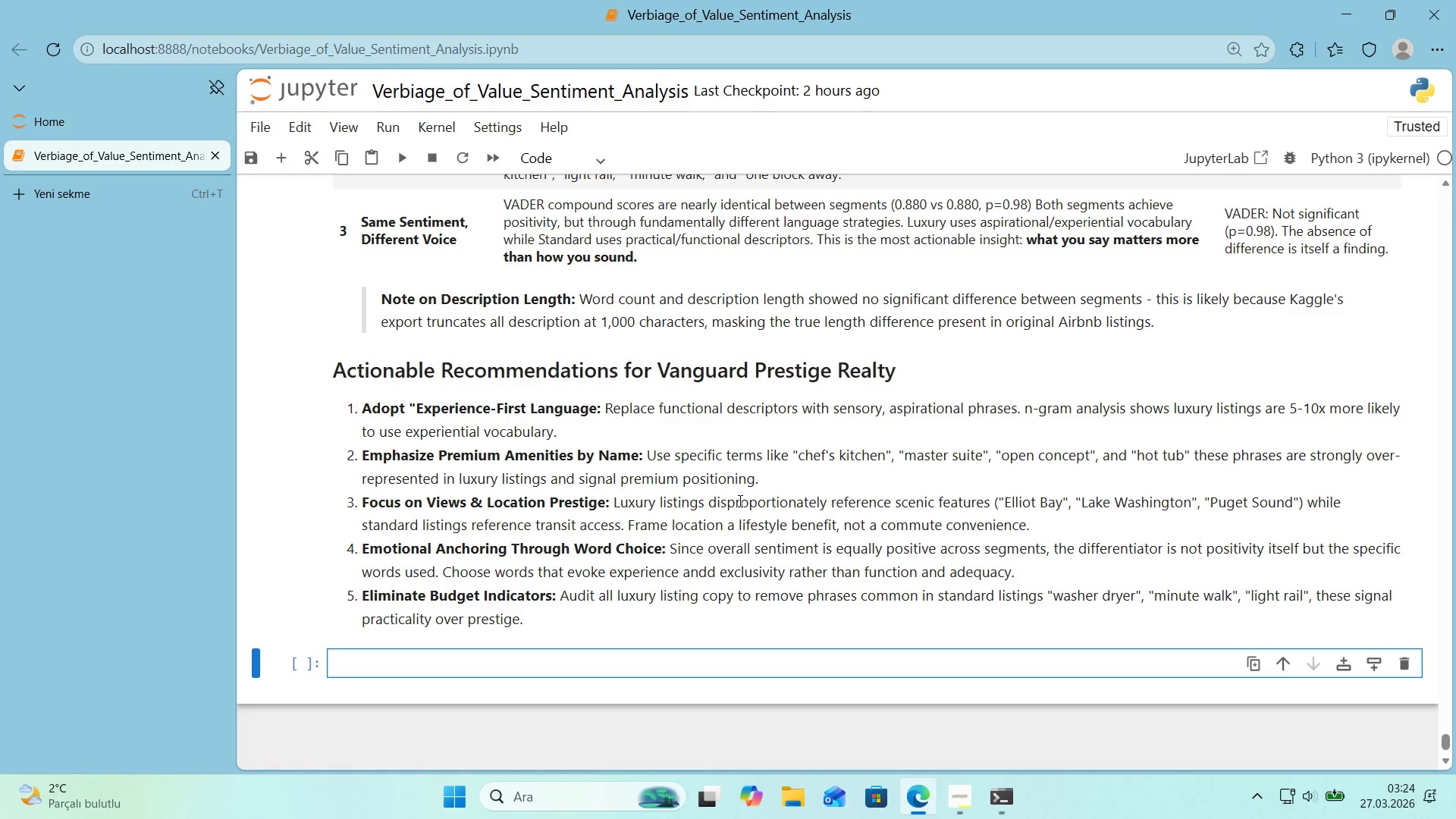 
left_click([396, 657])
 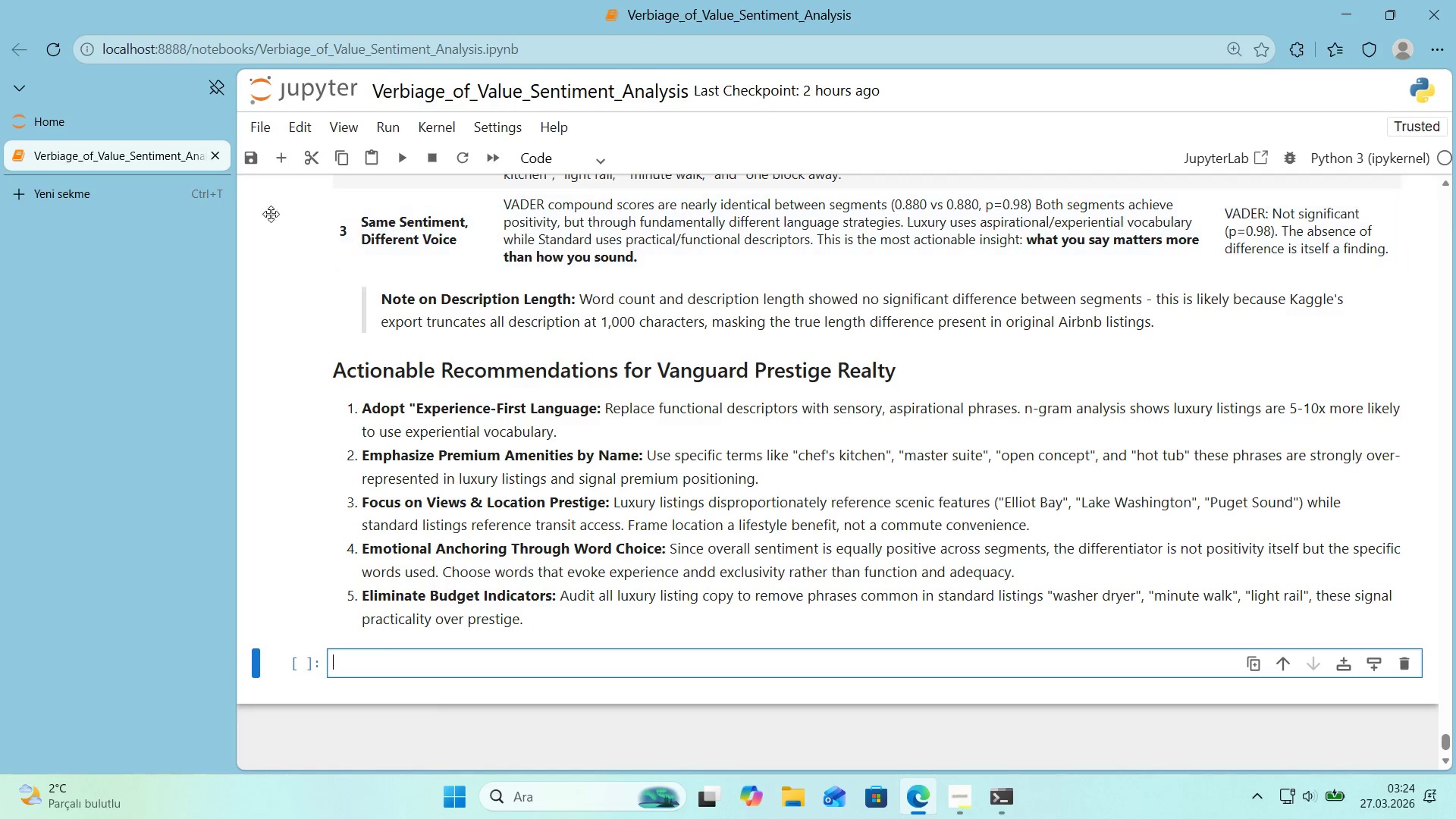 
left_click([546, 152])
 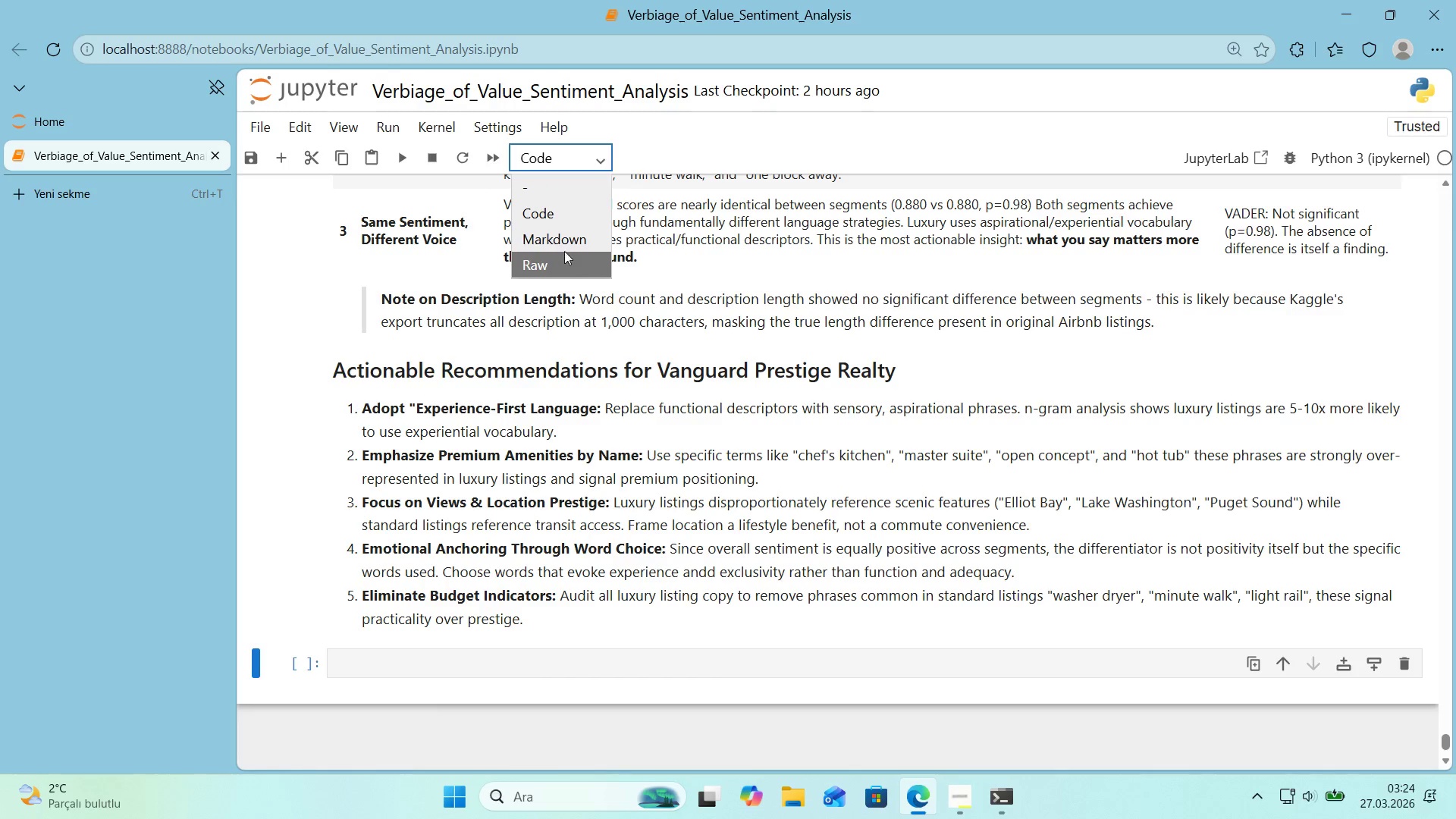 
left_click([566, 243])
 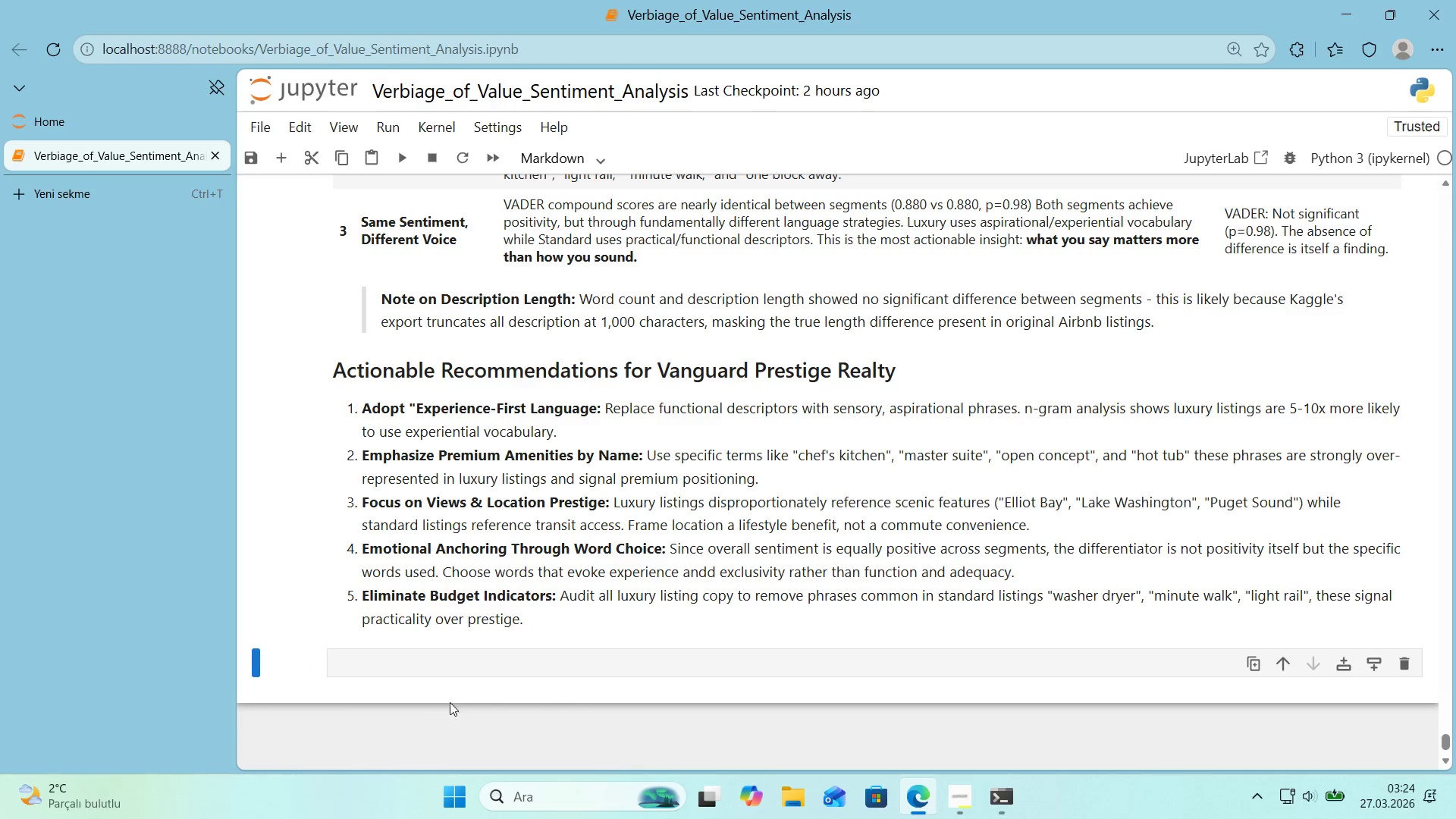 
left_click([430, 667])
 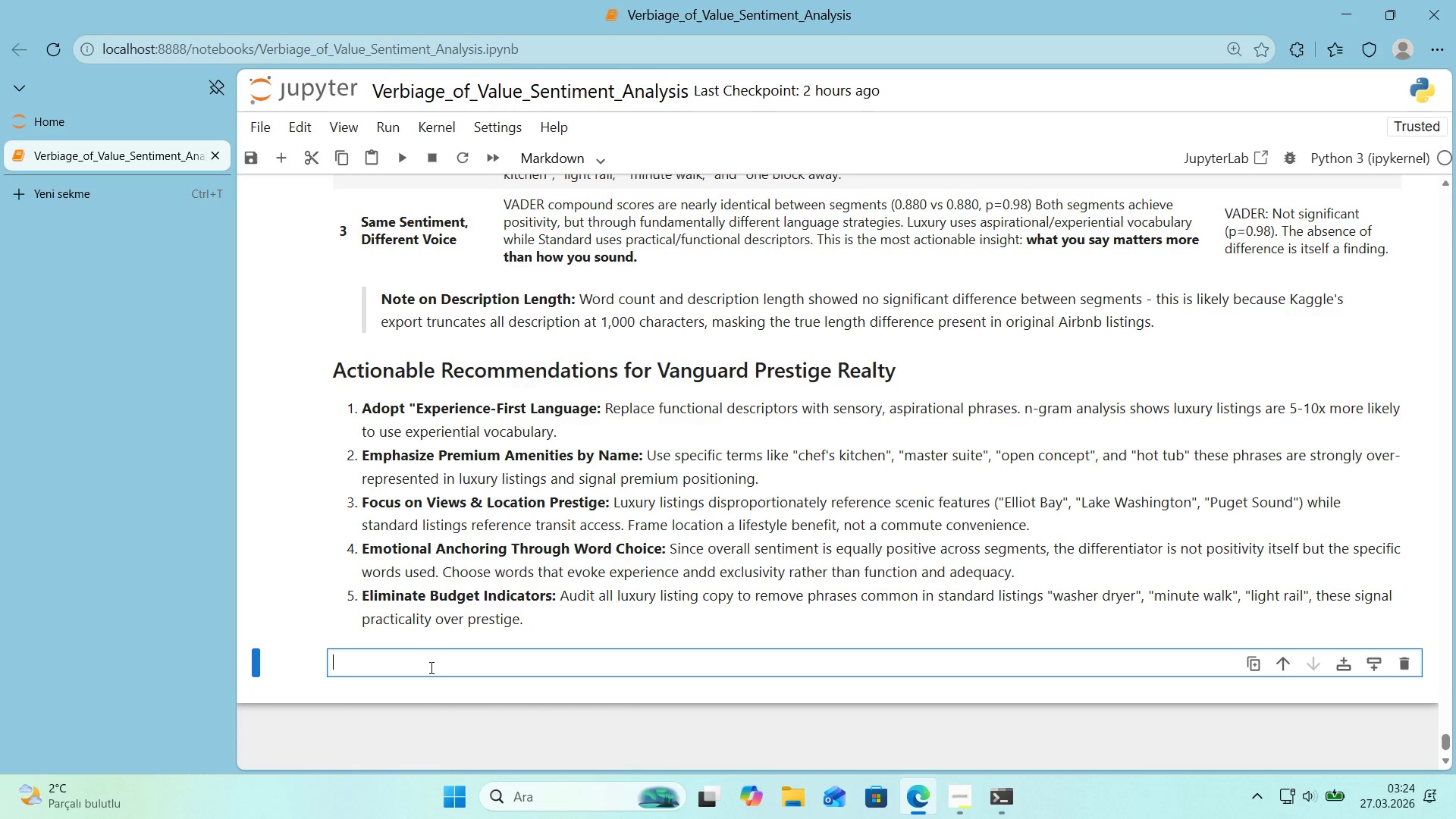 
key(Alt+Control+3)
 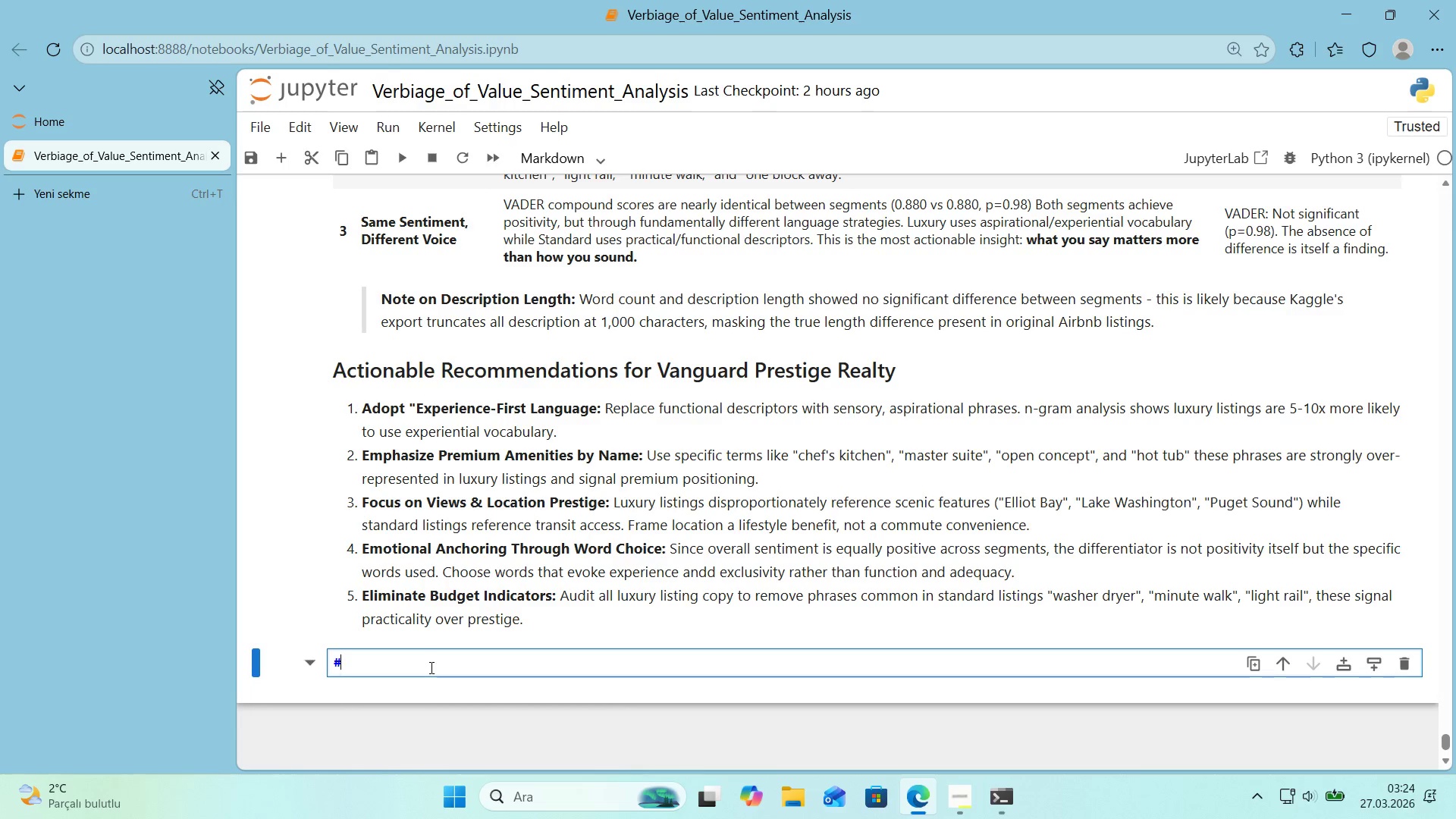 
key(Alt+Control+3)
 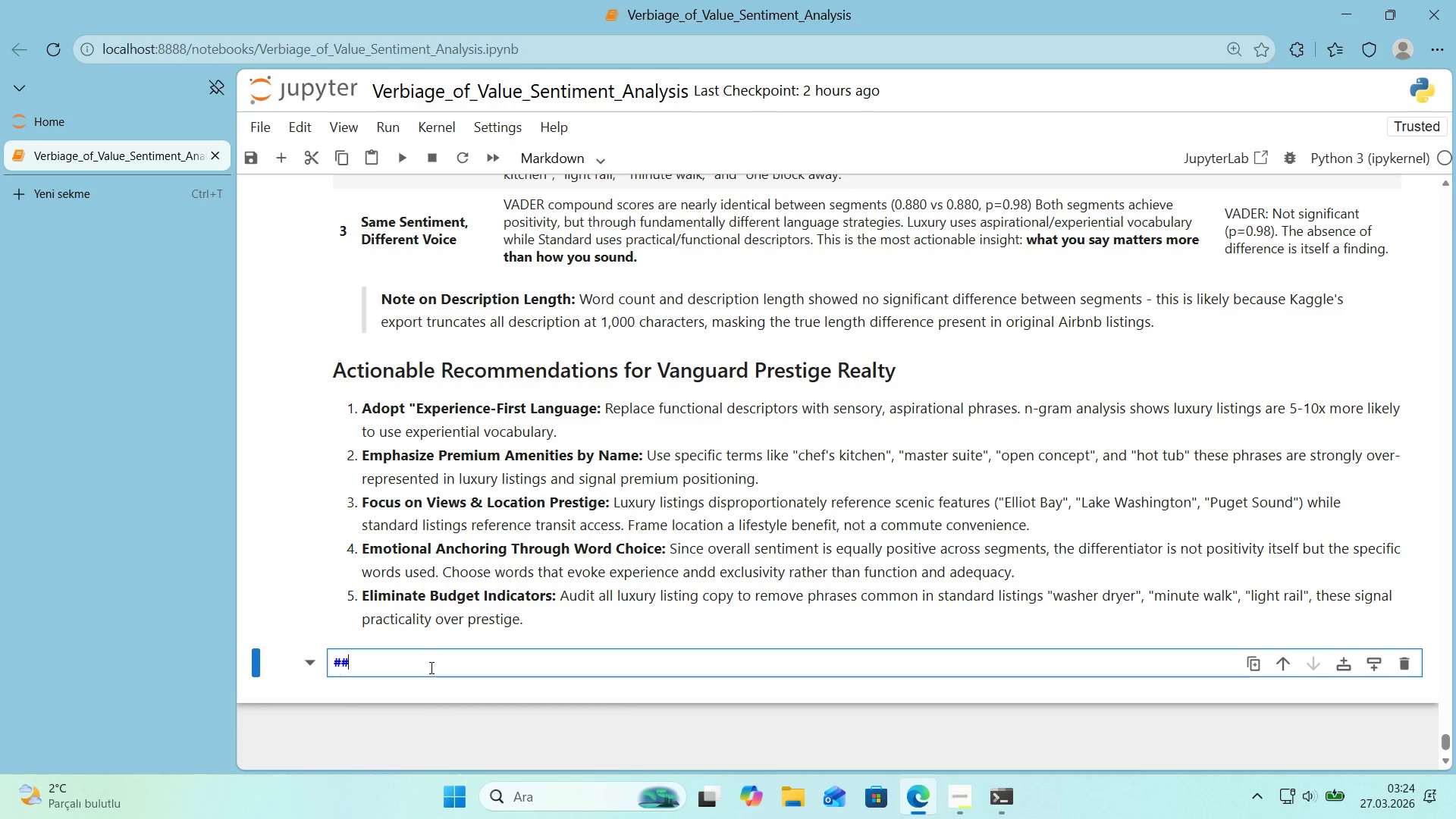 
type( 11. da)
key(Backspace)
key(Backspace)
type(Data exp)
key(Backspace)
key(Backspace)
key(Backspace)
type(Exports)
 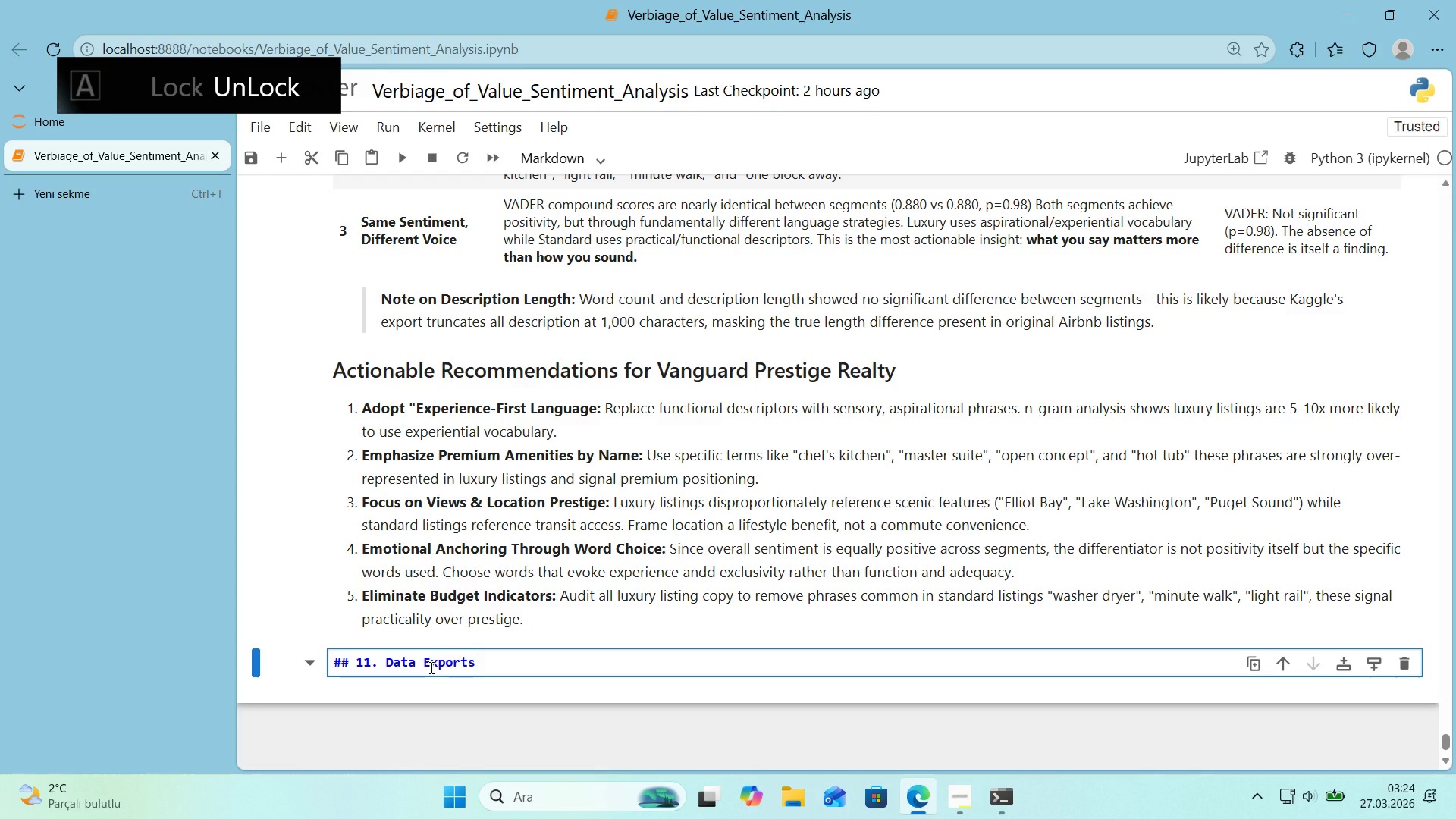 
key(Enter)
 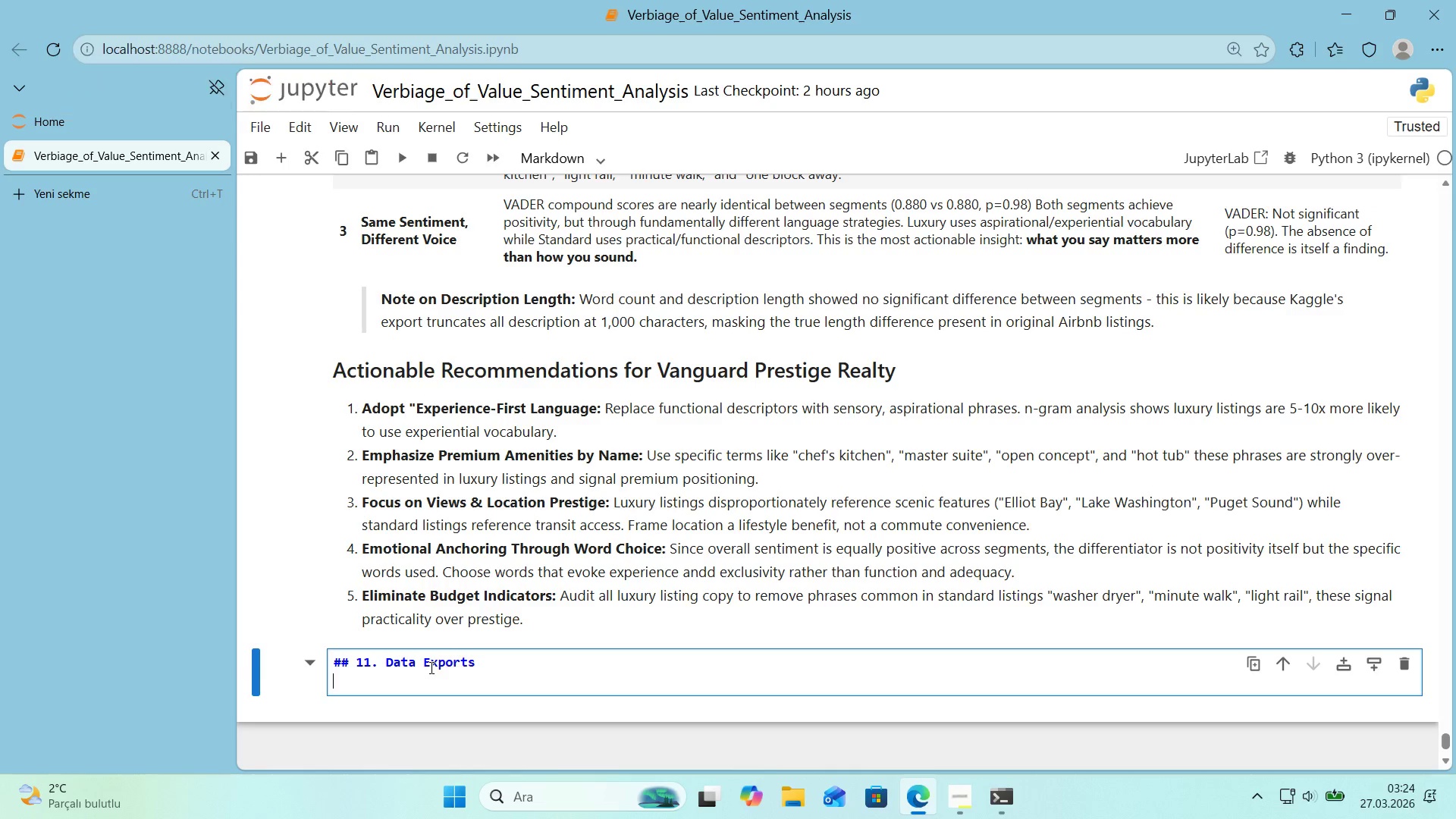 
key(Enter)
 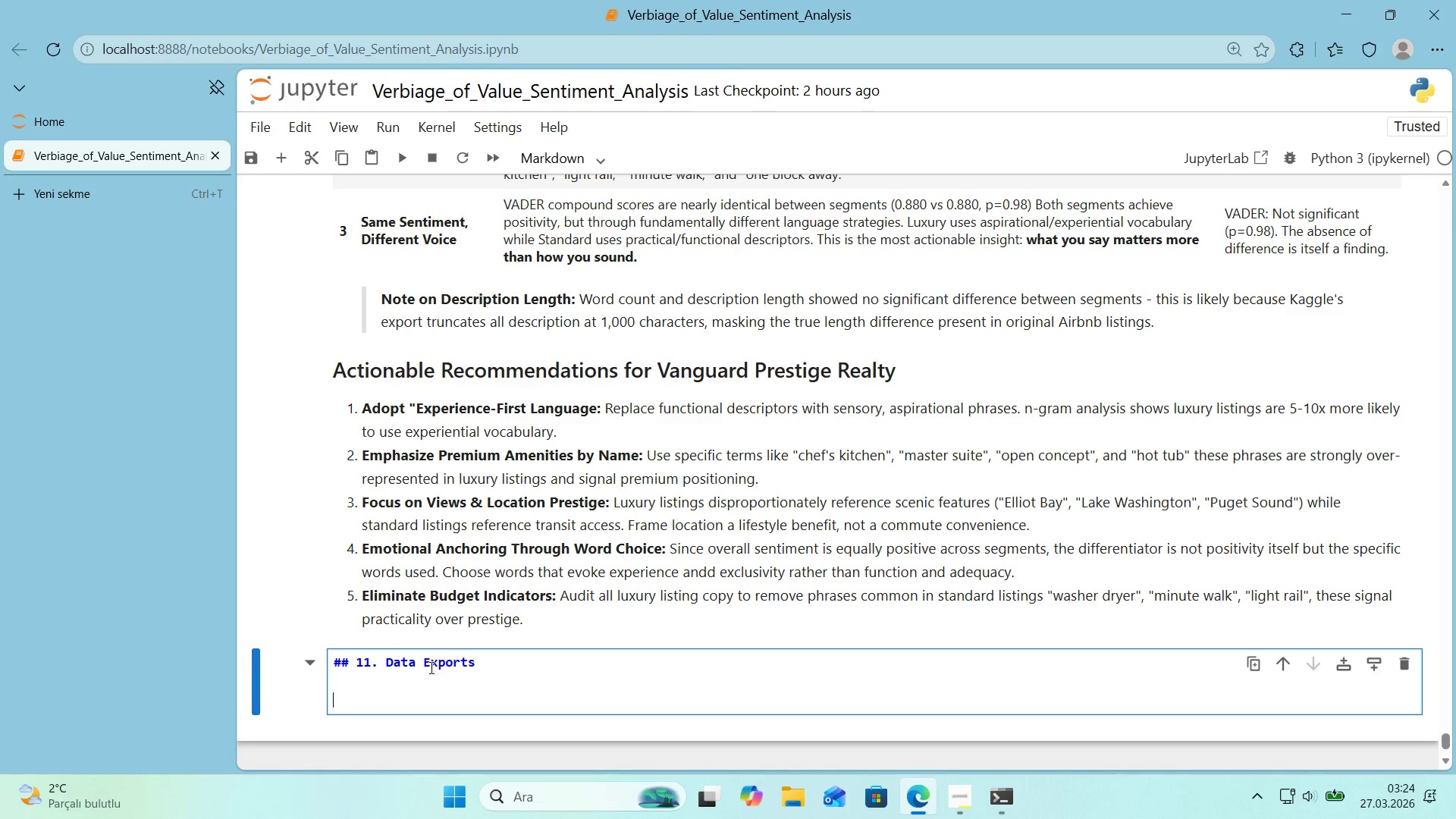 
type(EX)
key(Backspace)
type(xport'ng the processed t)
key(Backspace)
type(dataset w'th sent'ment scores for the cl'ent )
 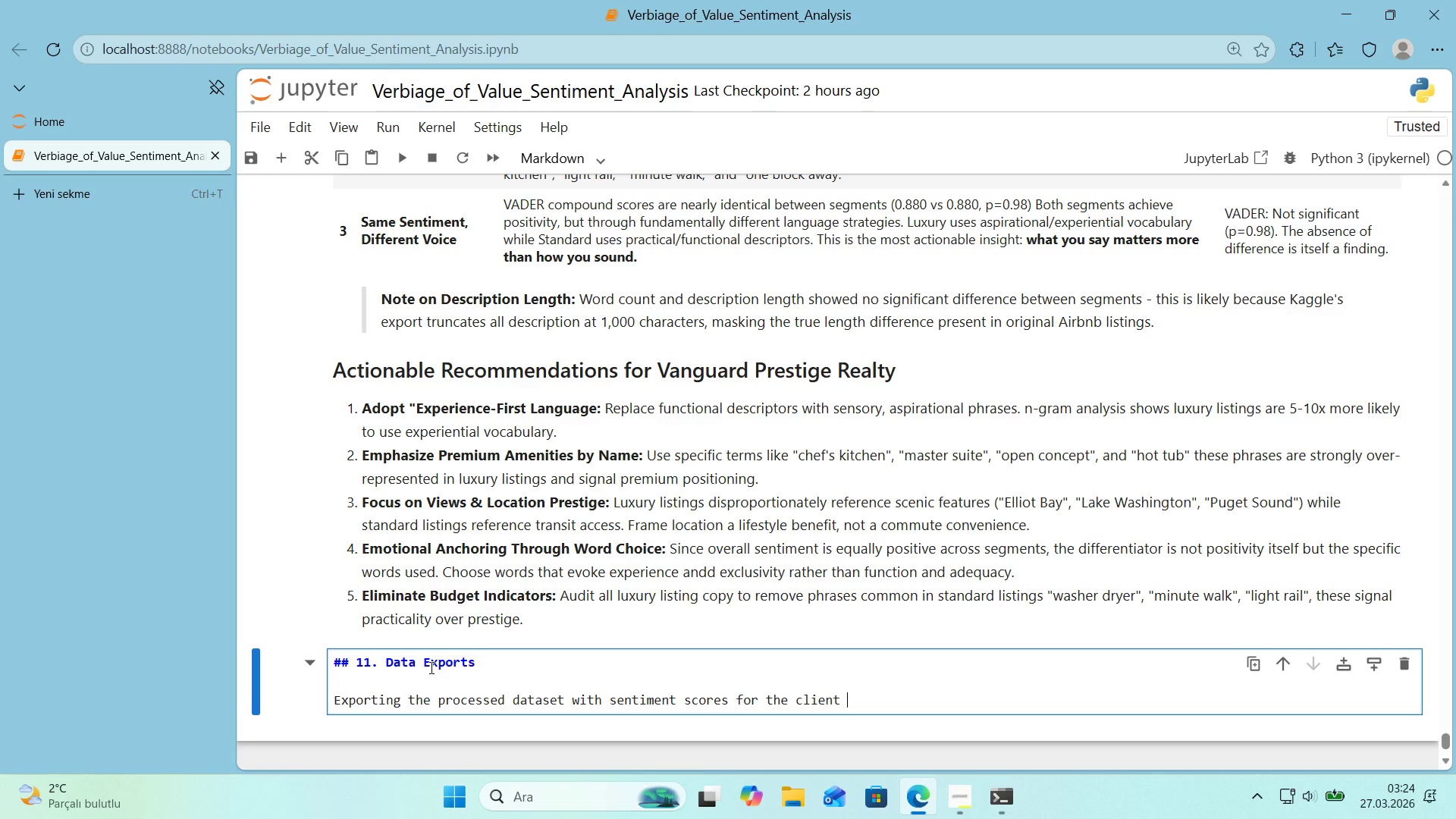 
wait(5.28)
 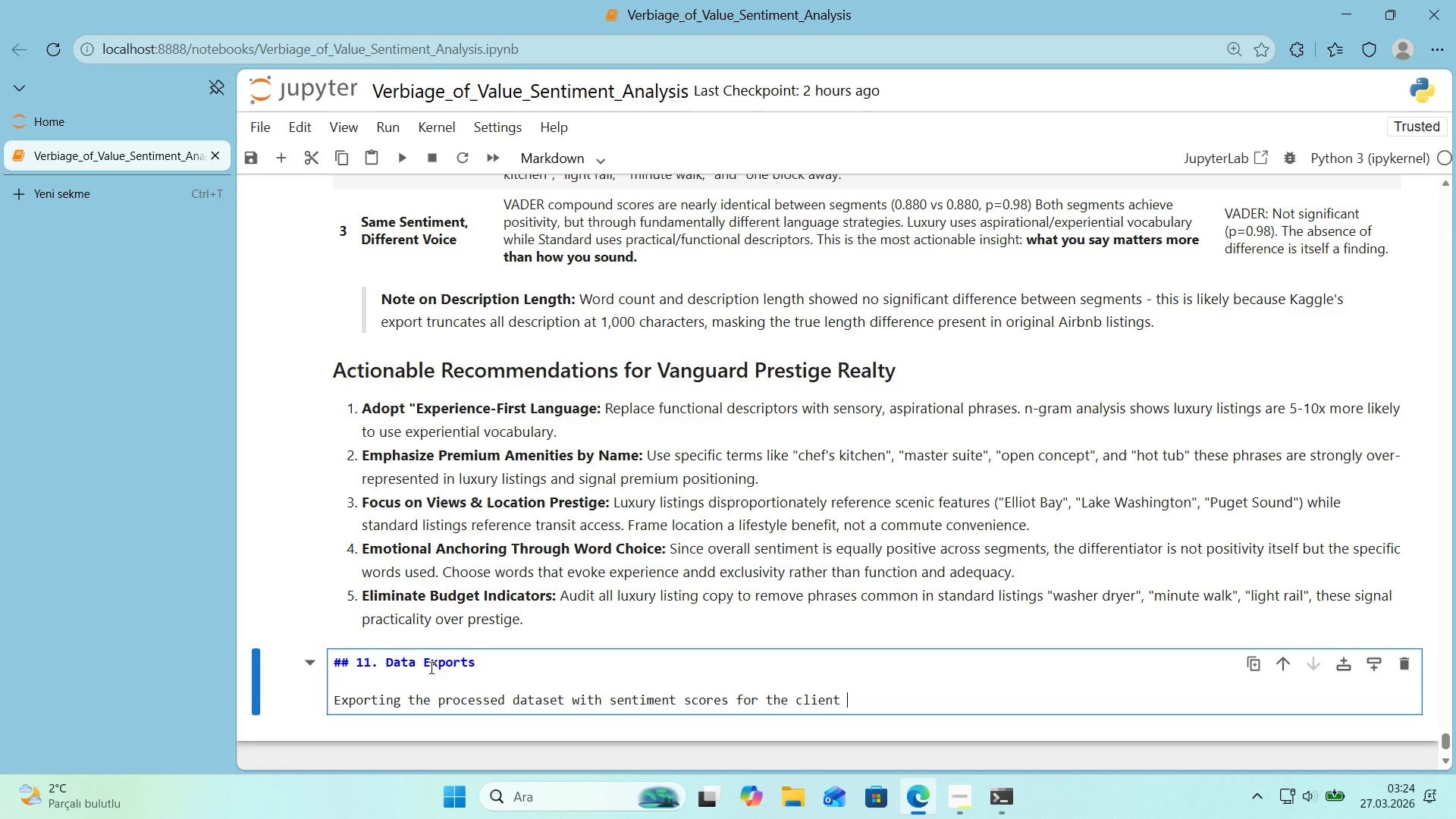 
key(Backspace)
type(@s 'nternal records, and sav'ng all f'gures for the V'us)
key(Backspace)
key(Backspace)
type(sual Ins'ght)
 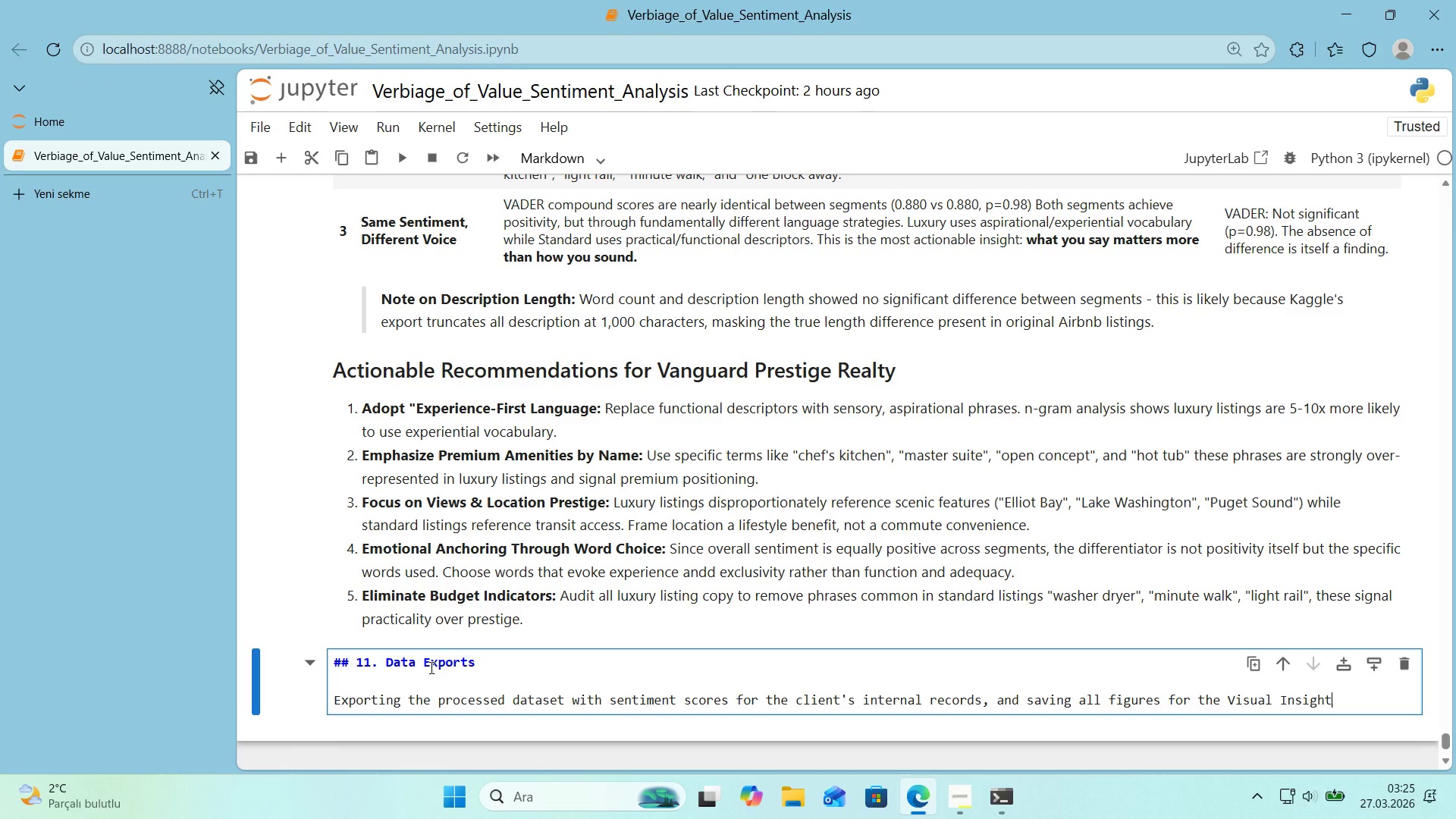 
type( Summary PDF.)
 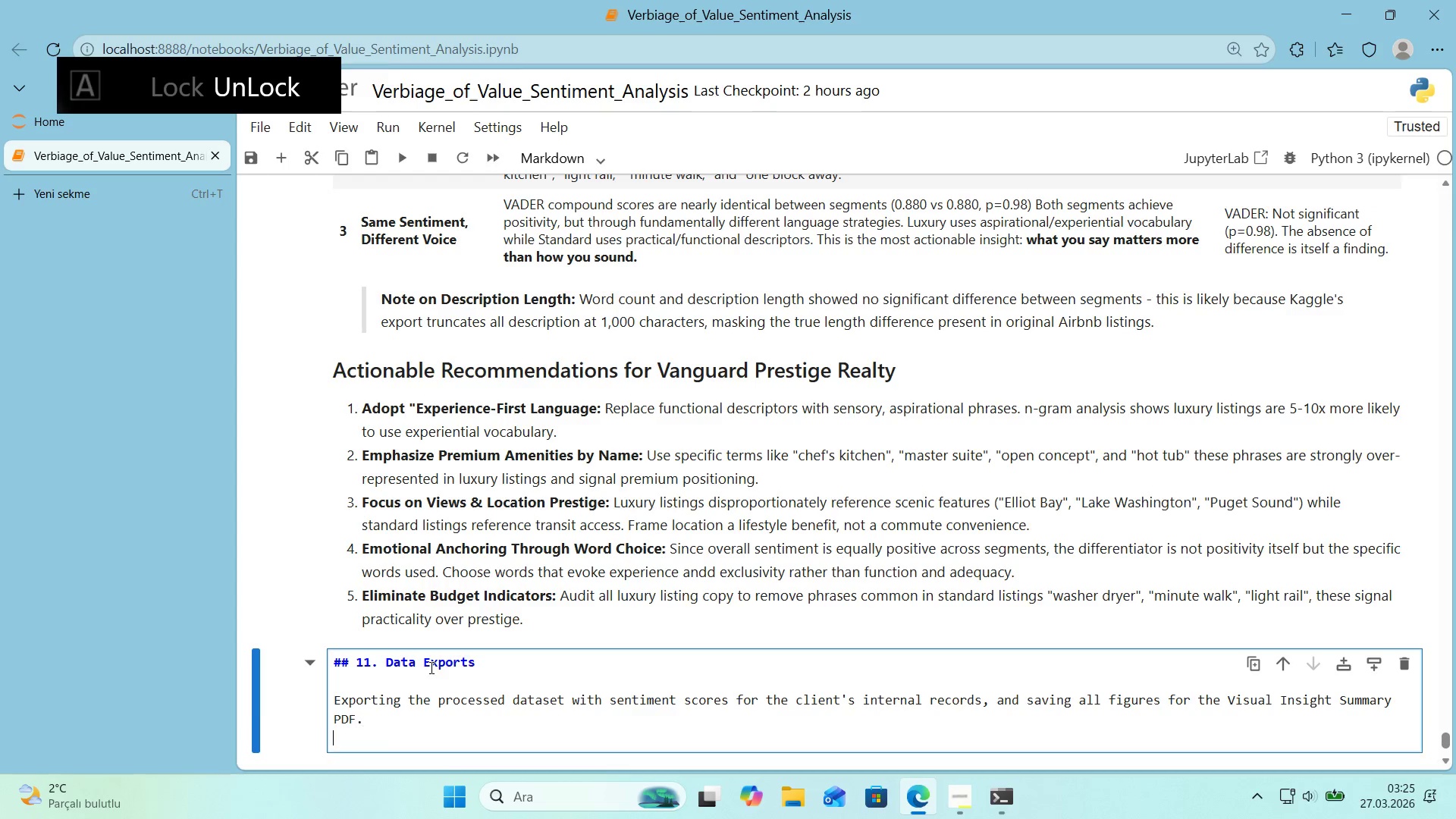 
key(Enter)
 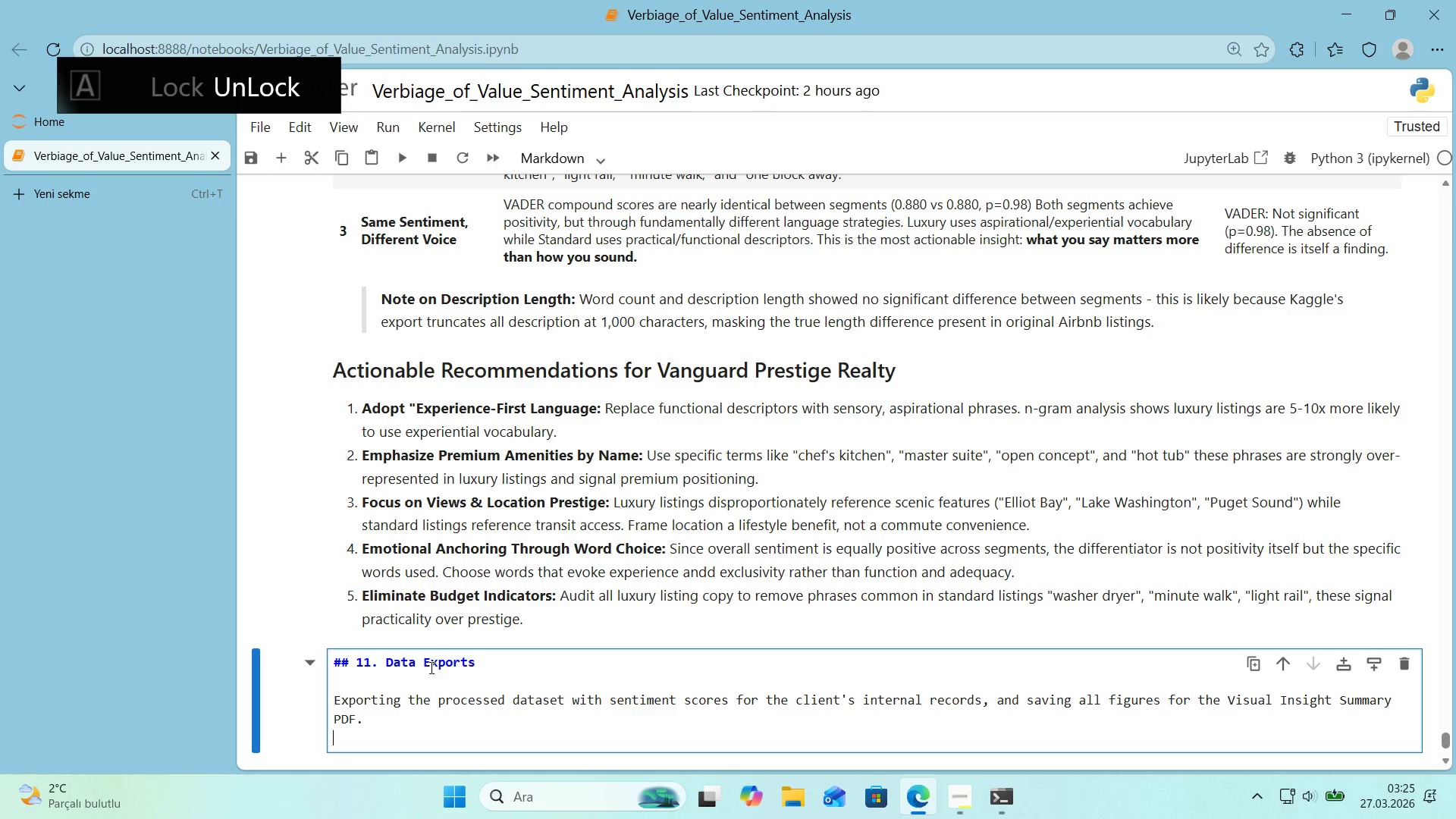 
key(Backspace)
 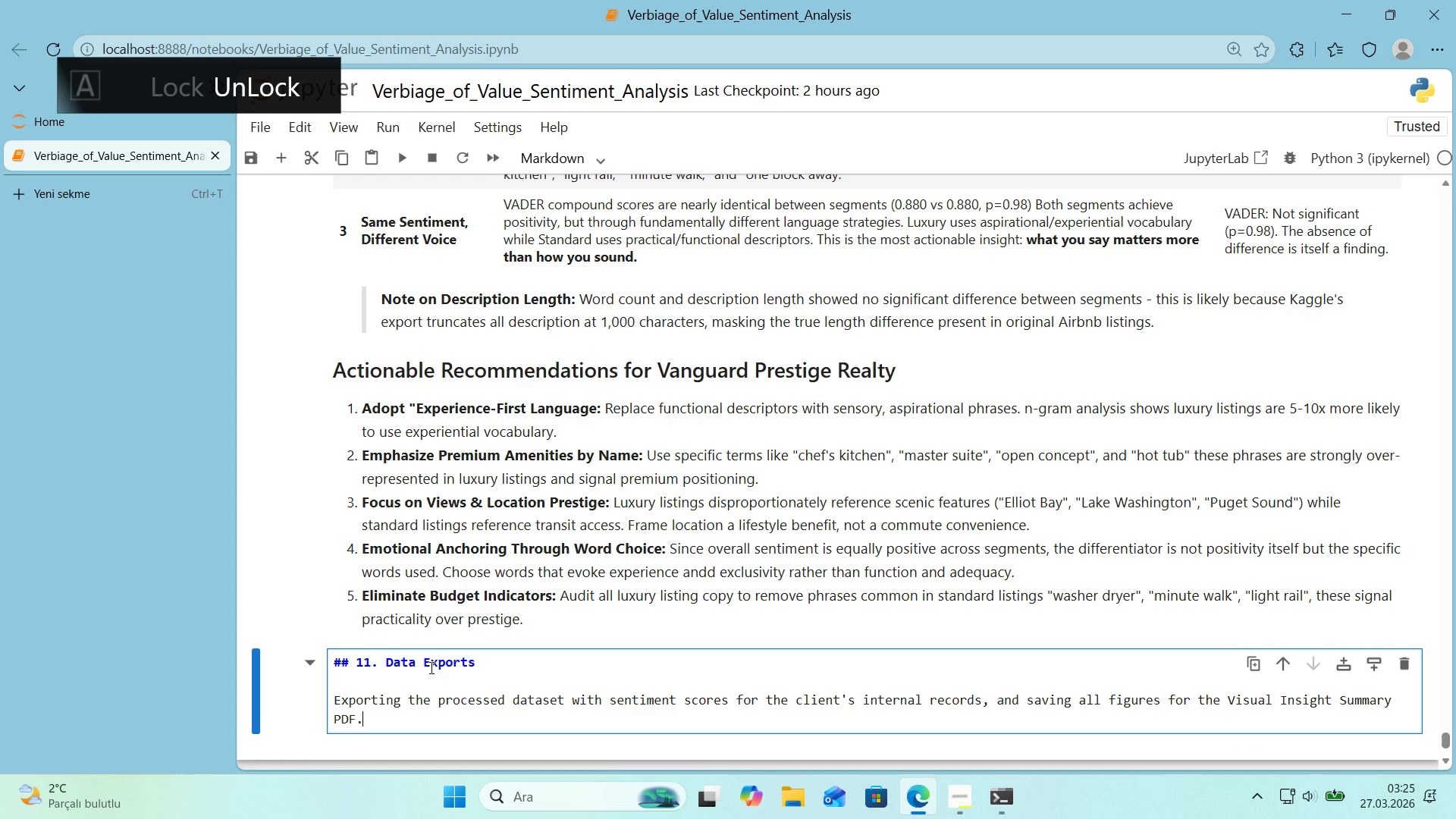 
key(Shift+Enter)
 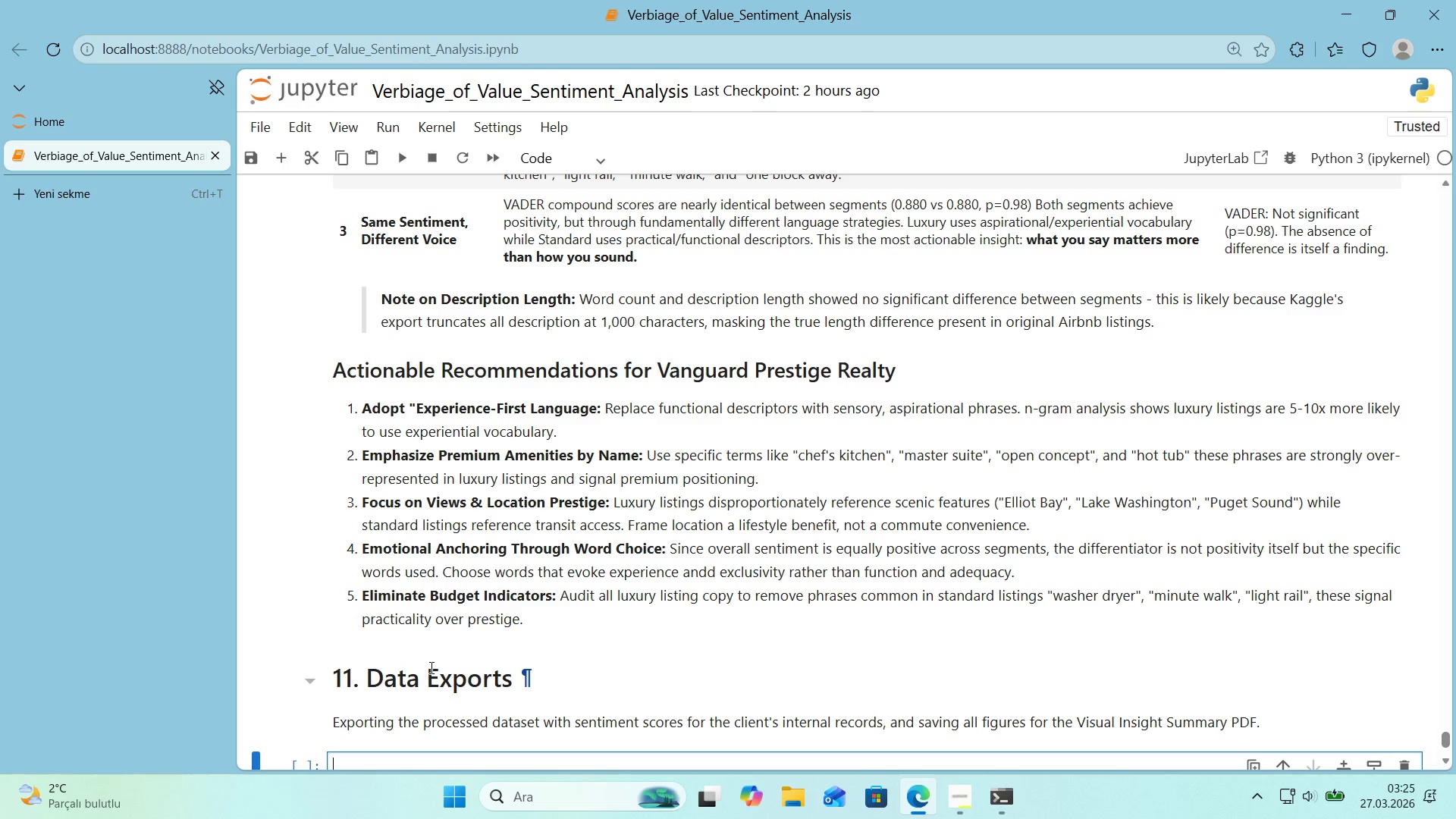 
scroll: coordinate [421, 667], scroll_direction: down, amount: 3.0
 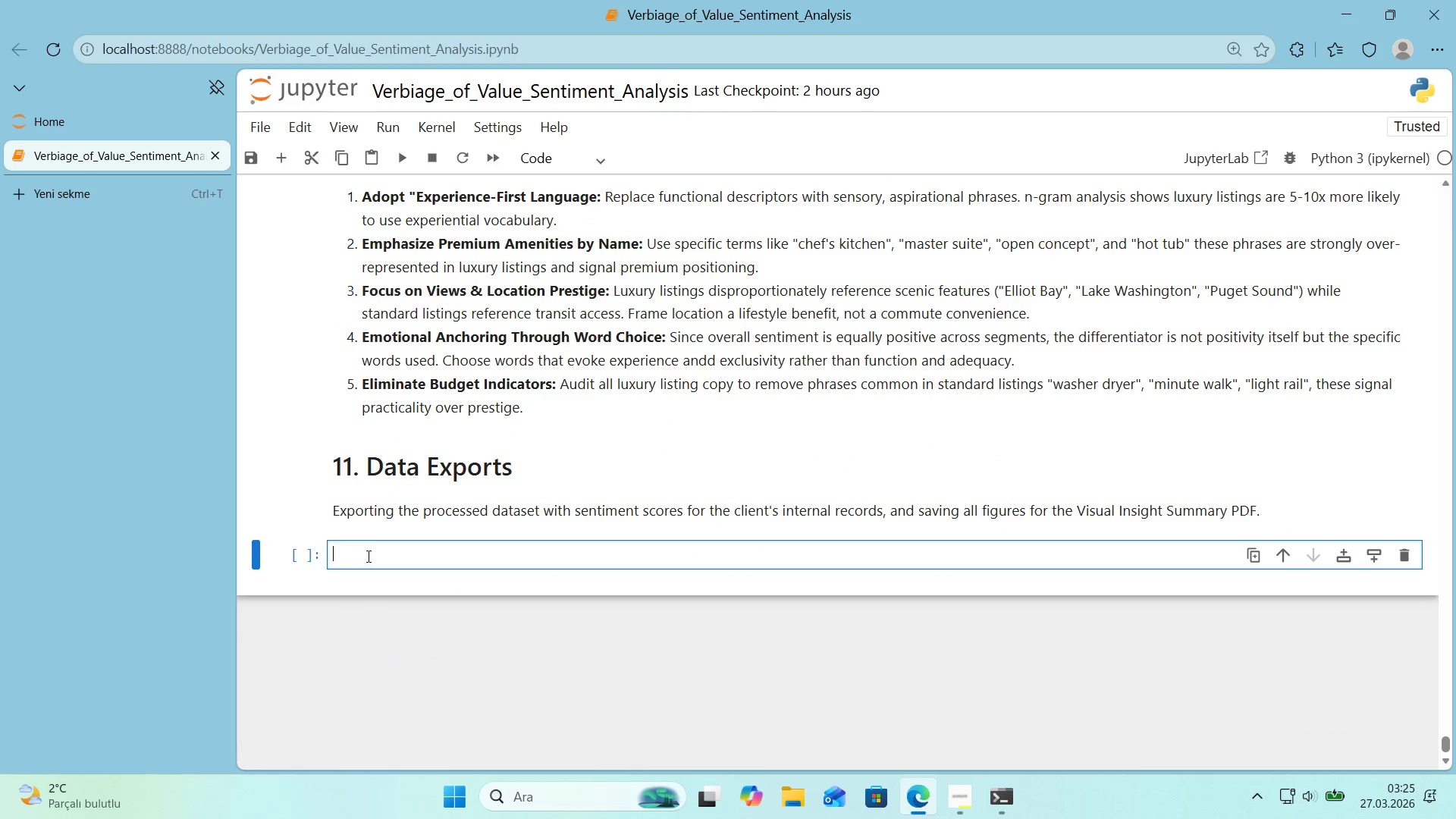 
left_click([371, 552])
 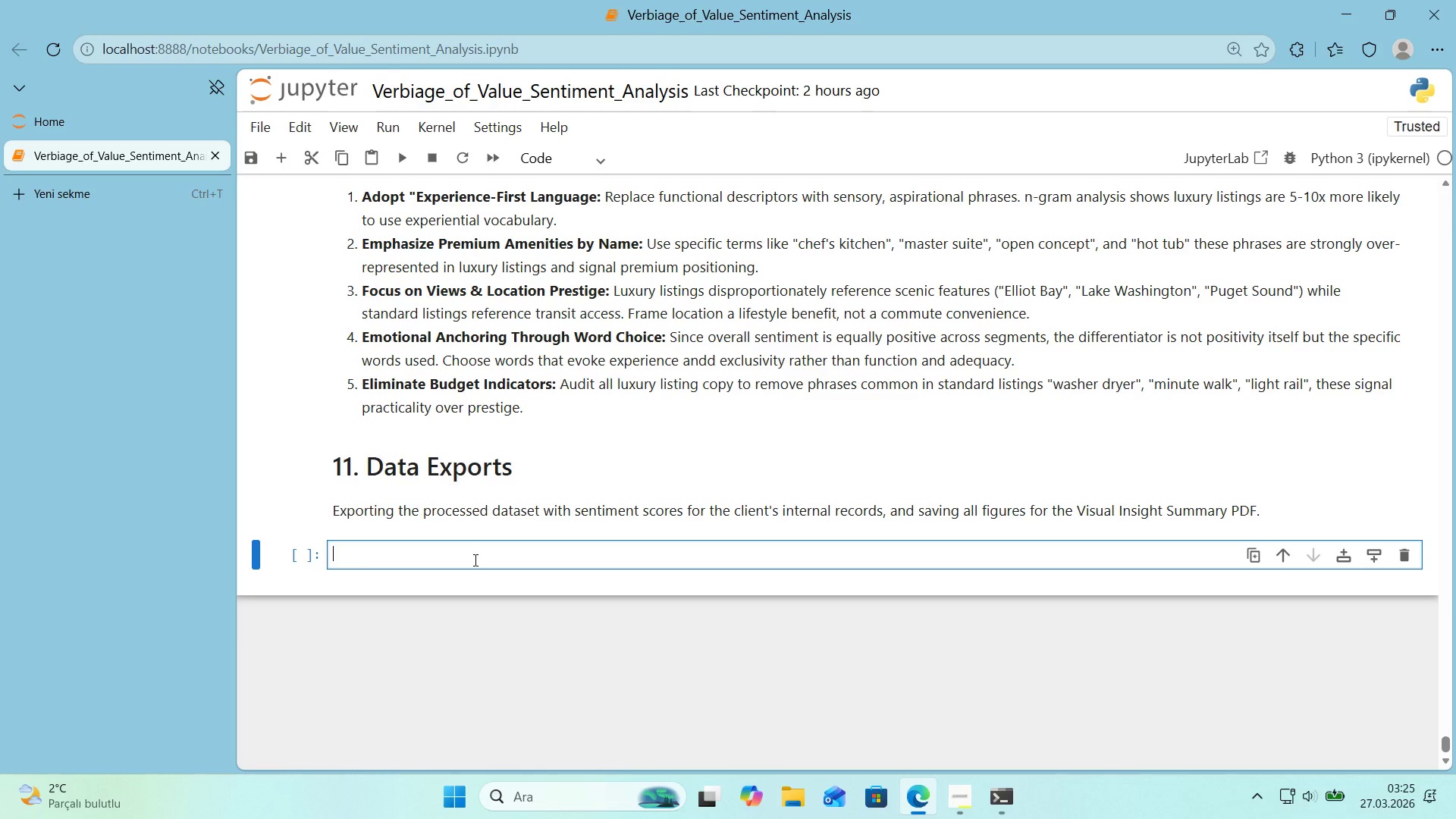 
left_click([461, 564])
 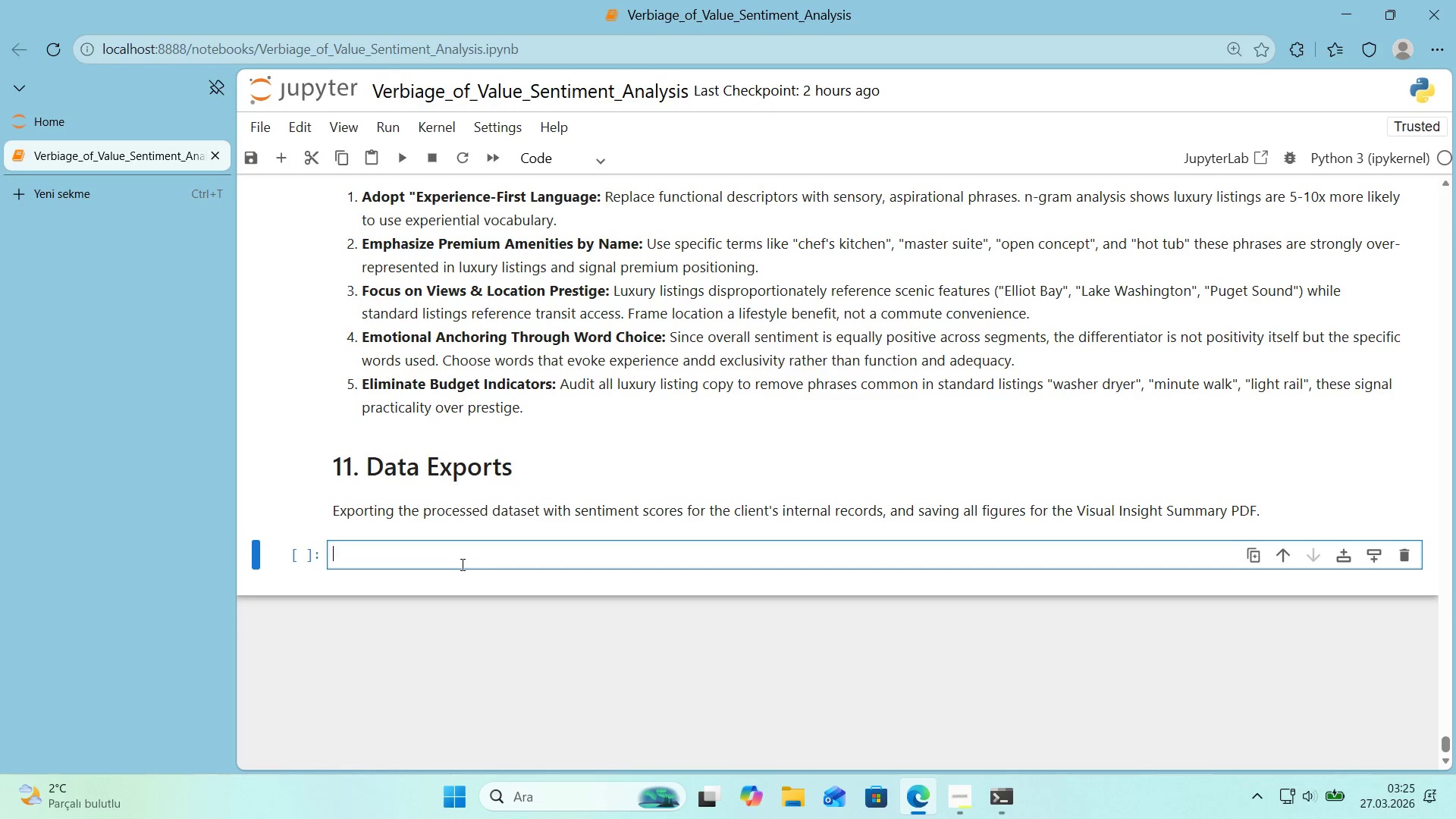 
key(Alt+Control+3)
 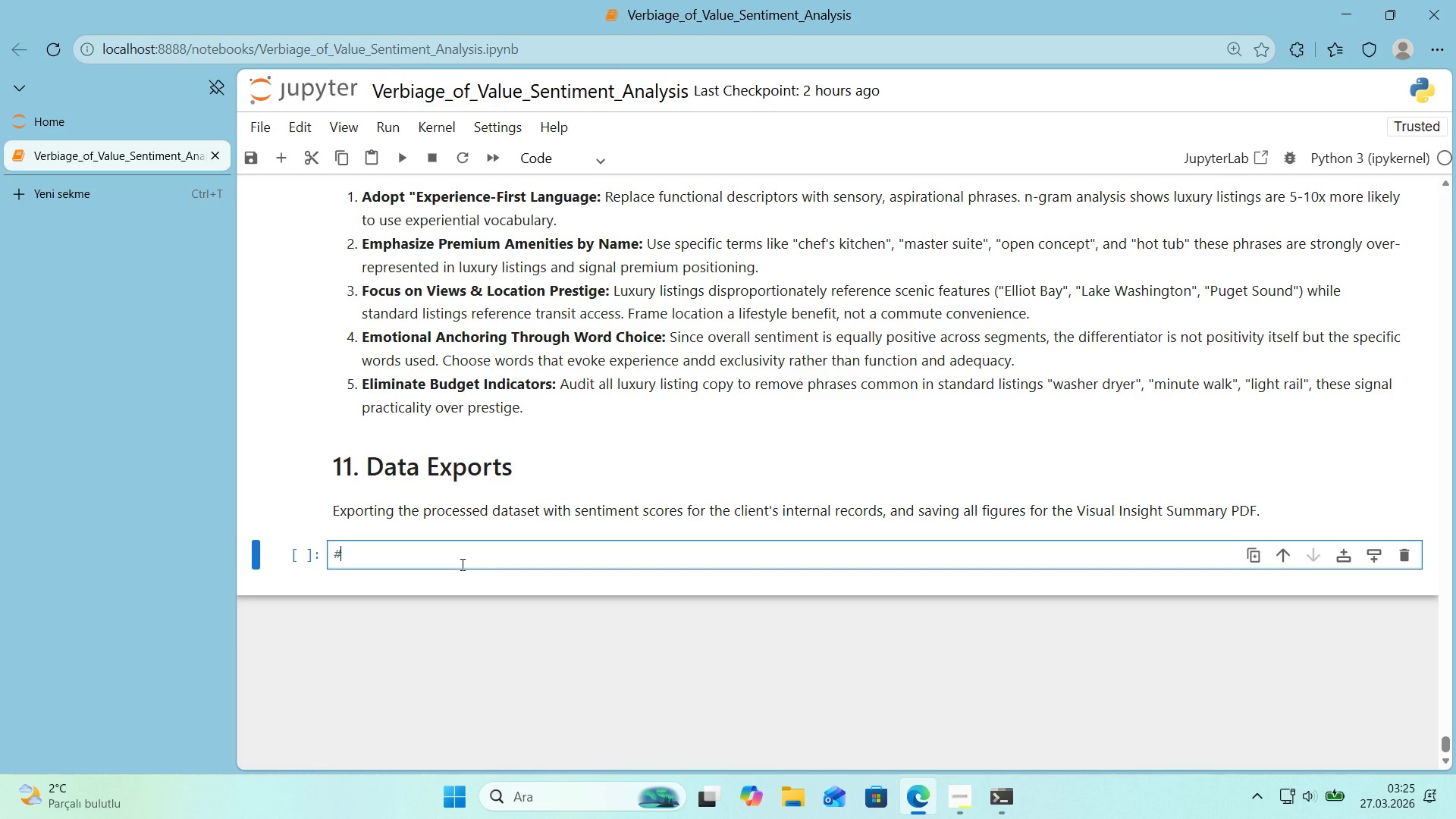 
key(Space)
 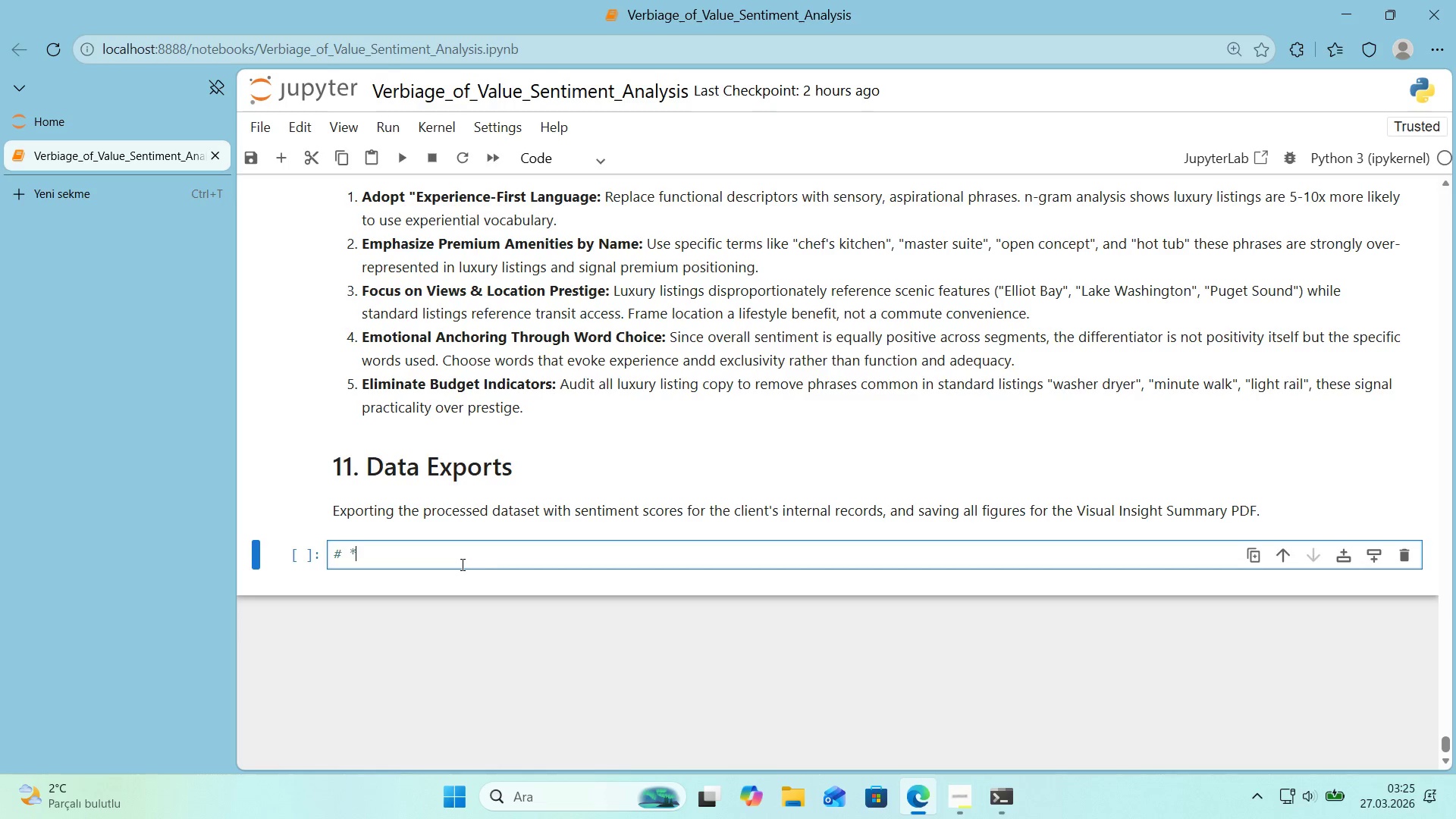 
key(NumpadMultiply)
 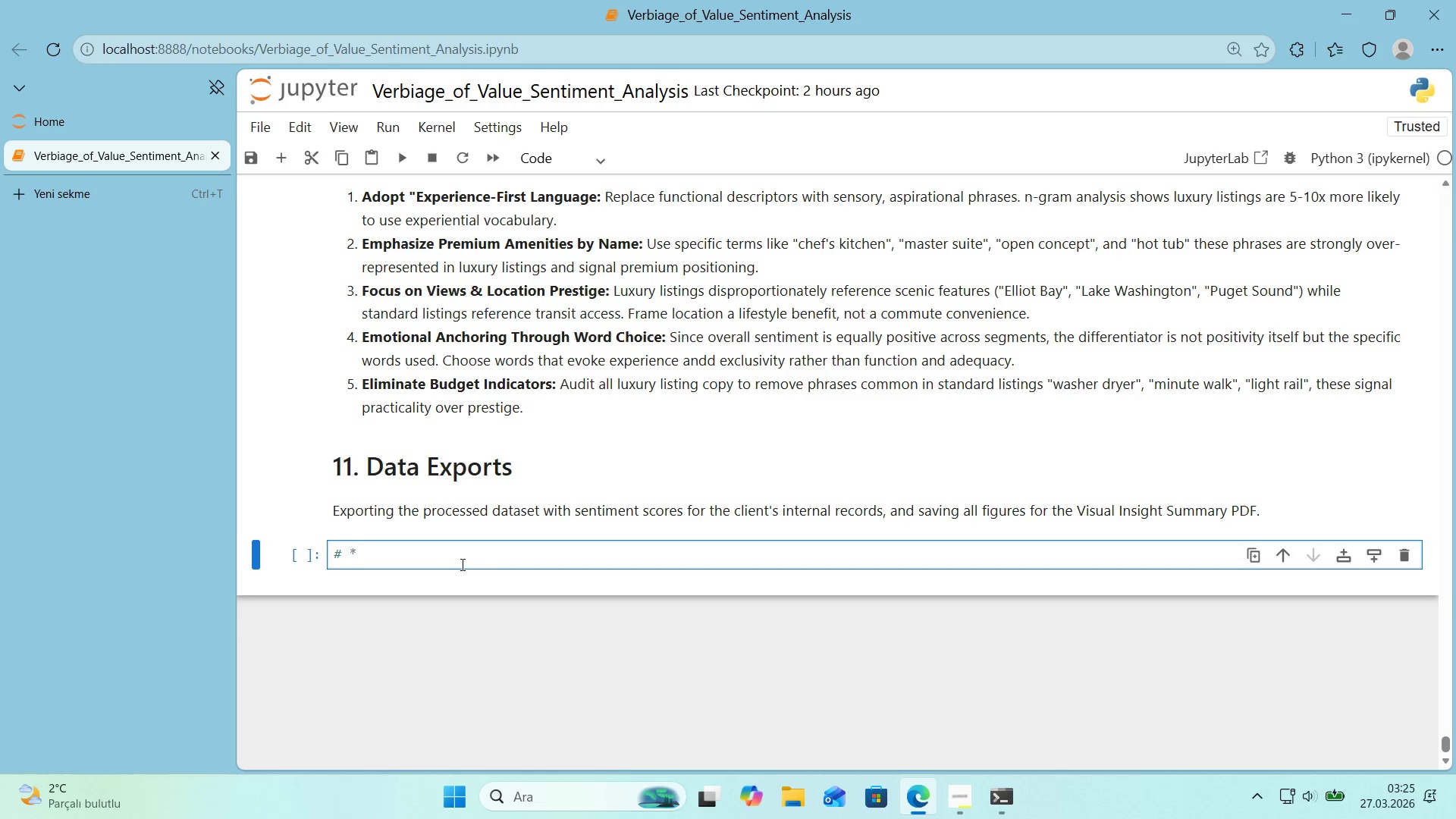 
key(Backspace)
 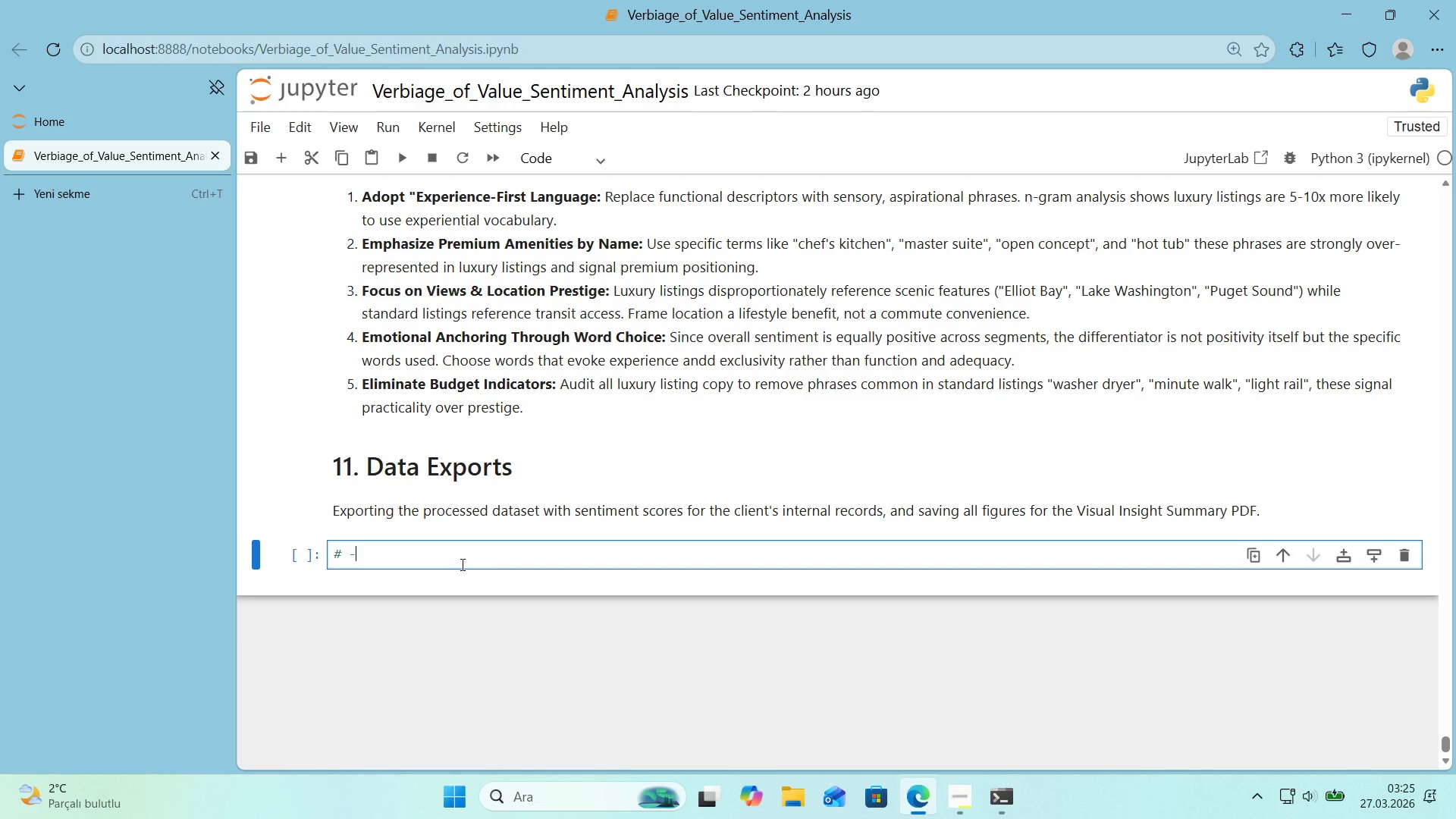 
hold_key(key=NumpadSubtract, duration=1.5)
 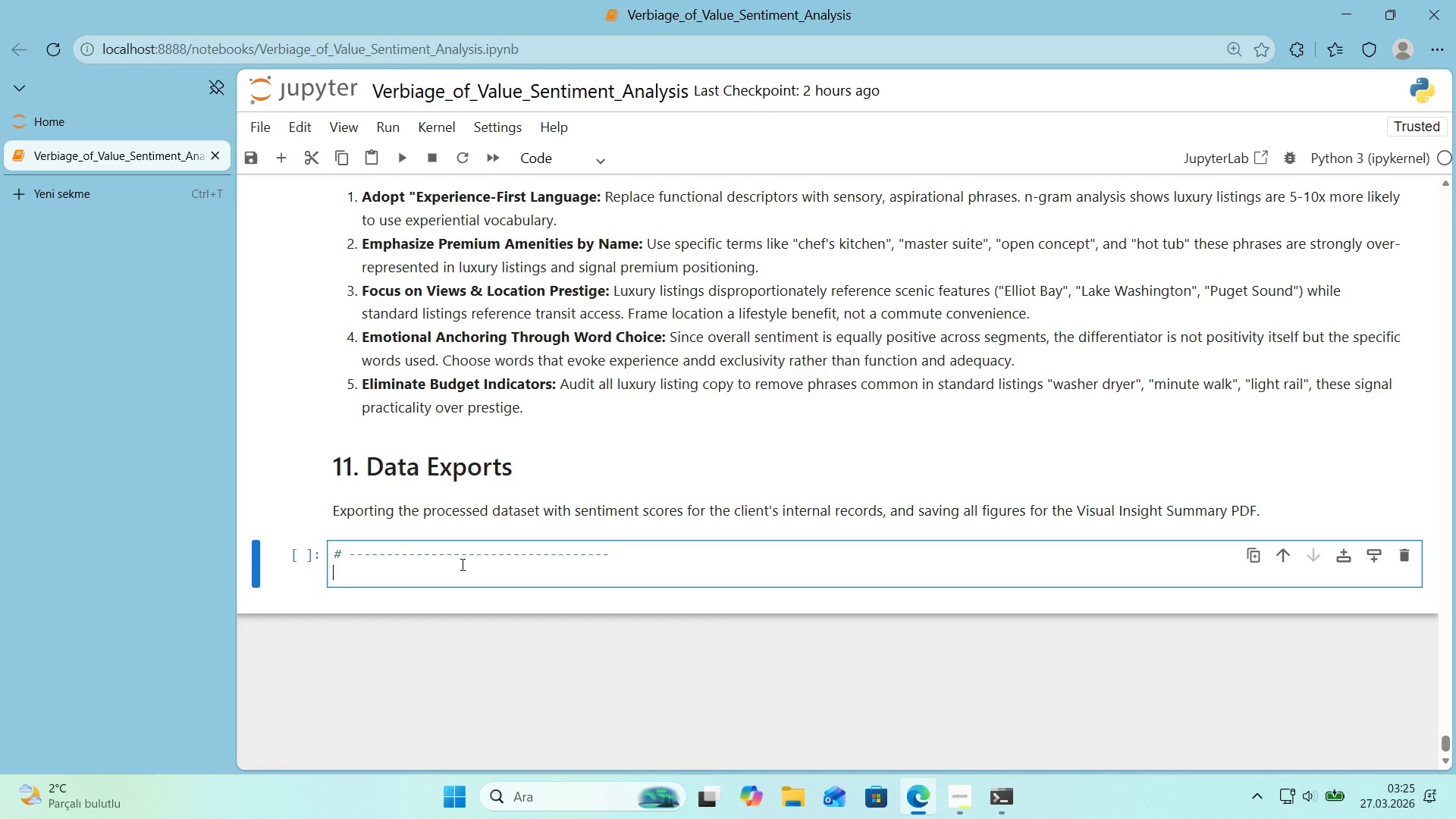 
hold_key(key=NumpadSubtract, duration=3.94)
 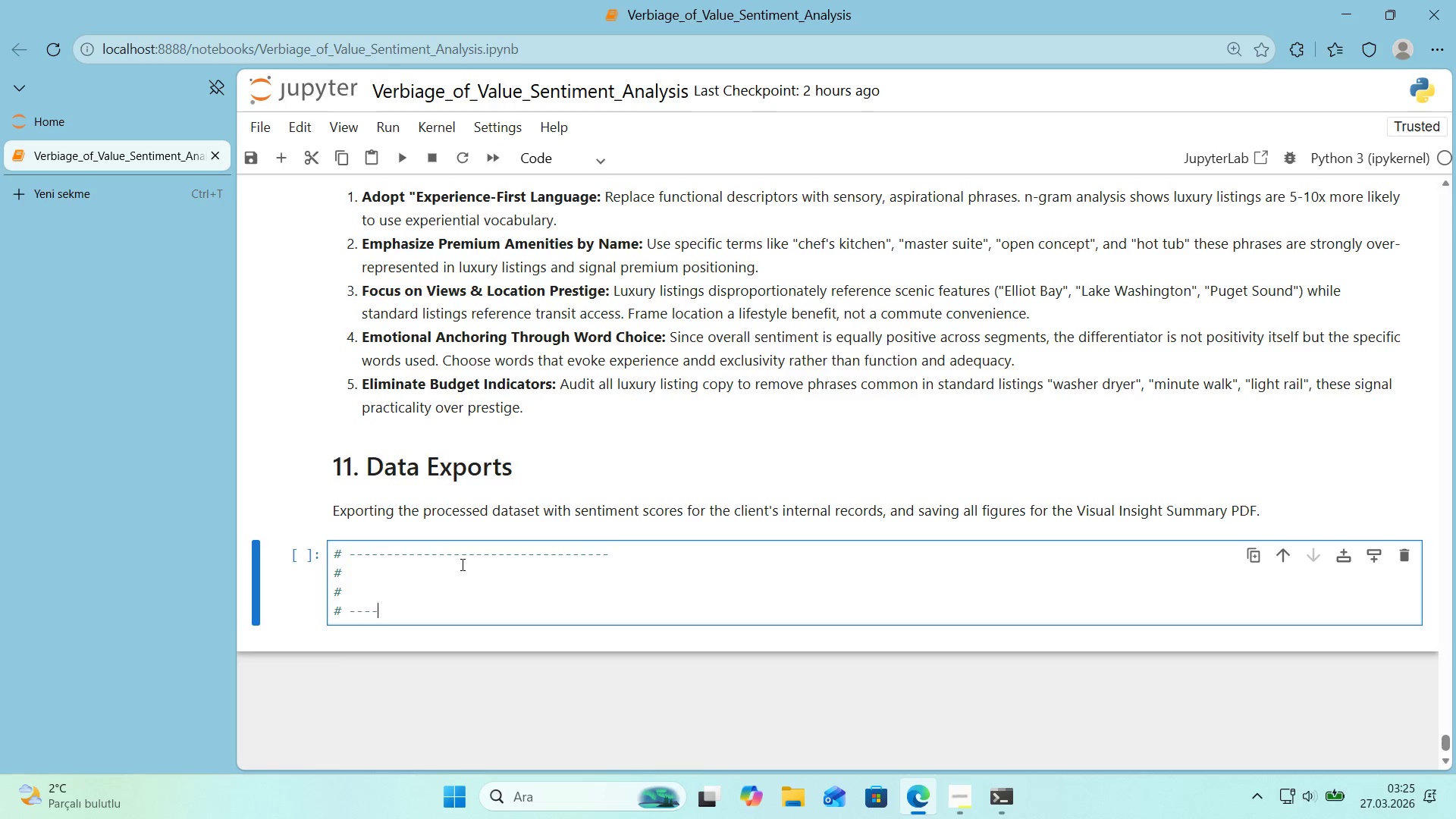 
key(Enter)
 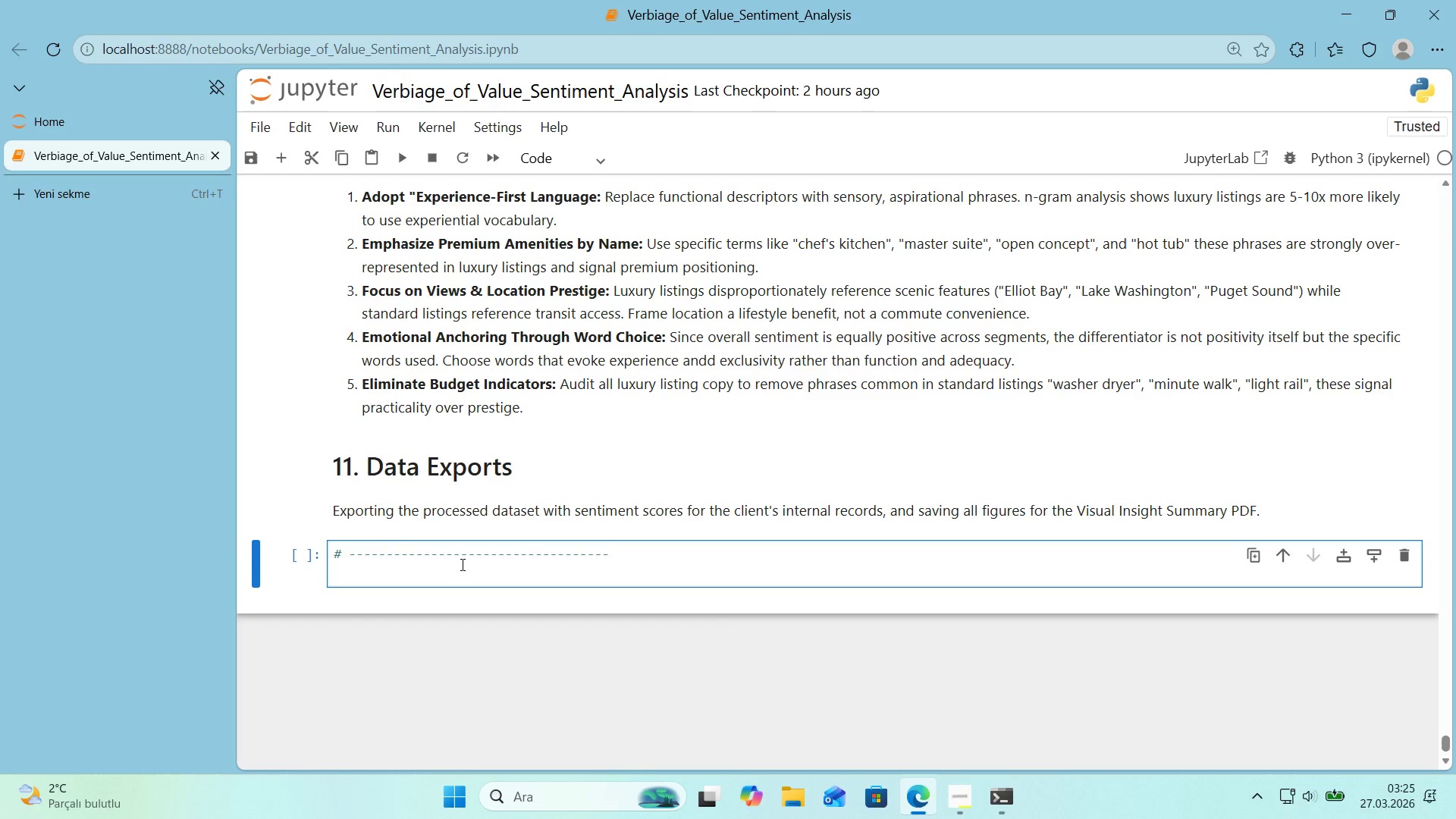 
key(Alt+Control+AltRight)
 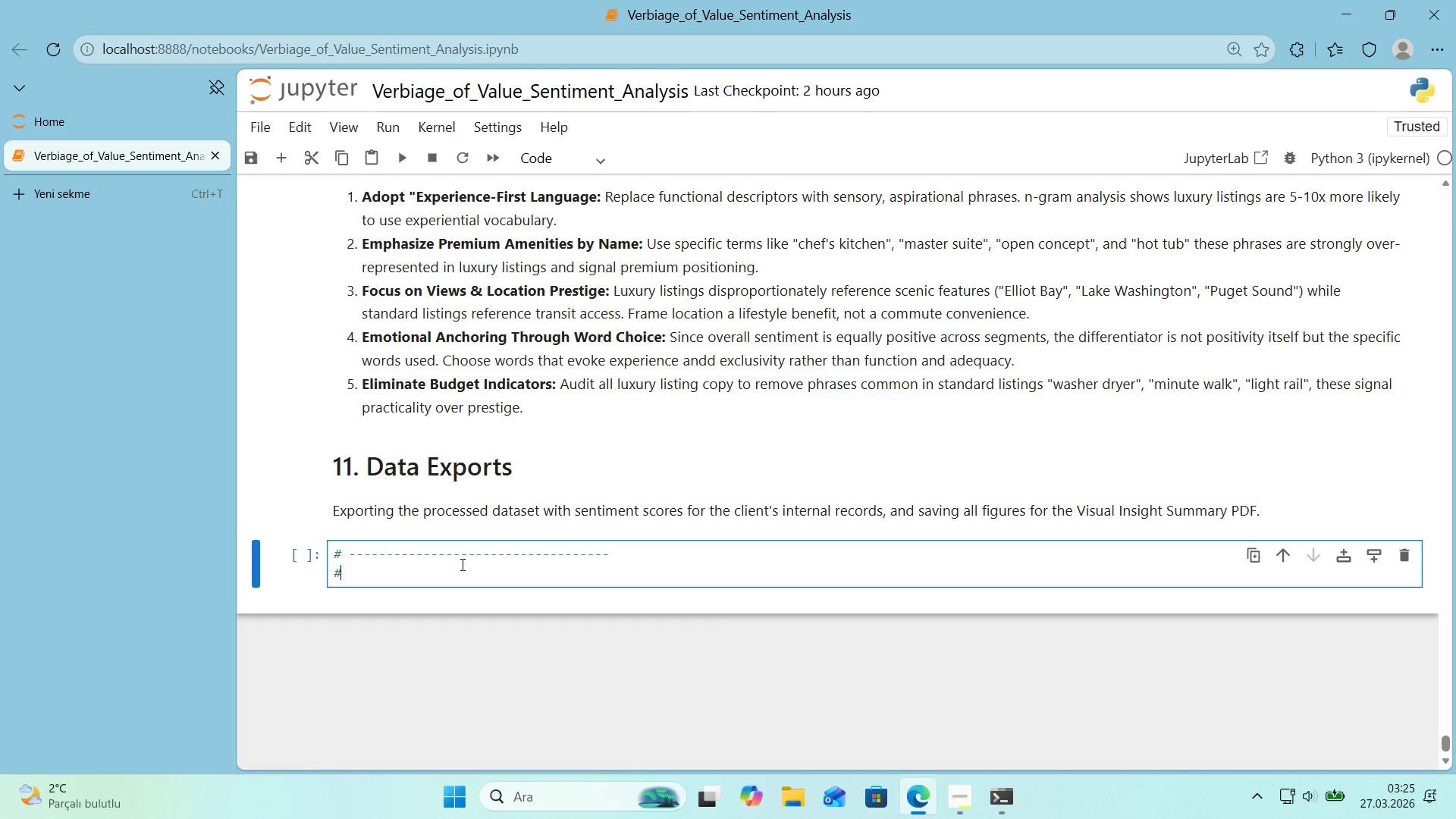 
key(Control+ControlLeft)
 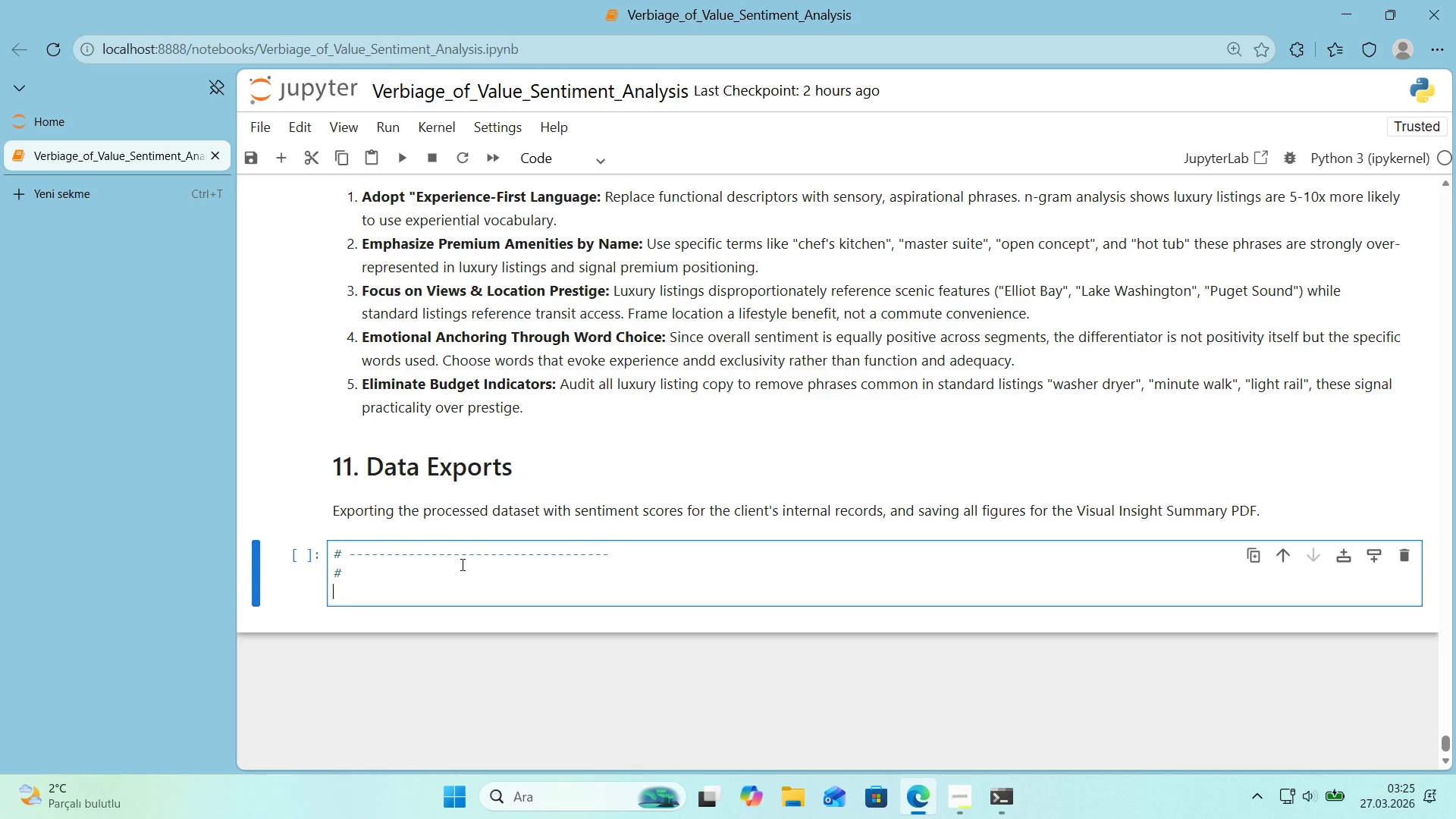 
key(Alt+Control+3)
 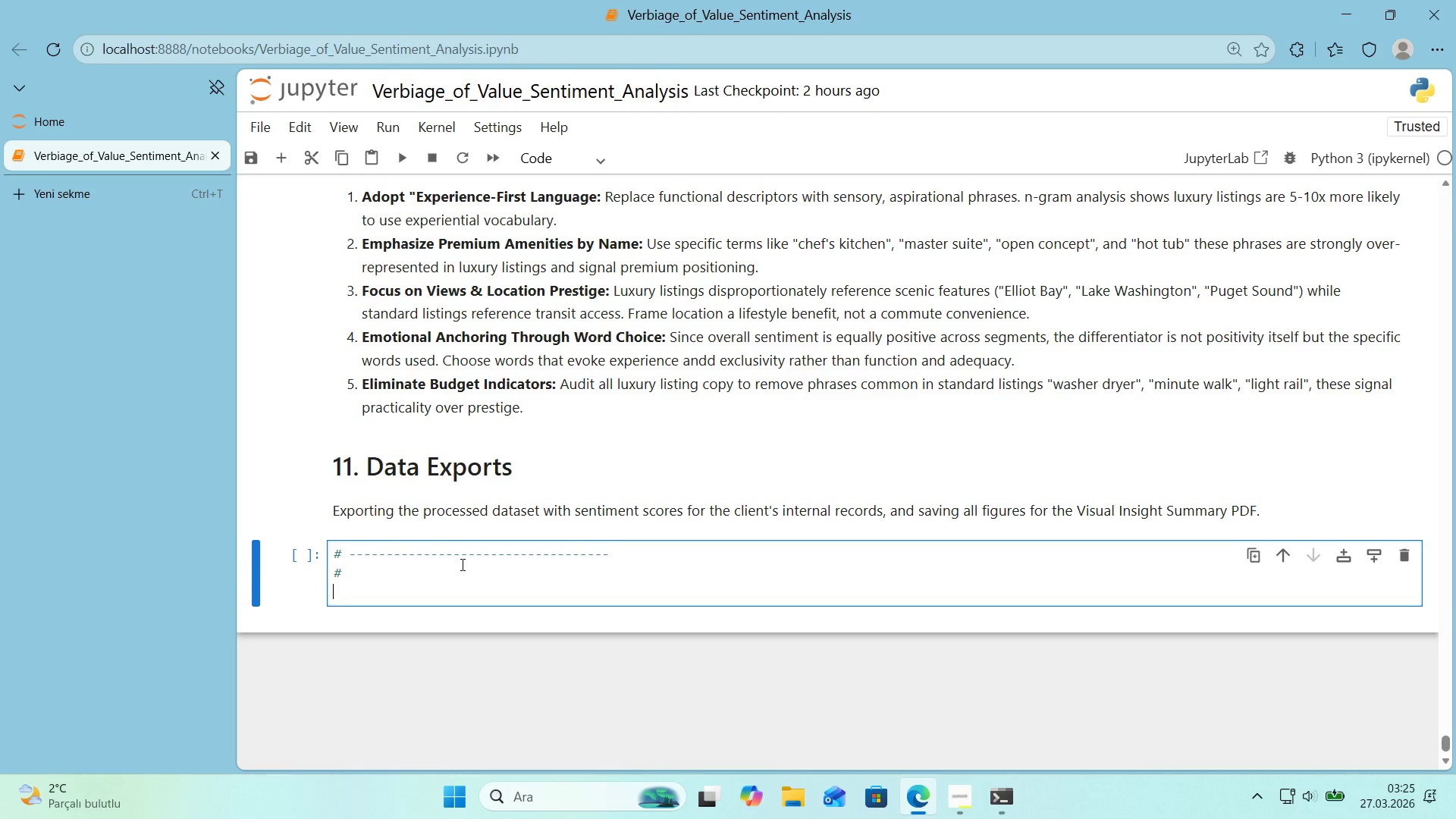 
key(Enter)
 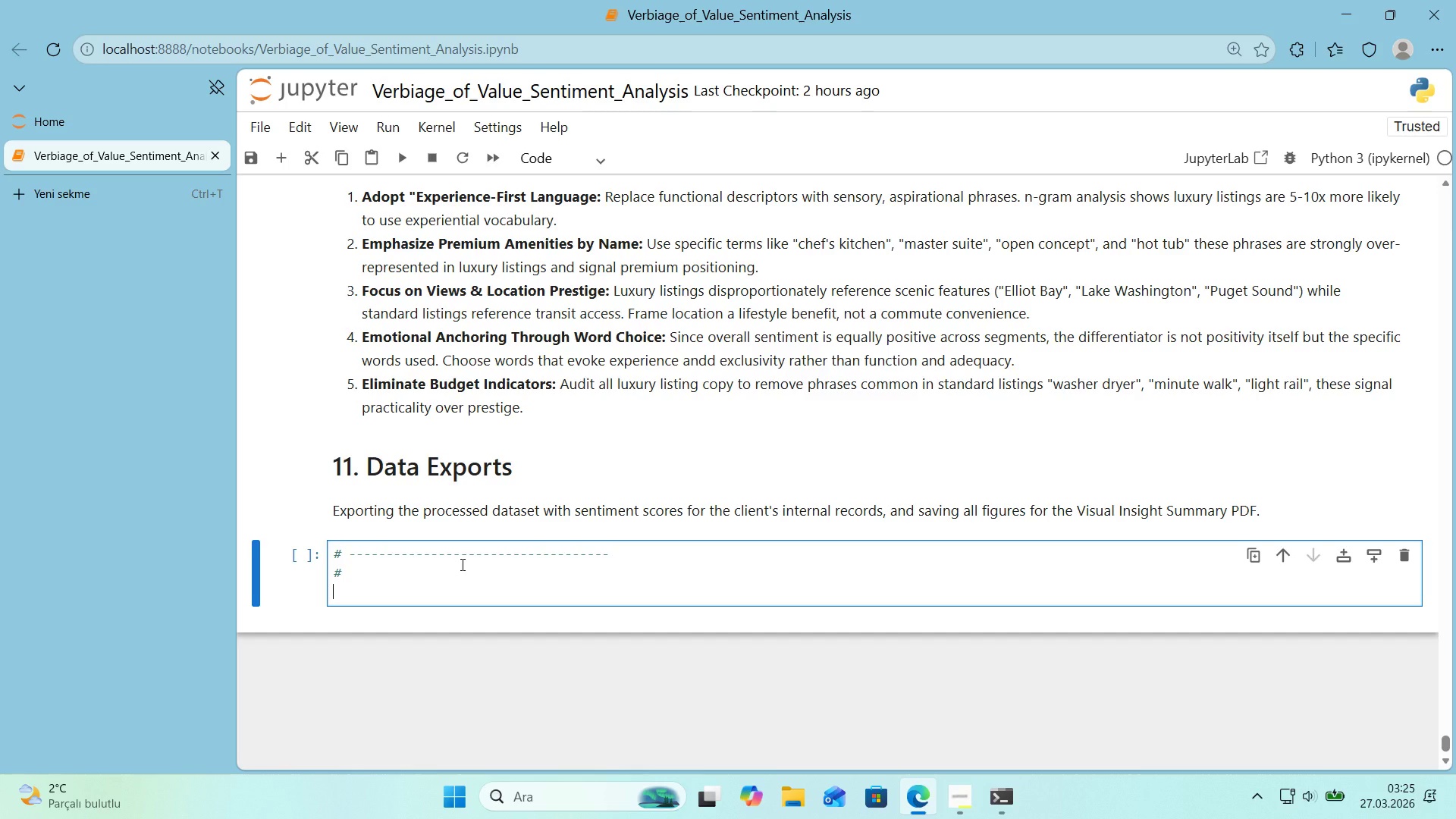 
key(Alt+Control+3)
 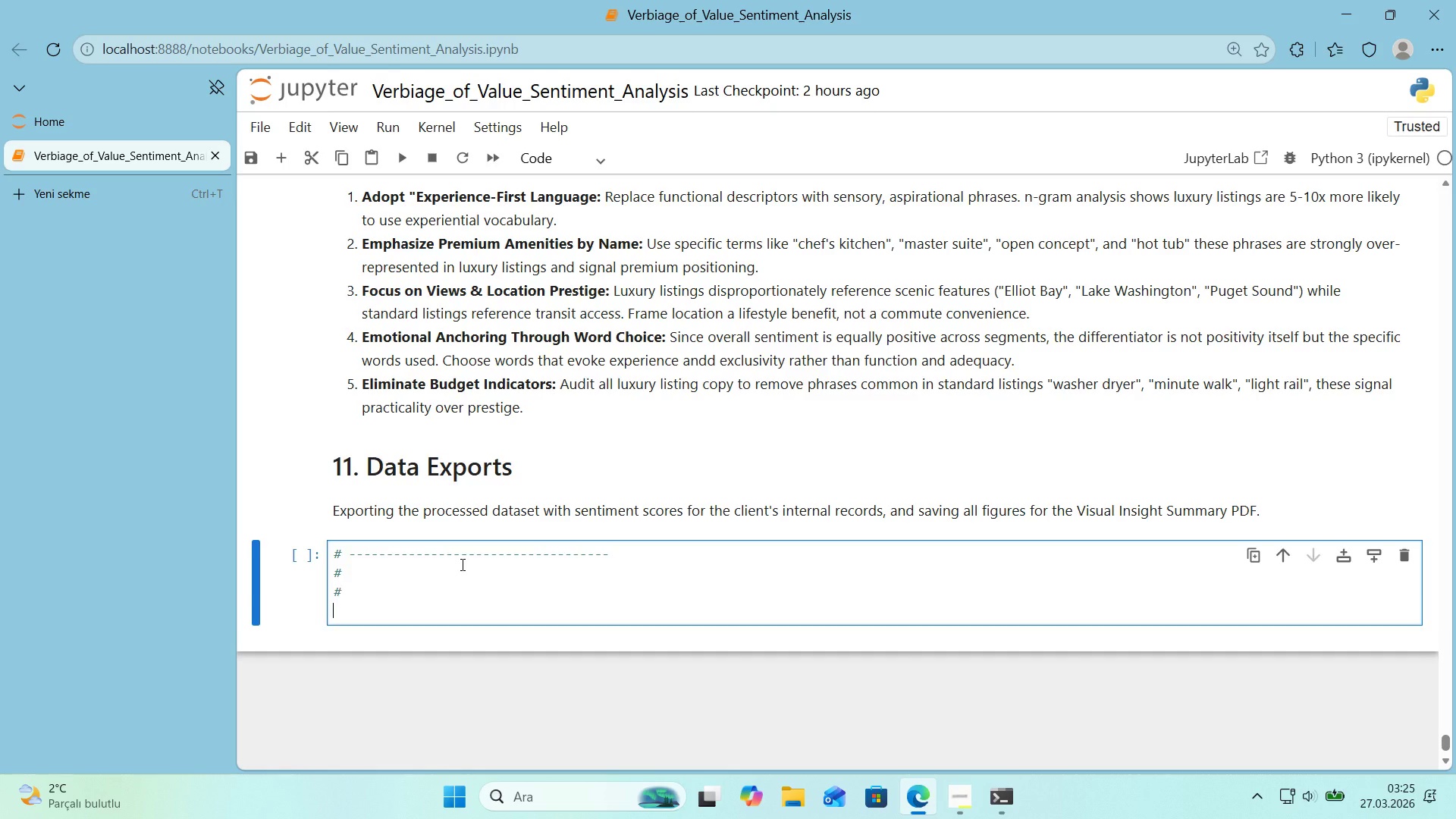 
key(Enter)
 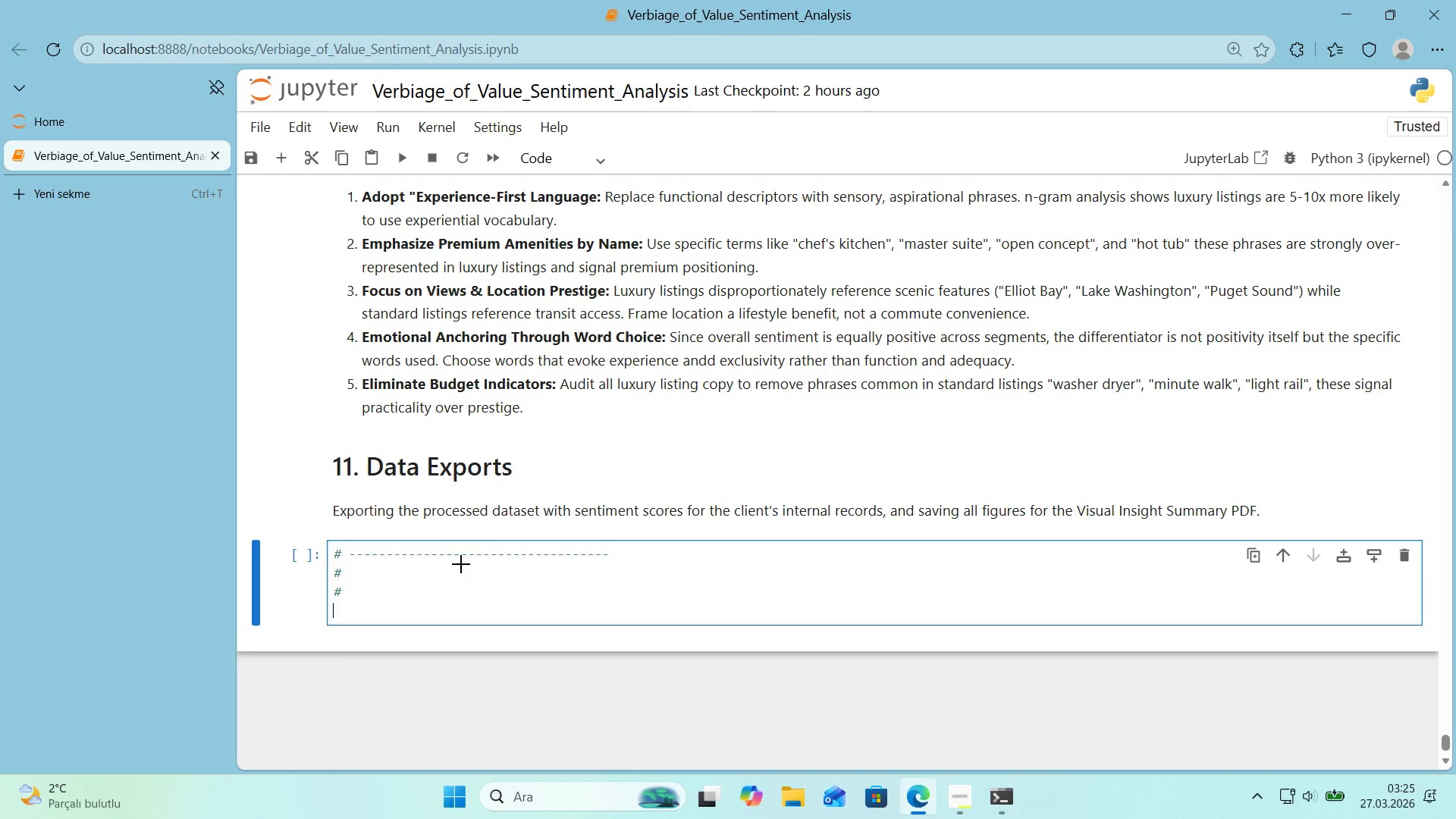 
key(Control+ControlLeft)
 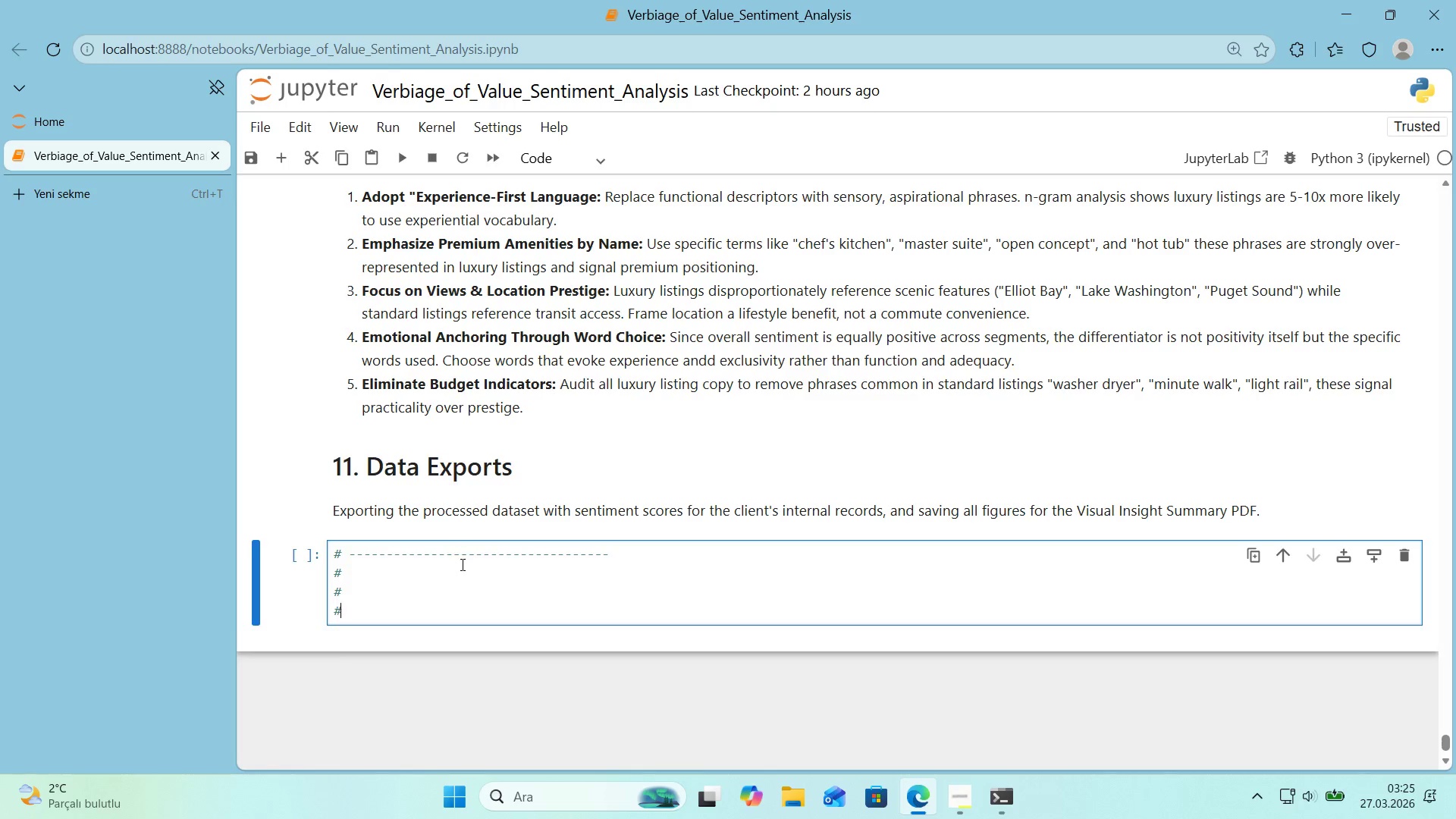 
key(Alt+Control+AltRight)
 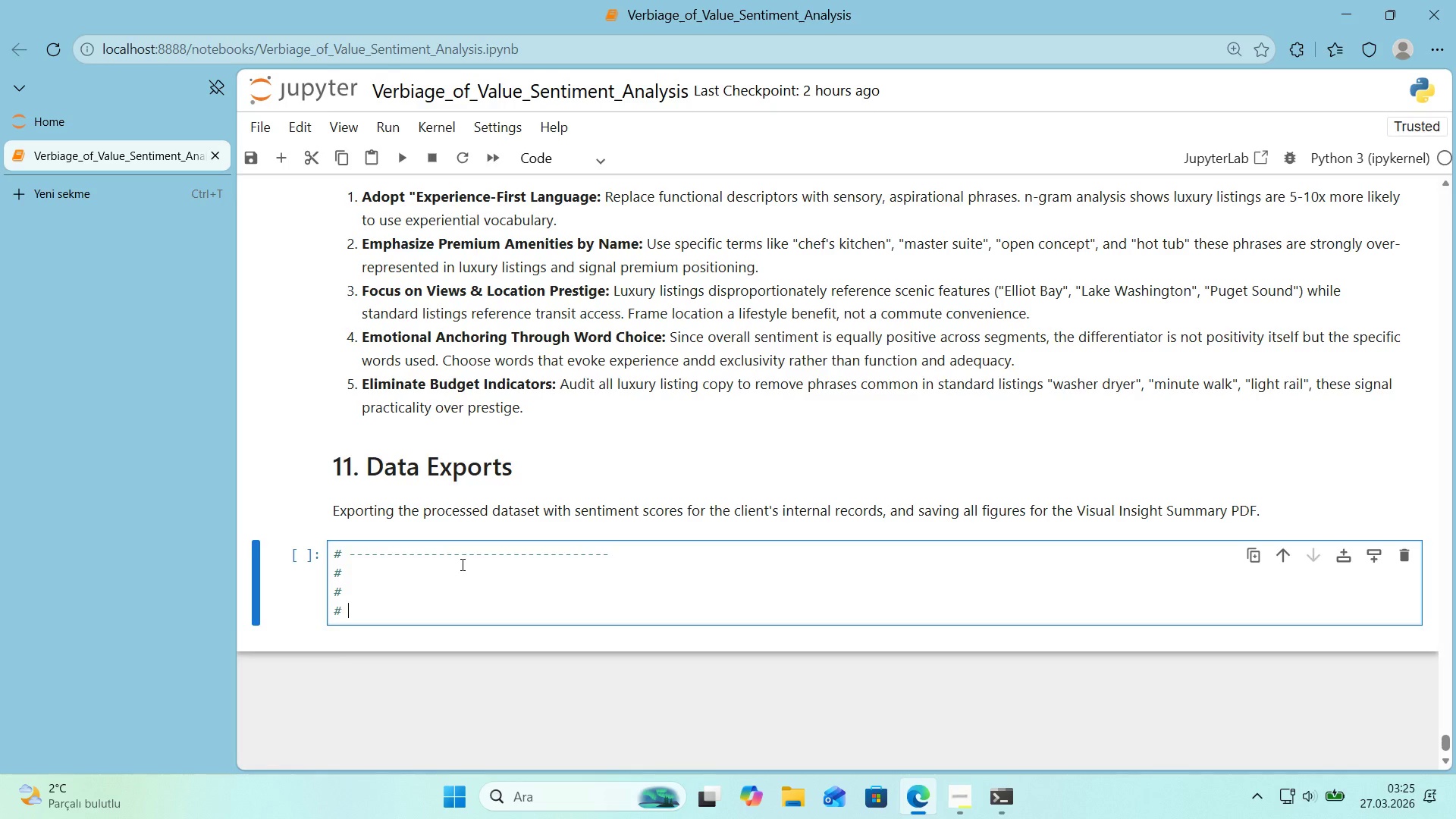 
key(Alt+Control+3)
 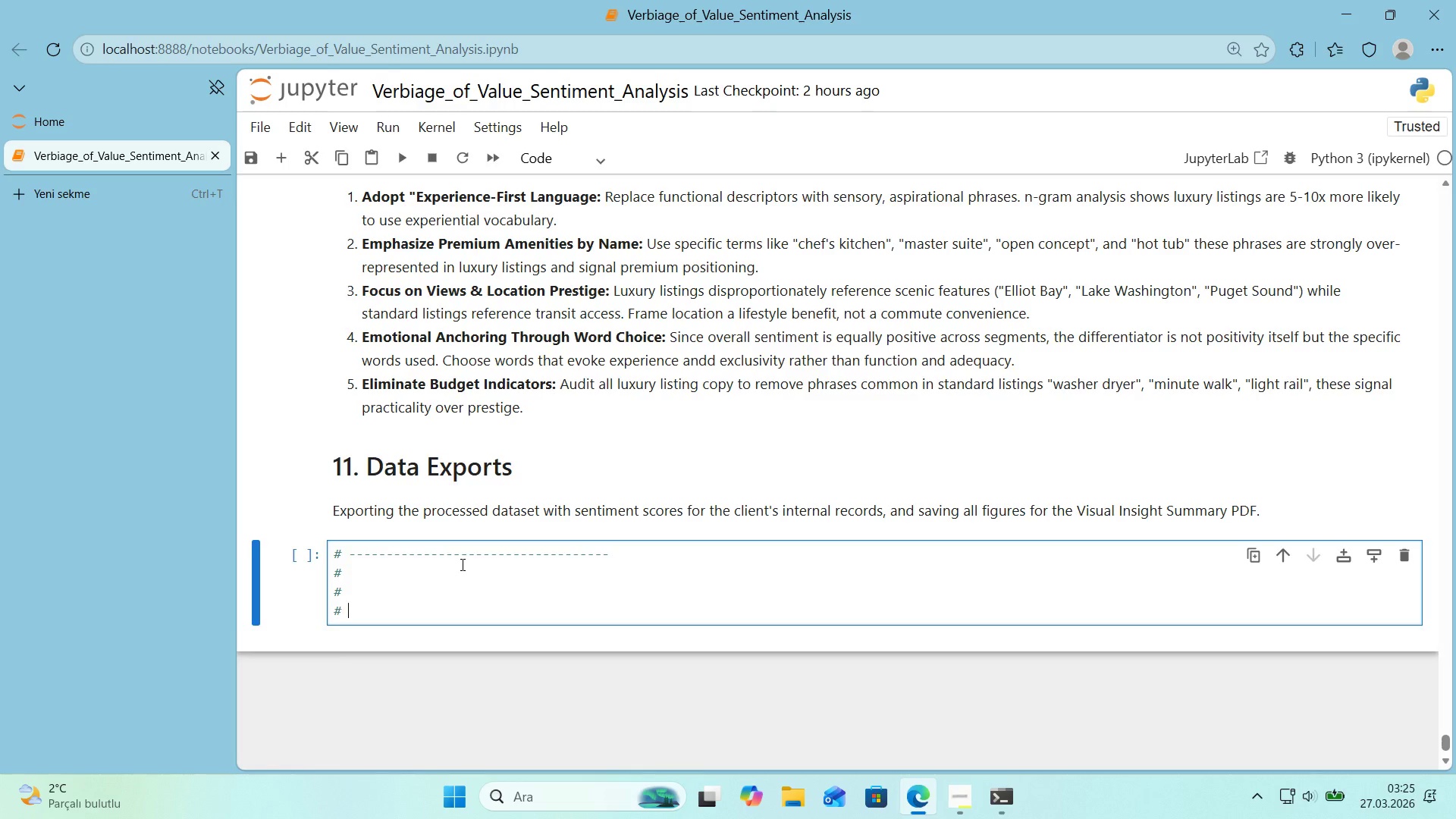 
key(Space)
 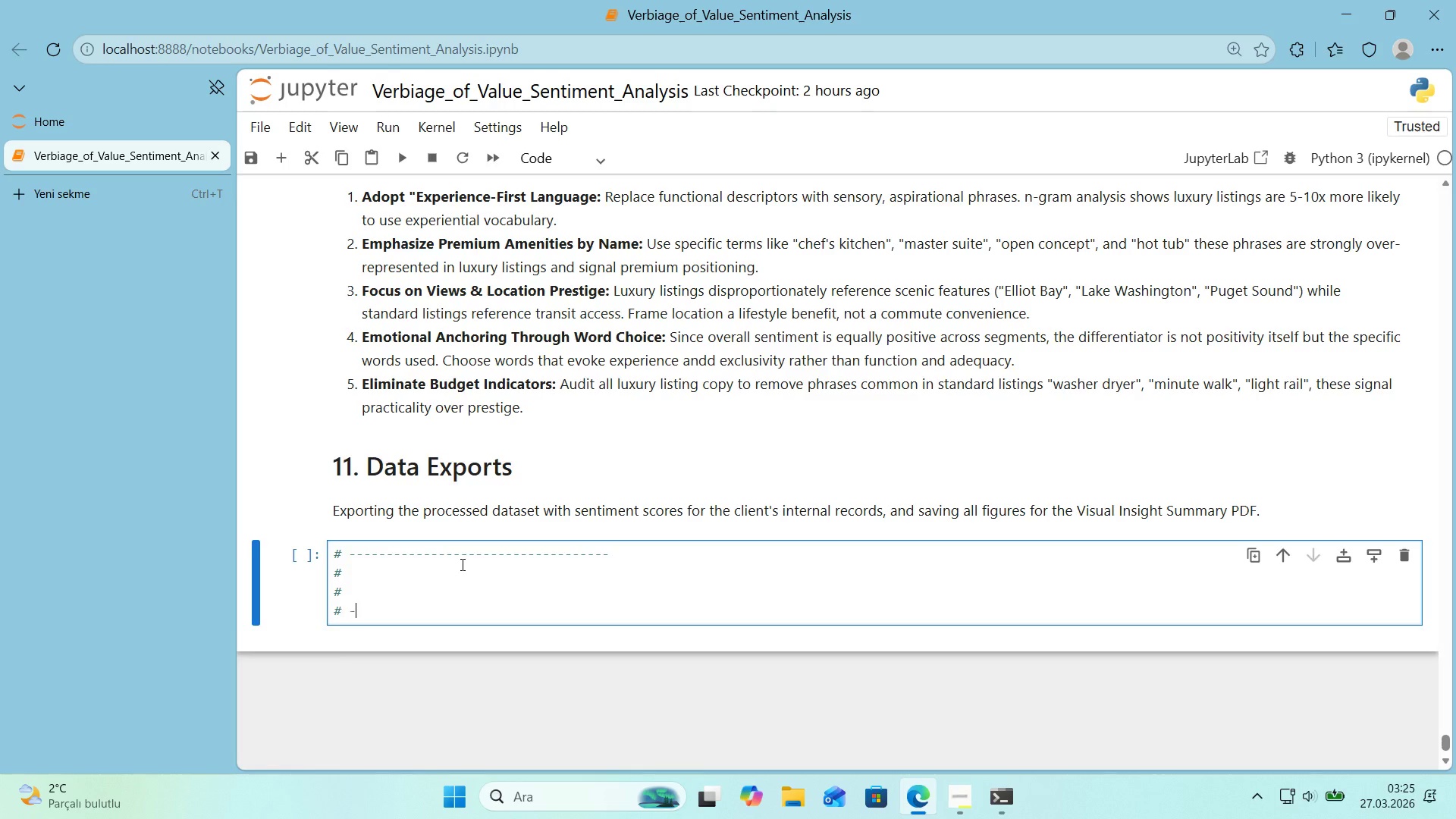 
hold_key(key=NumpadSubtract, duration=1.45)
 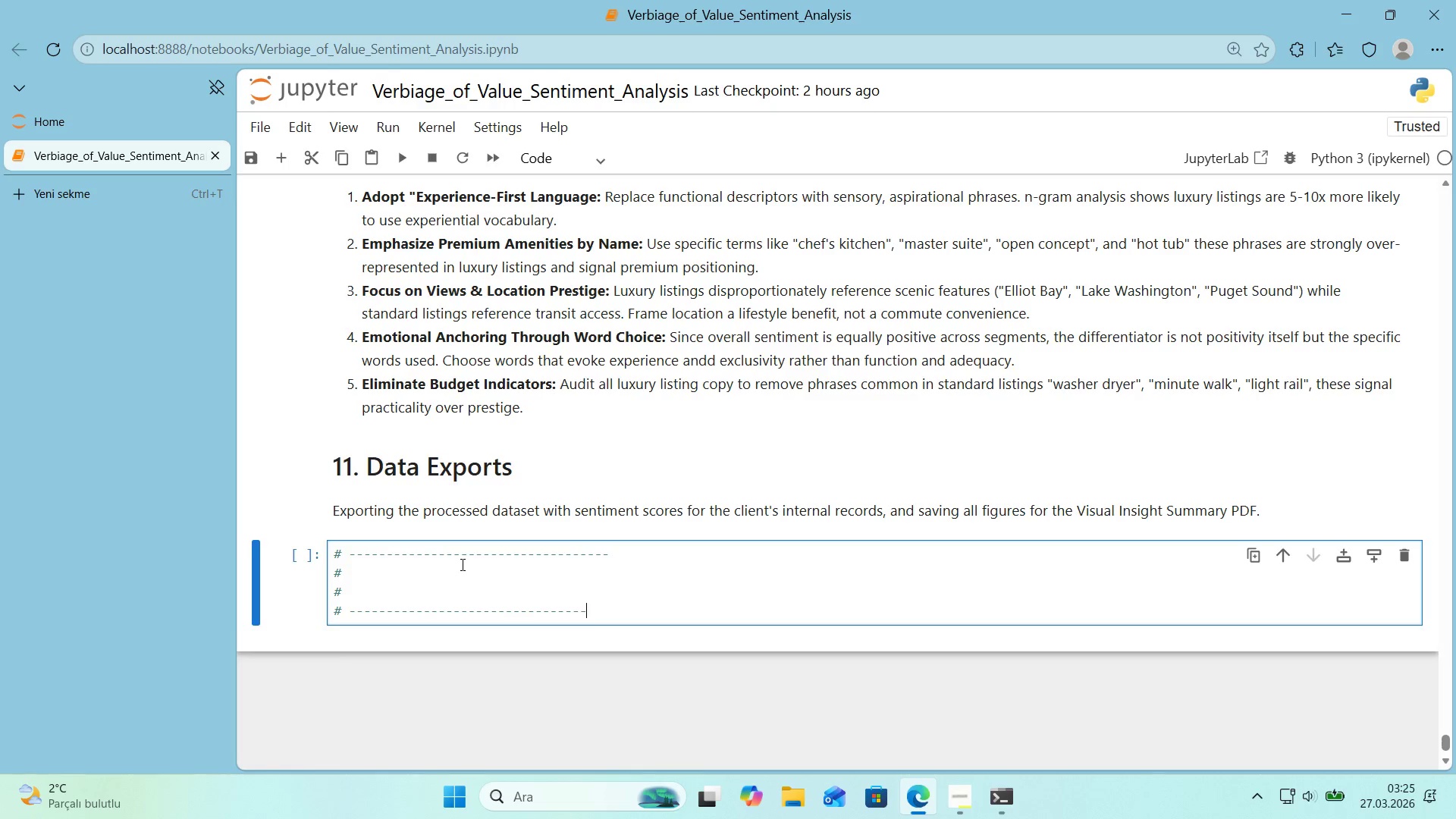 
key(NumpadSubtract)
 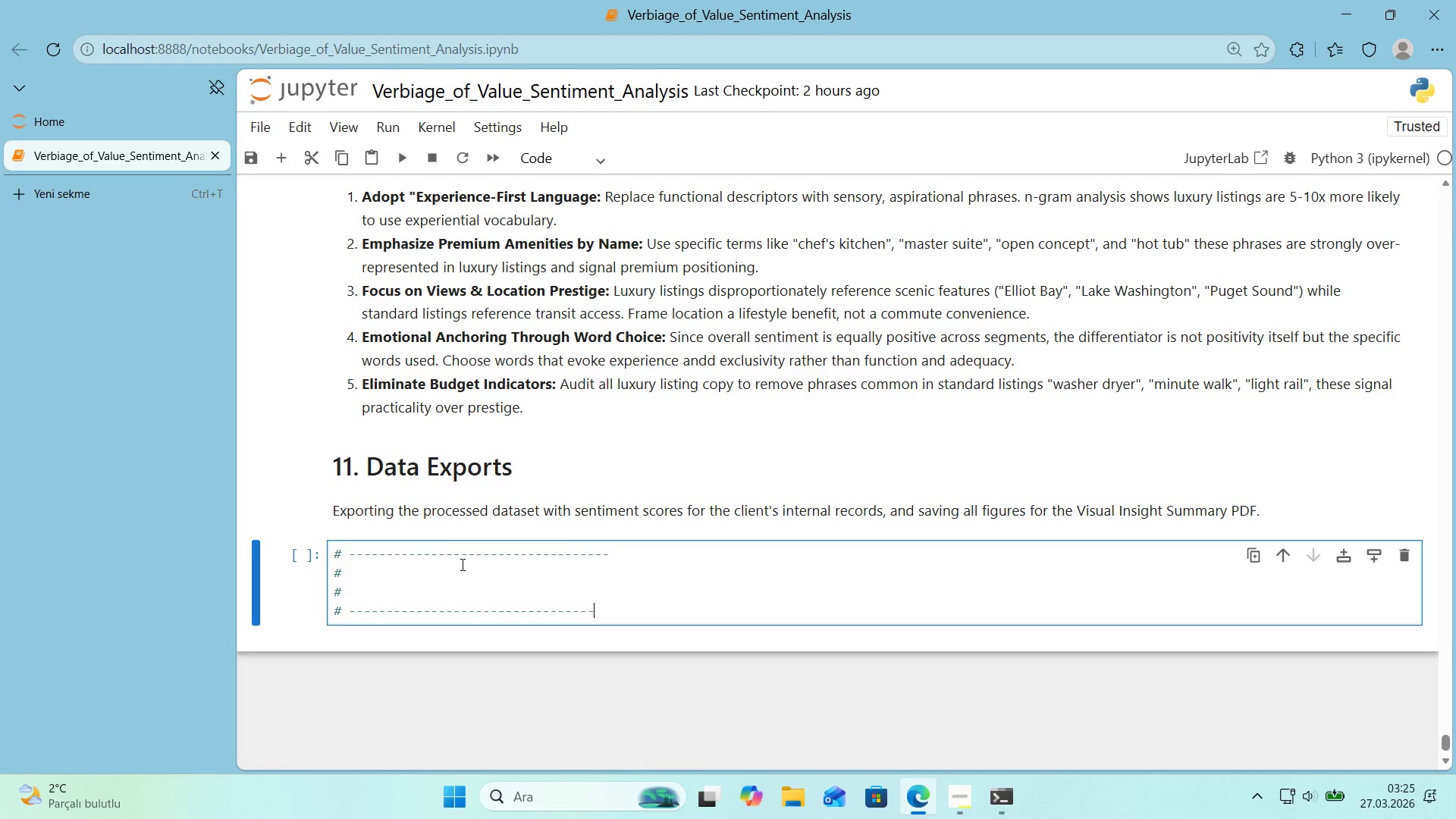 
key(NumpadSubtract)
 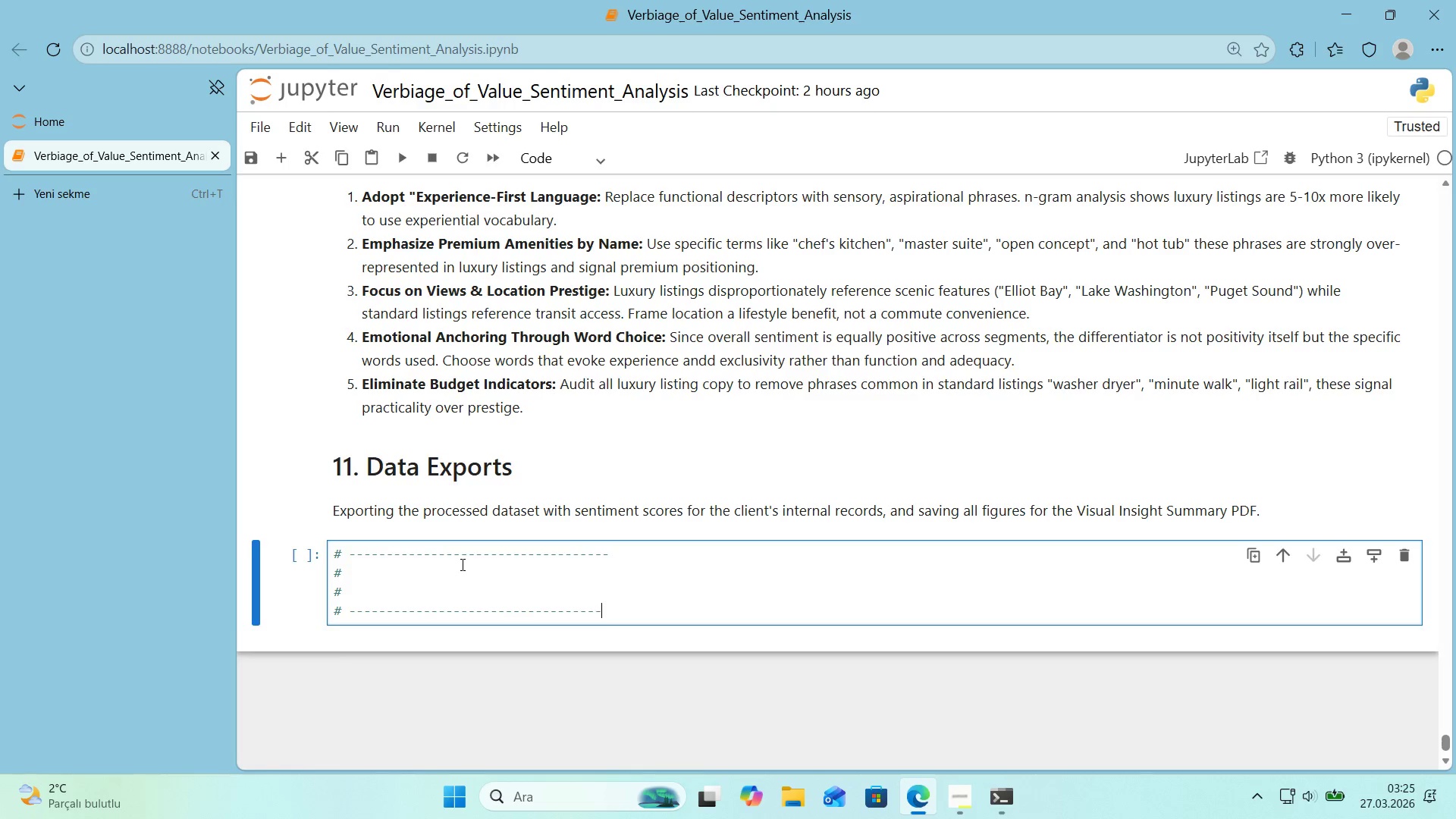 
key(NumpadSubtract)
 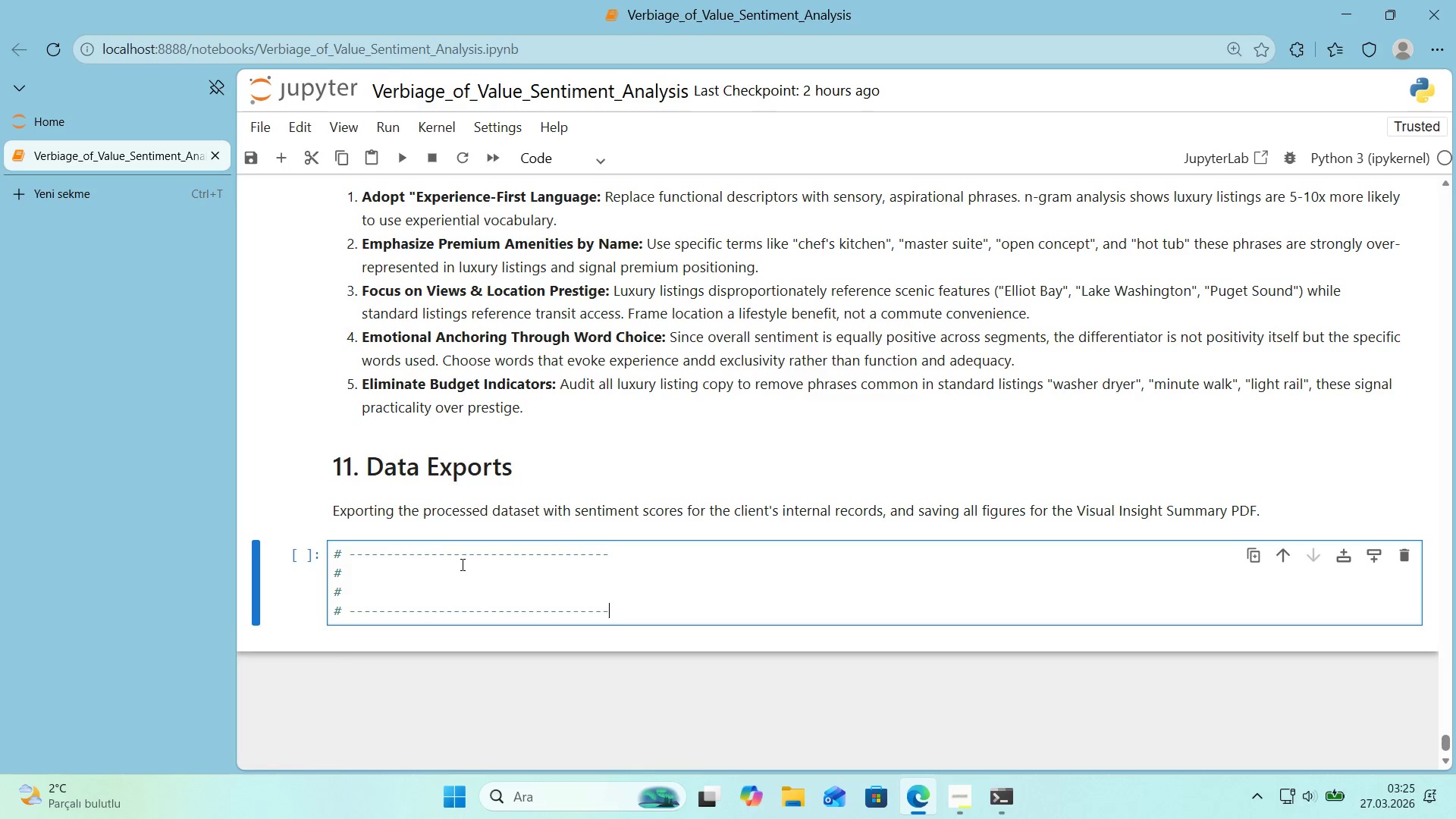 
left_click_drag(start_coordinate=[357, 597], to_coordinate=[306, 595])
 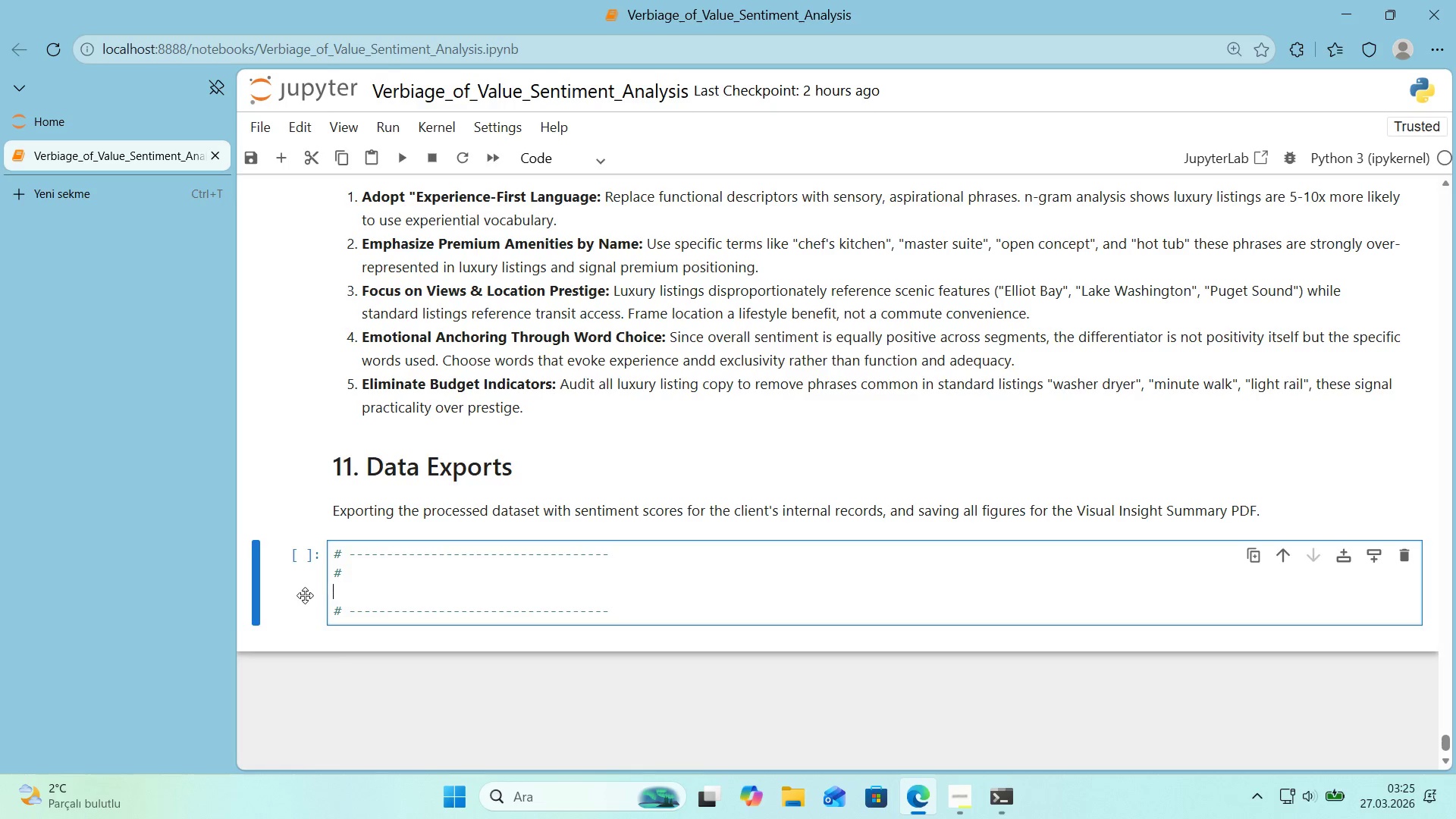 
key(Backspace)
key(Backspace)
type( Exor)
key(Backspace)
key(Backspace)
type(port> Cleaned CSV w'th Sent'ment Scores)
 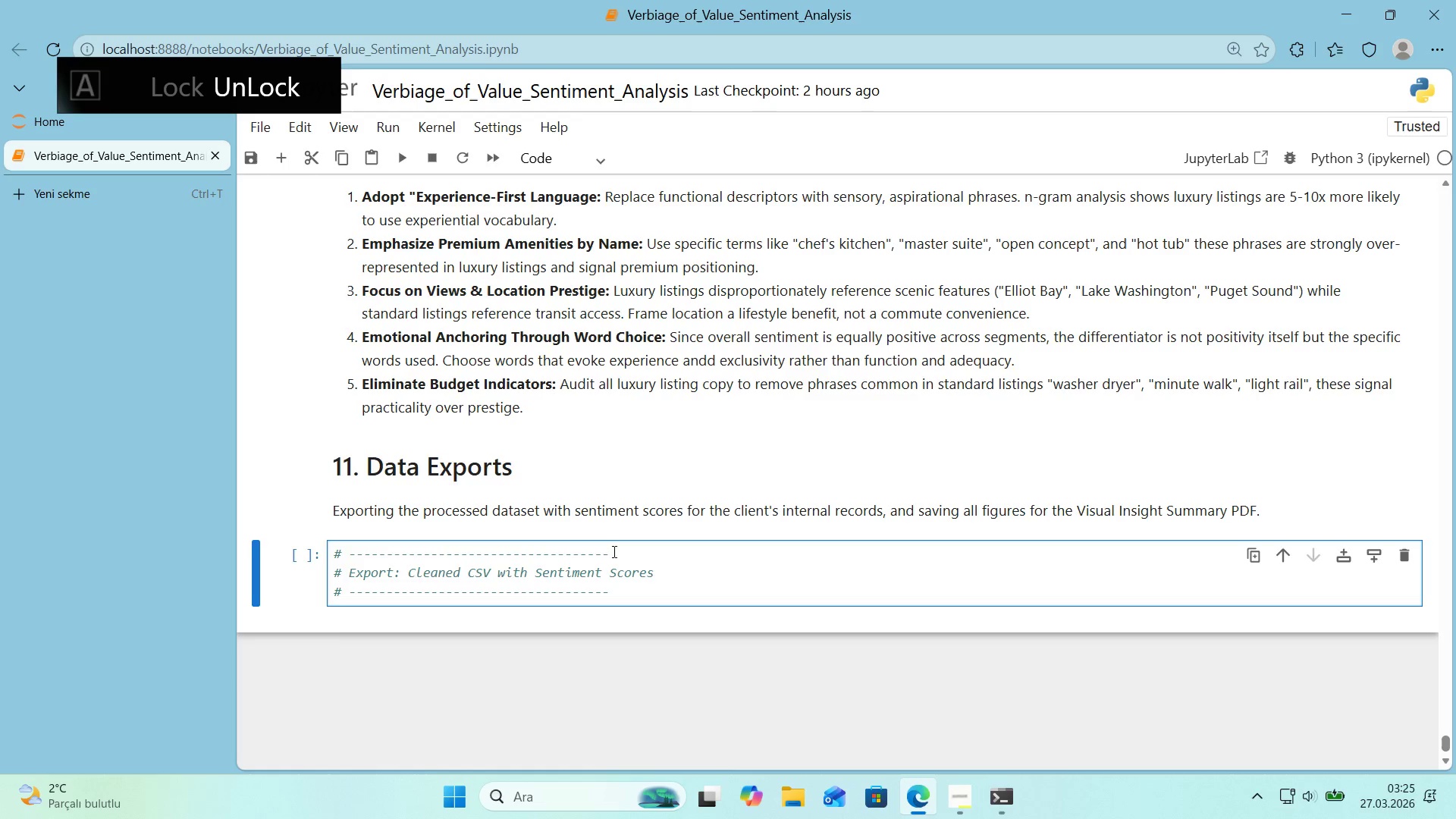 
left_click_drag(start_coordinate=[610, 557], to_coordinate=[587, 563])
 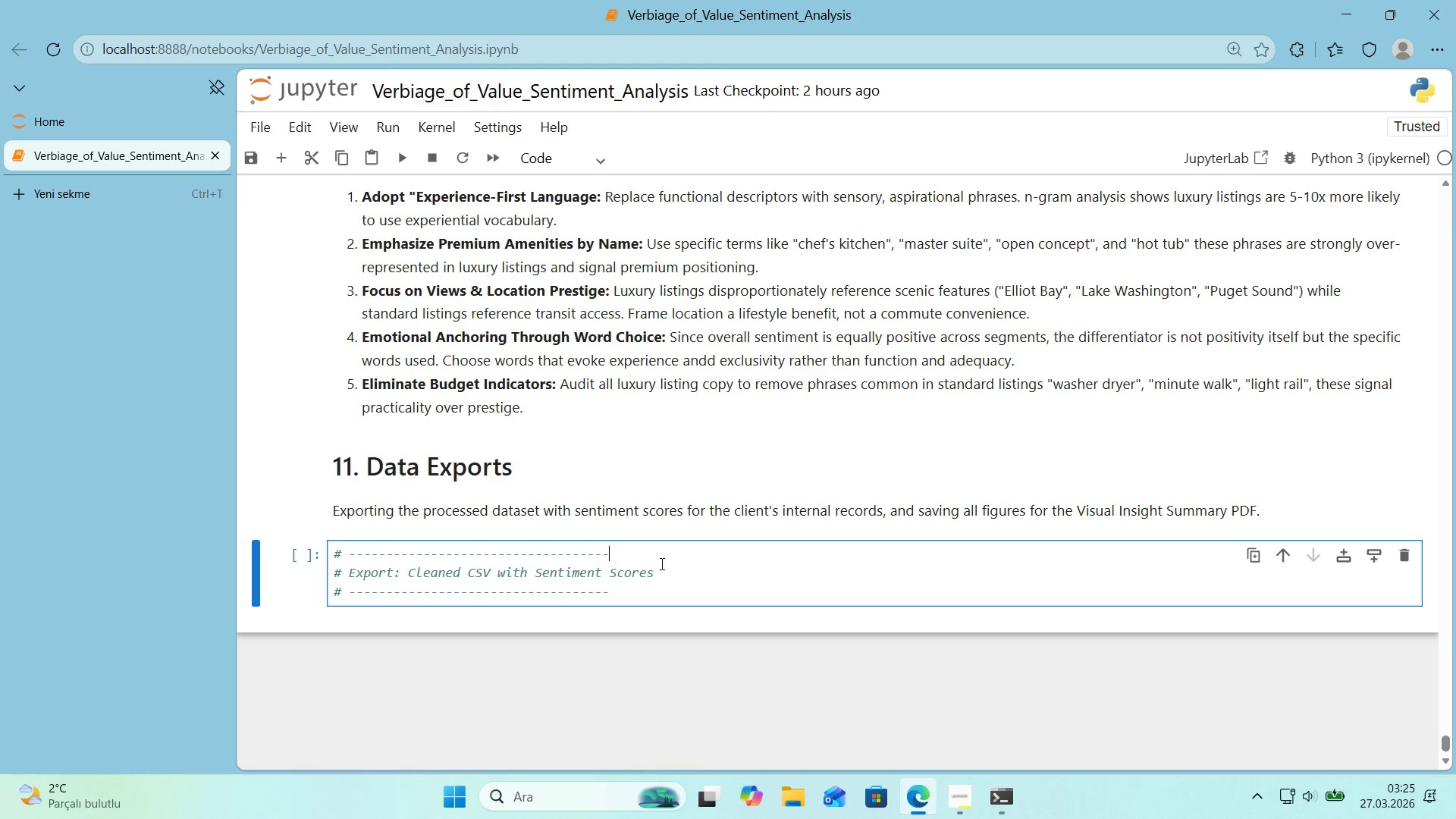 
key(Control+C)
 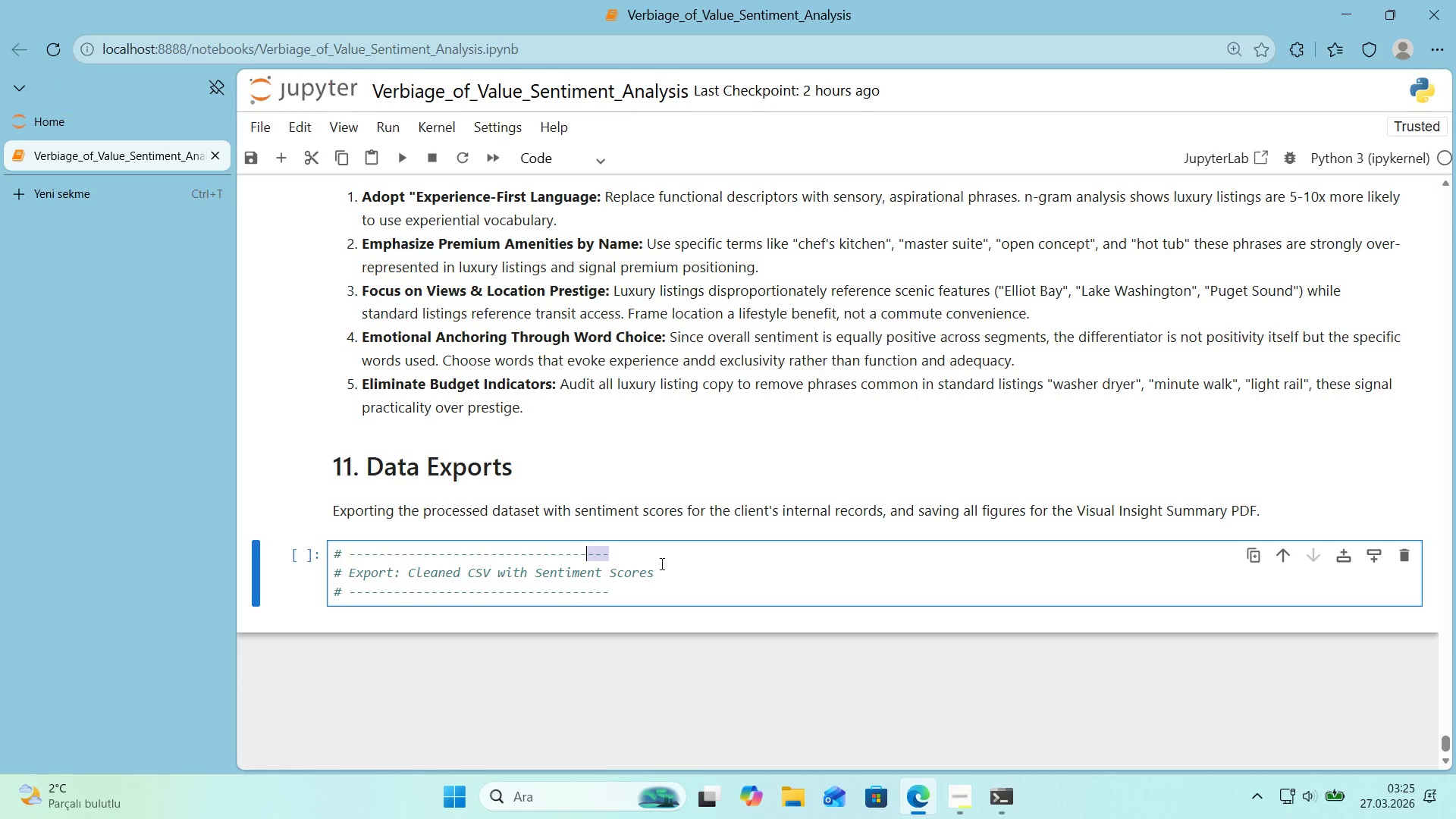 
left_click([661, 563])
 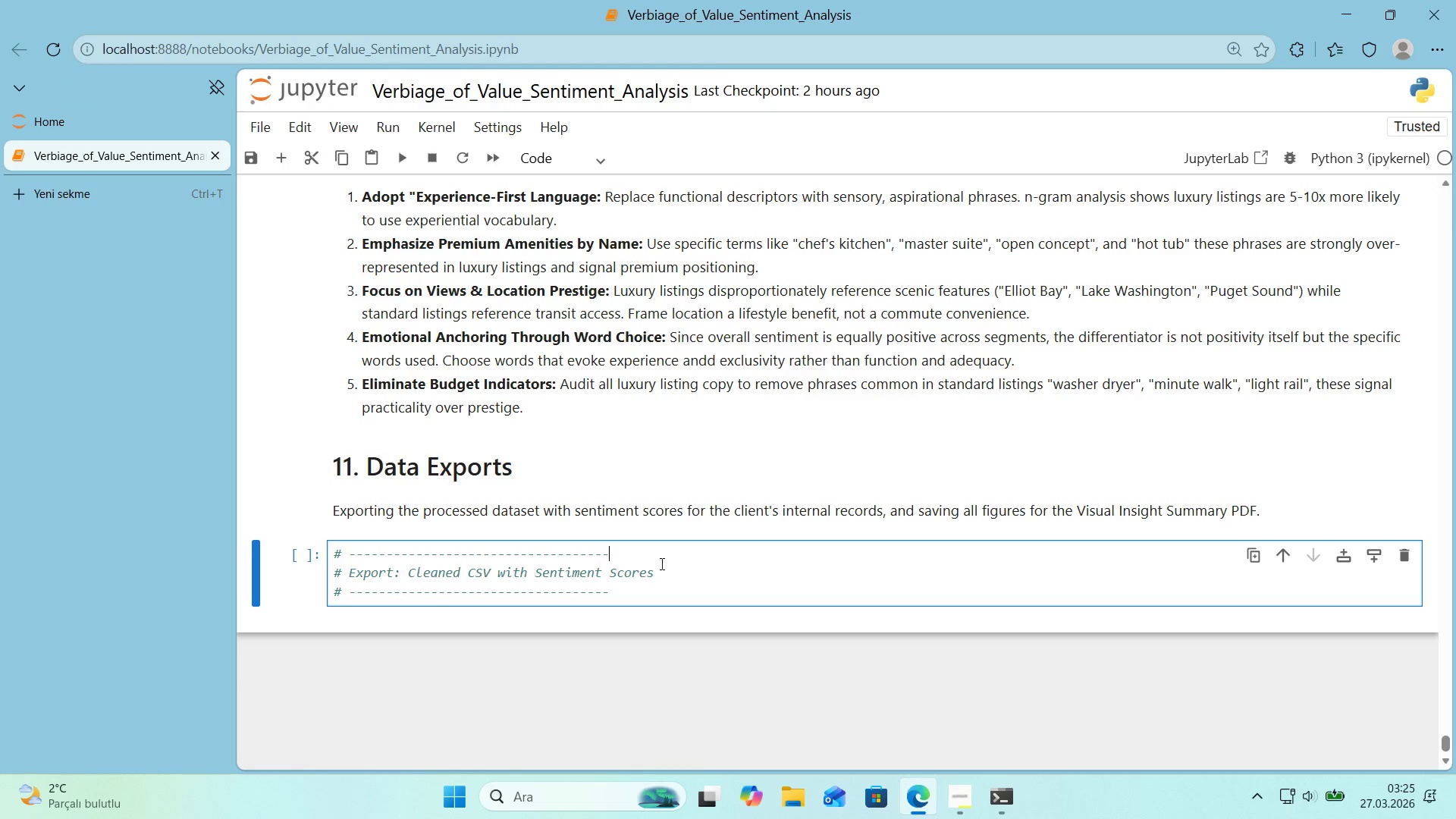 
key(Control+ControlLeft)
 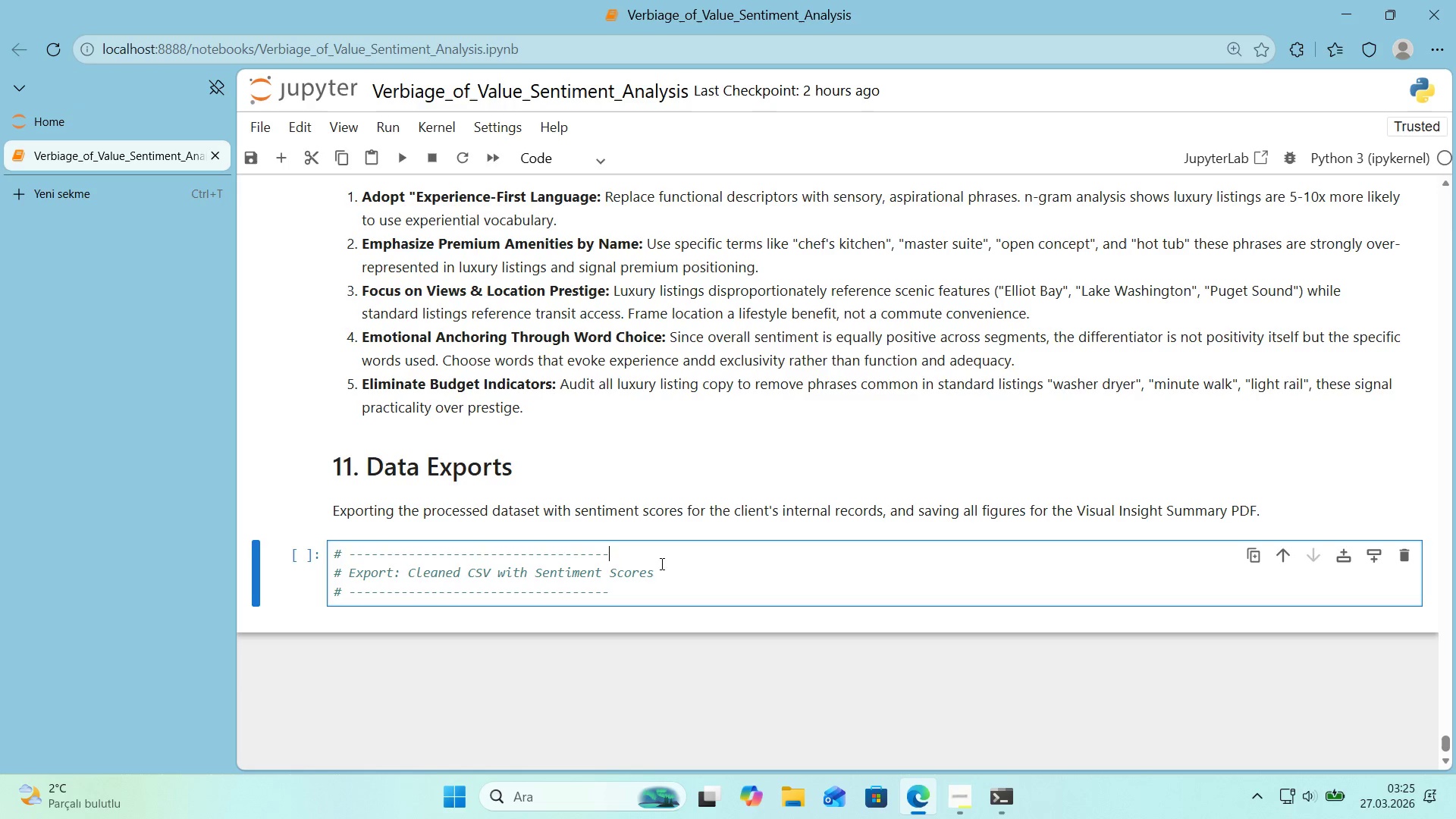 
key(Control+V)
 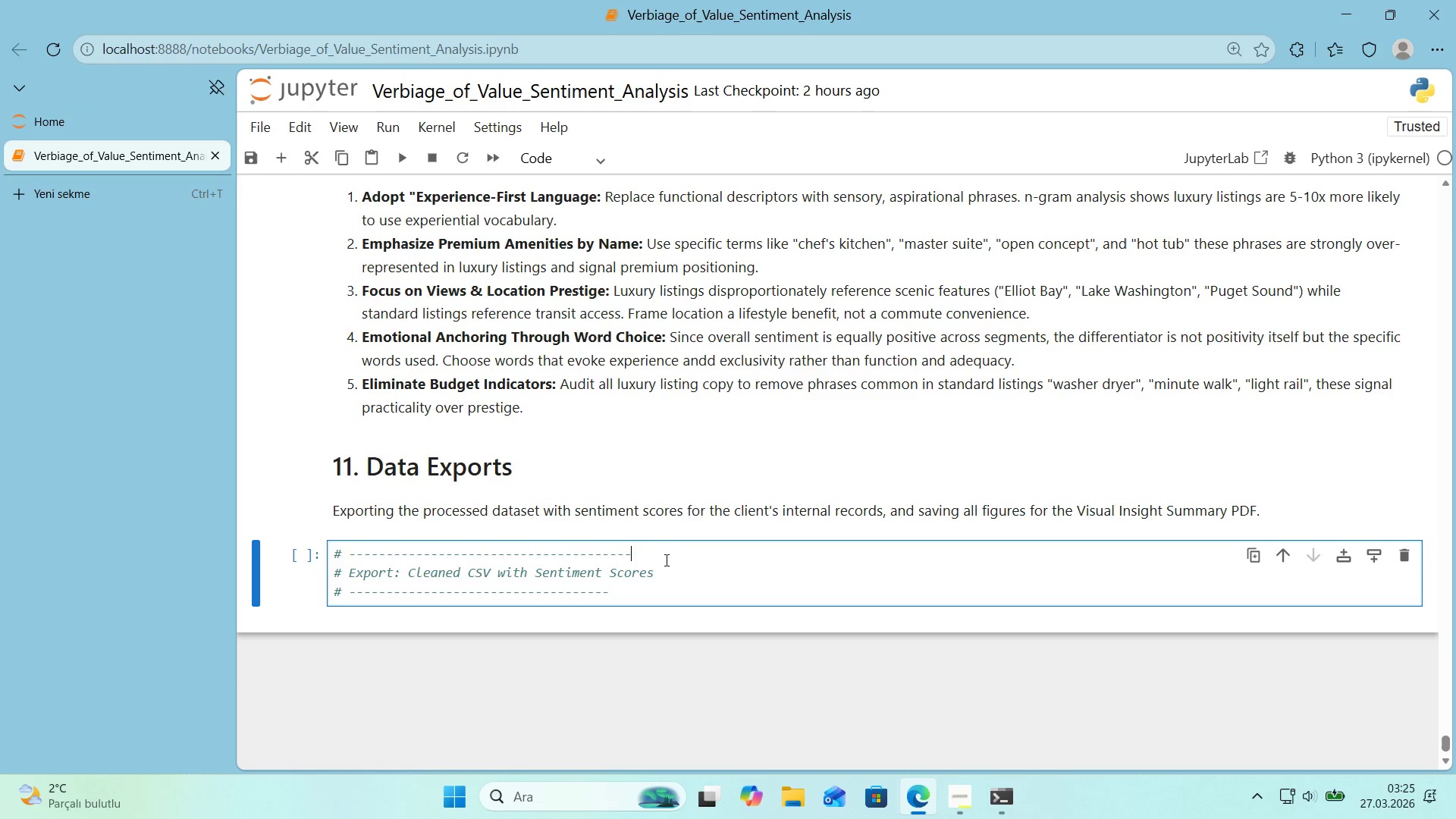 
left_click_drag(start_coordinate=[662, 560], to_coordinate=[616, 562])
 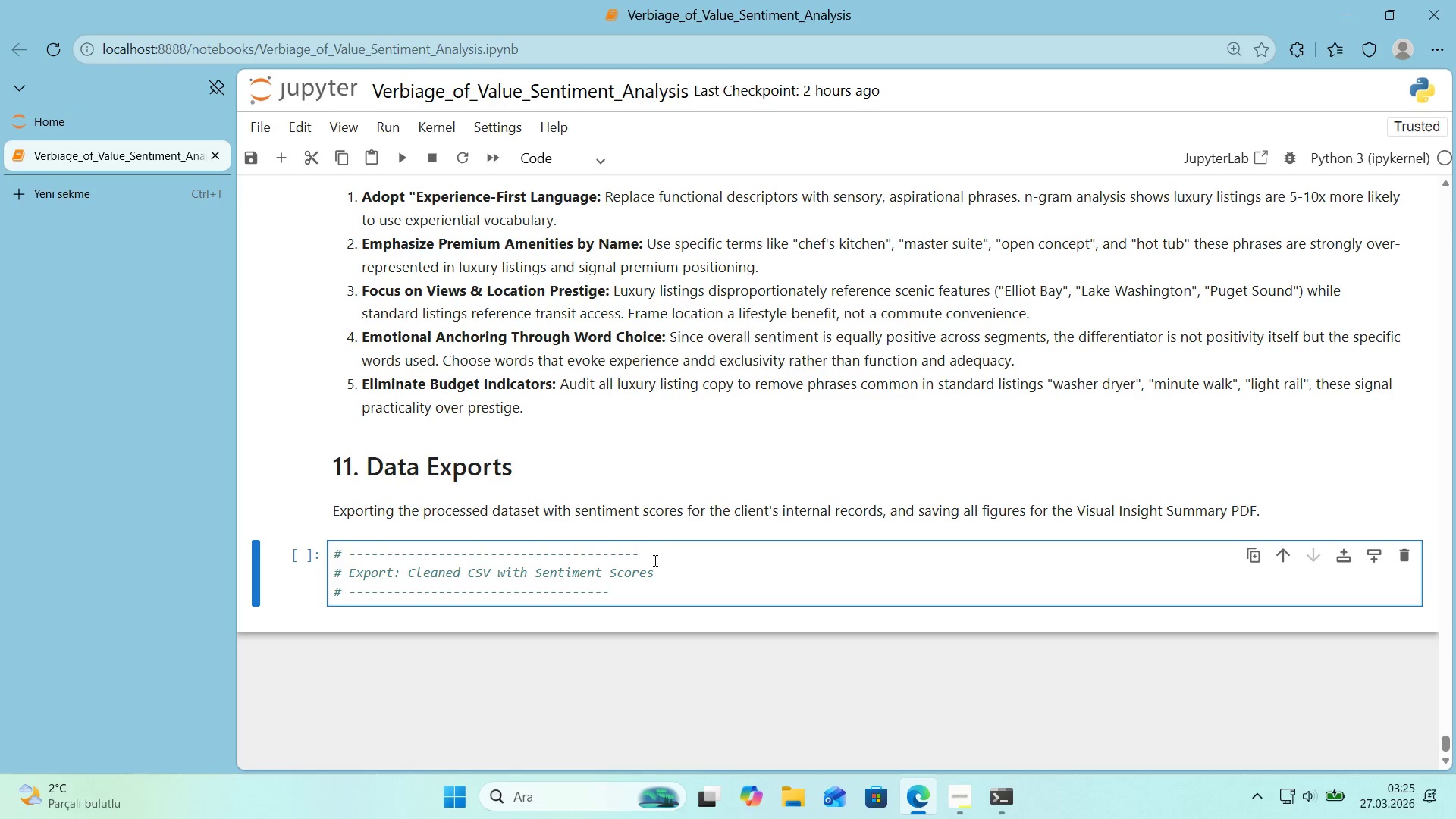 
key(Control+ControlLeft)
 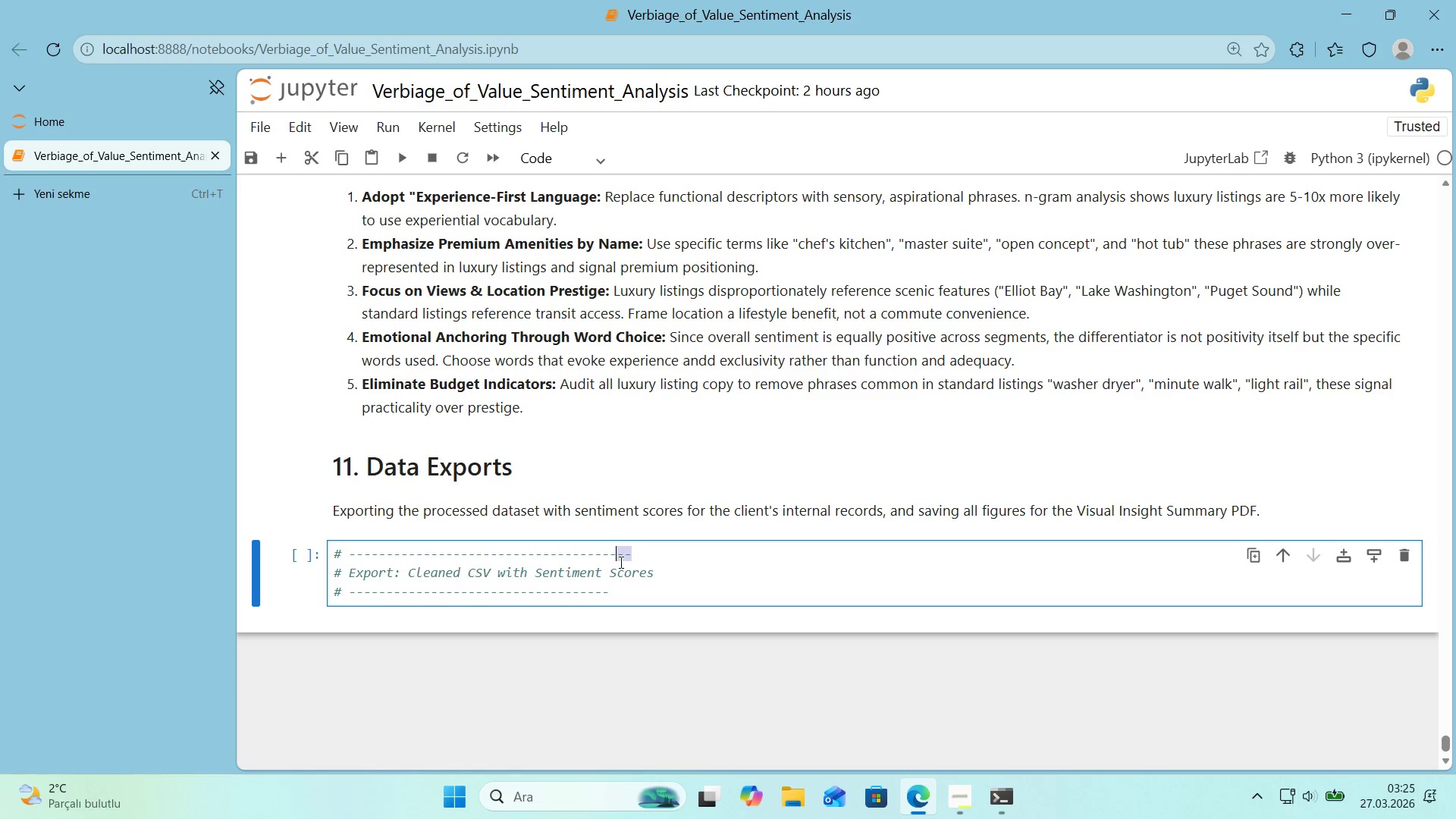 
key(Control+V)
 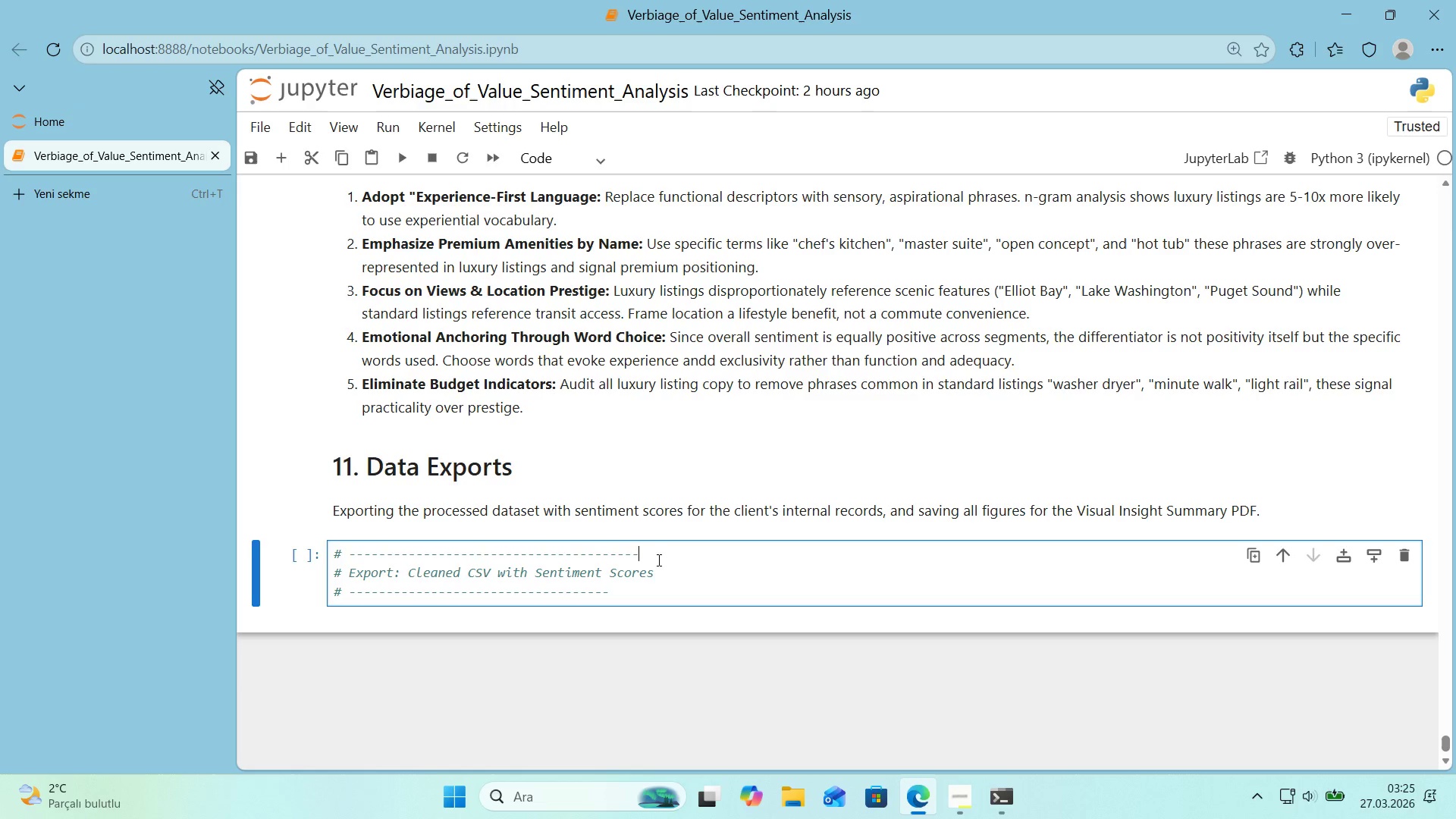 
left_click_drag(start_coordinate=[659, 559], to_coordinate=[631, 563])
 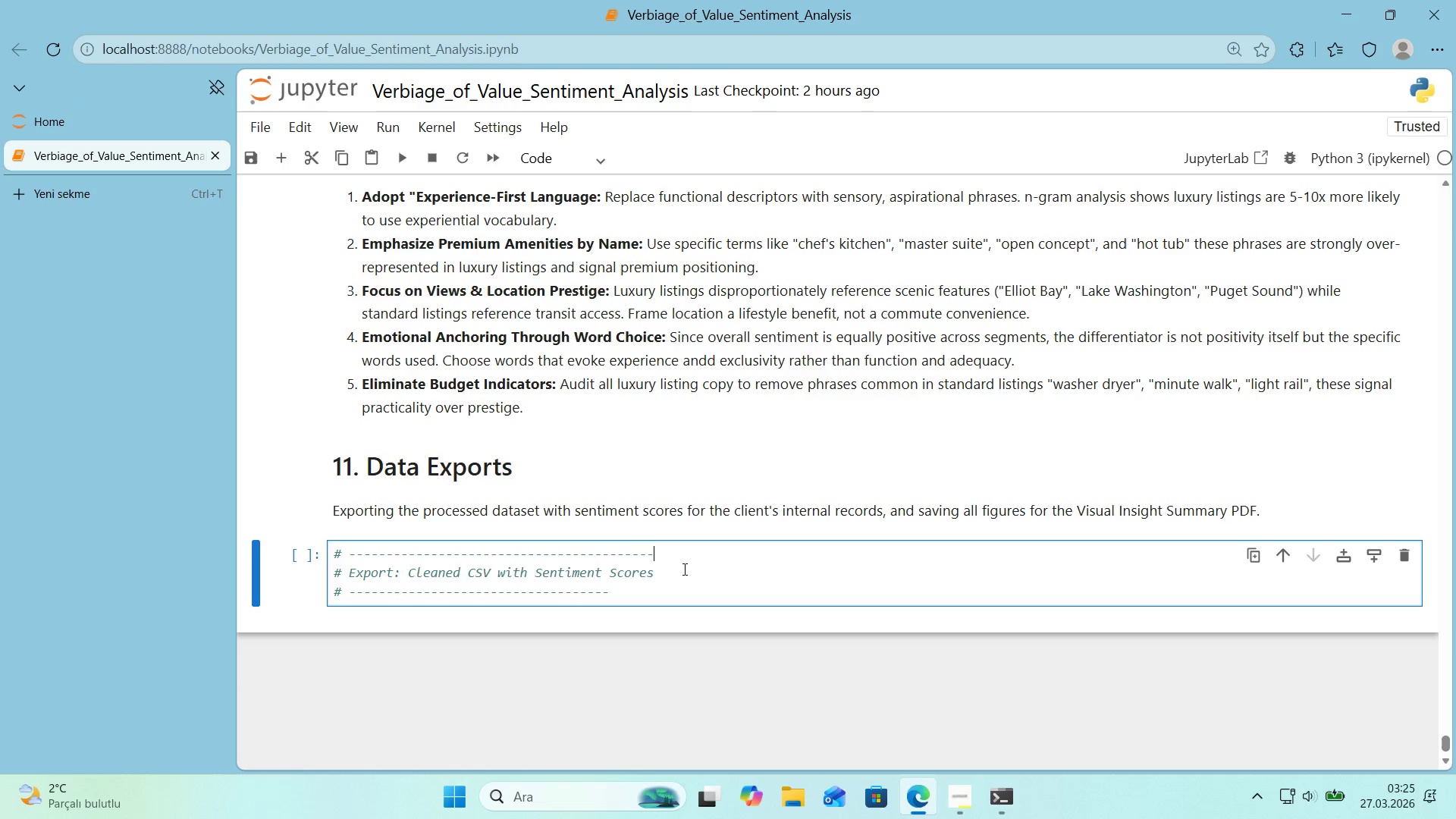 
key(Control+ControlLeft)
 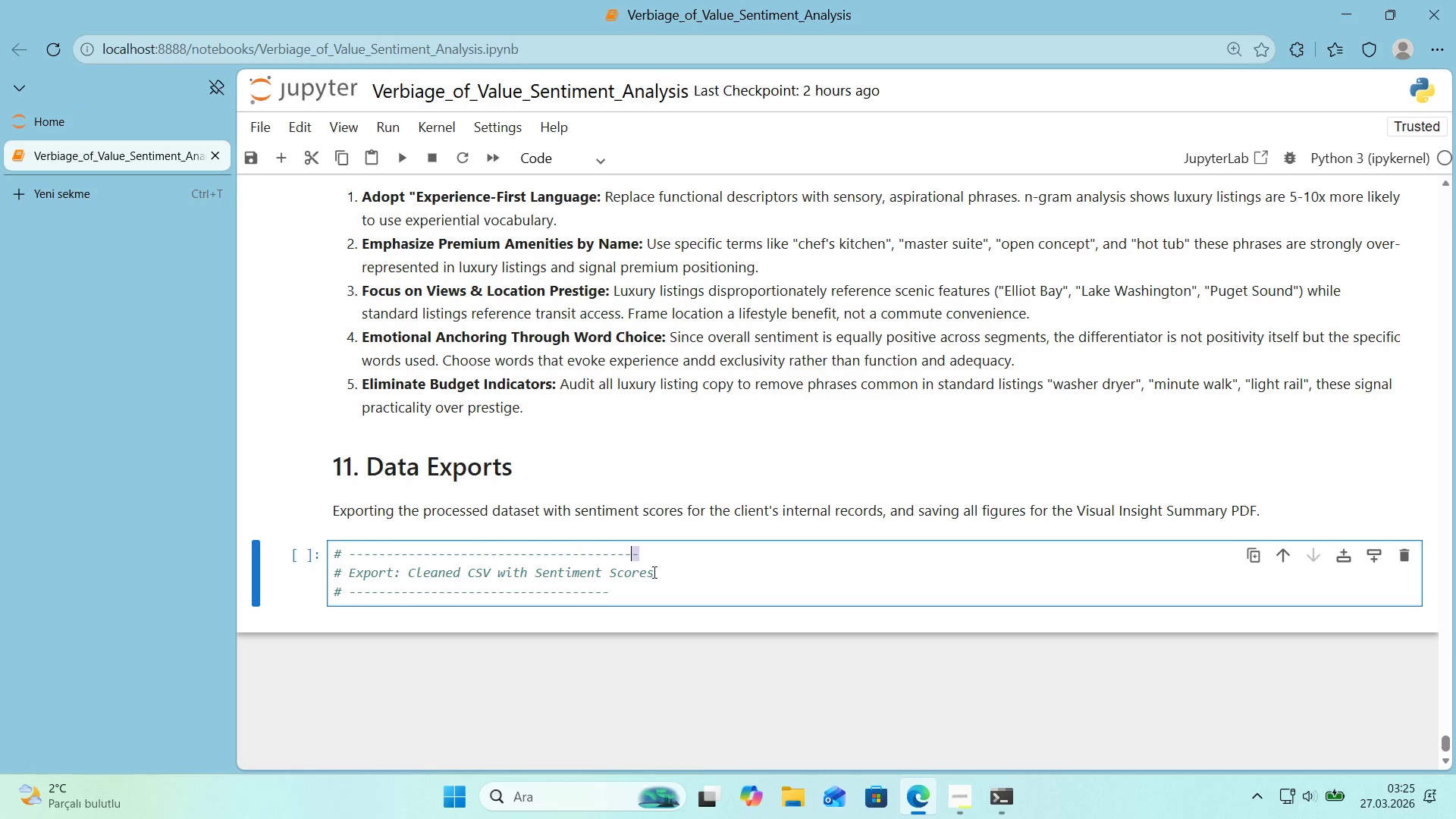 
key(Control+V)
 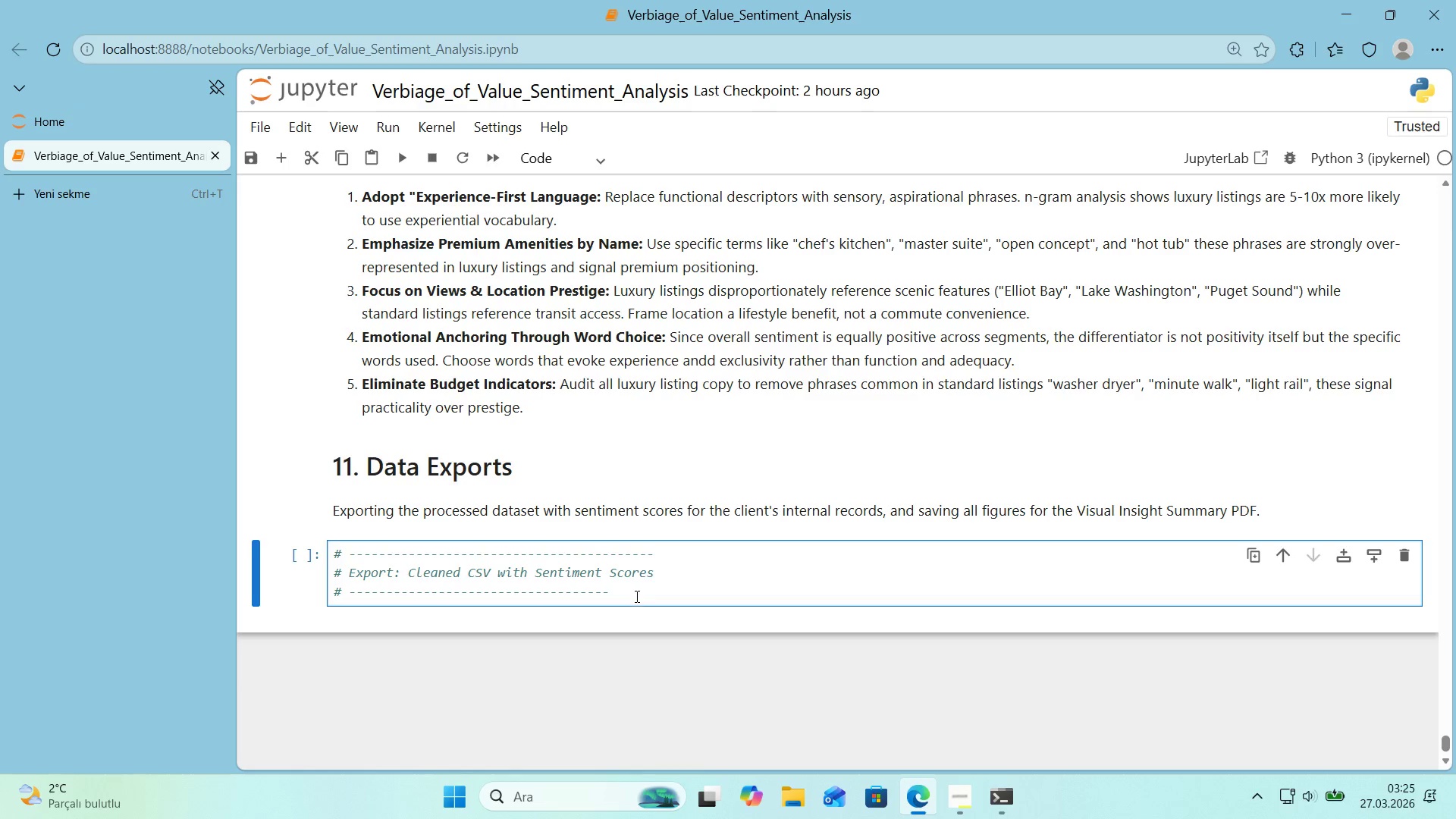 
left_click_drag(start_coordinate=[667, 555], to_coordinate=[249, 554])
 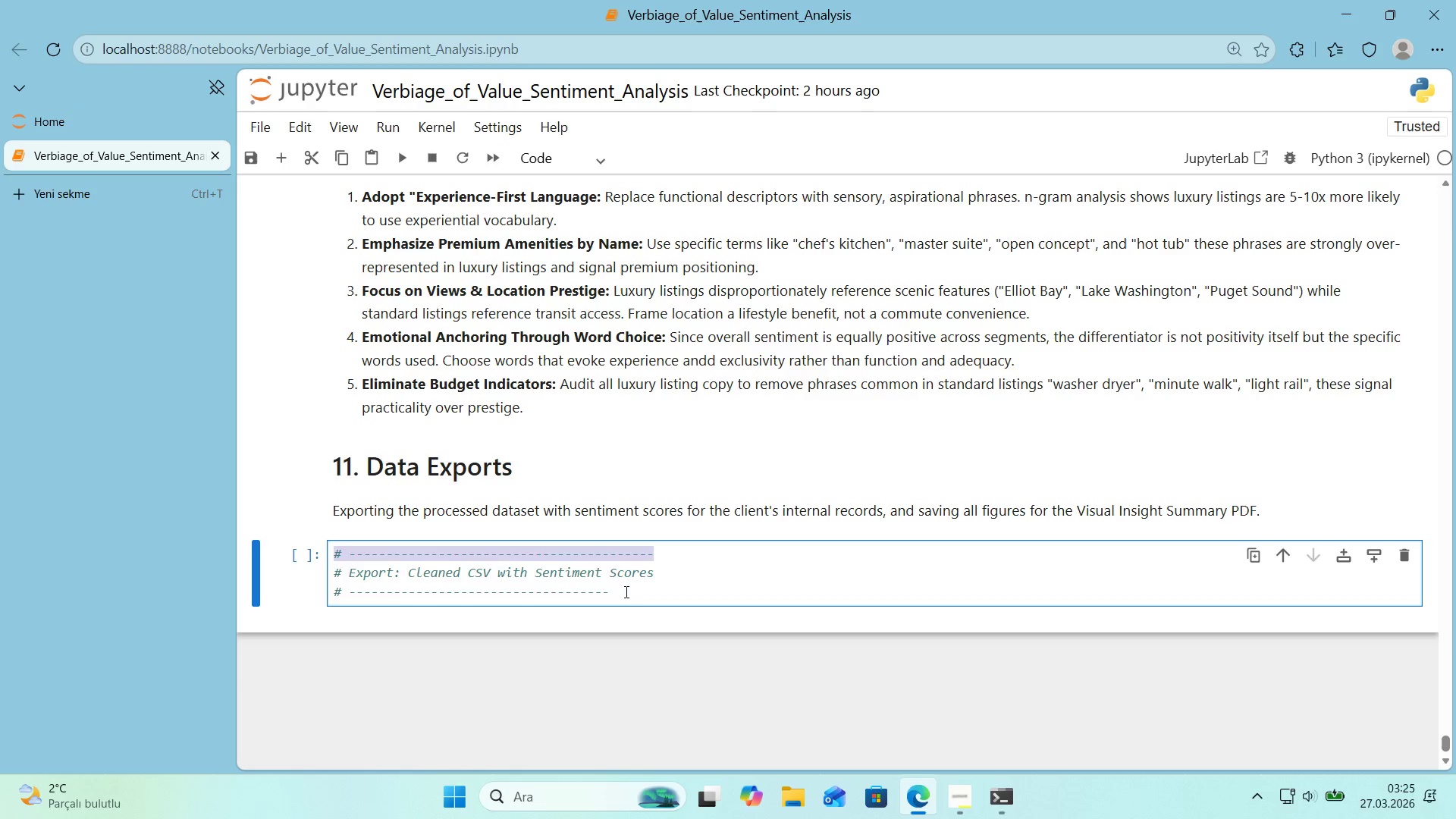 
key(Control+ControlLeft)
 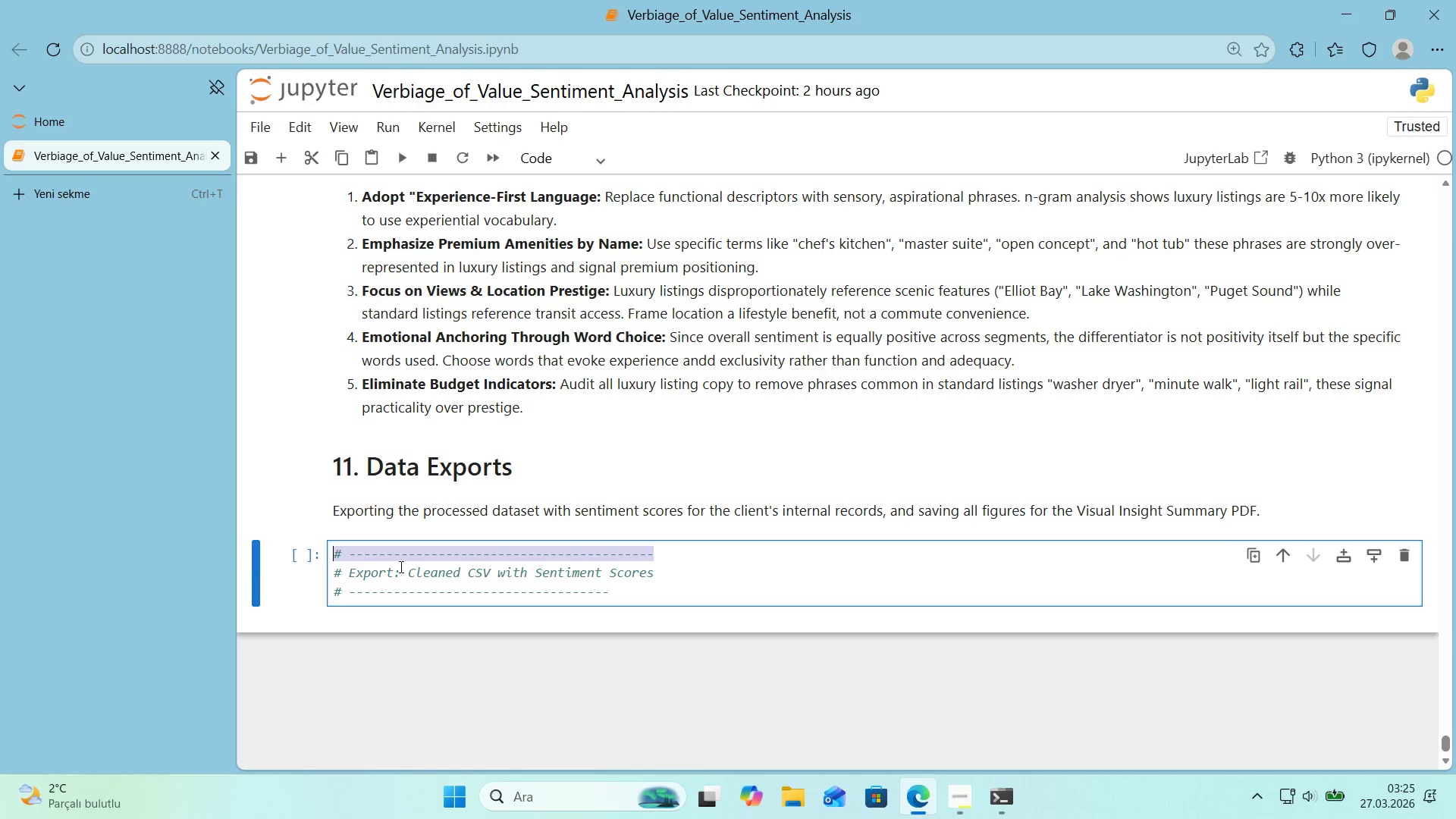 
key(Control+C)
 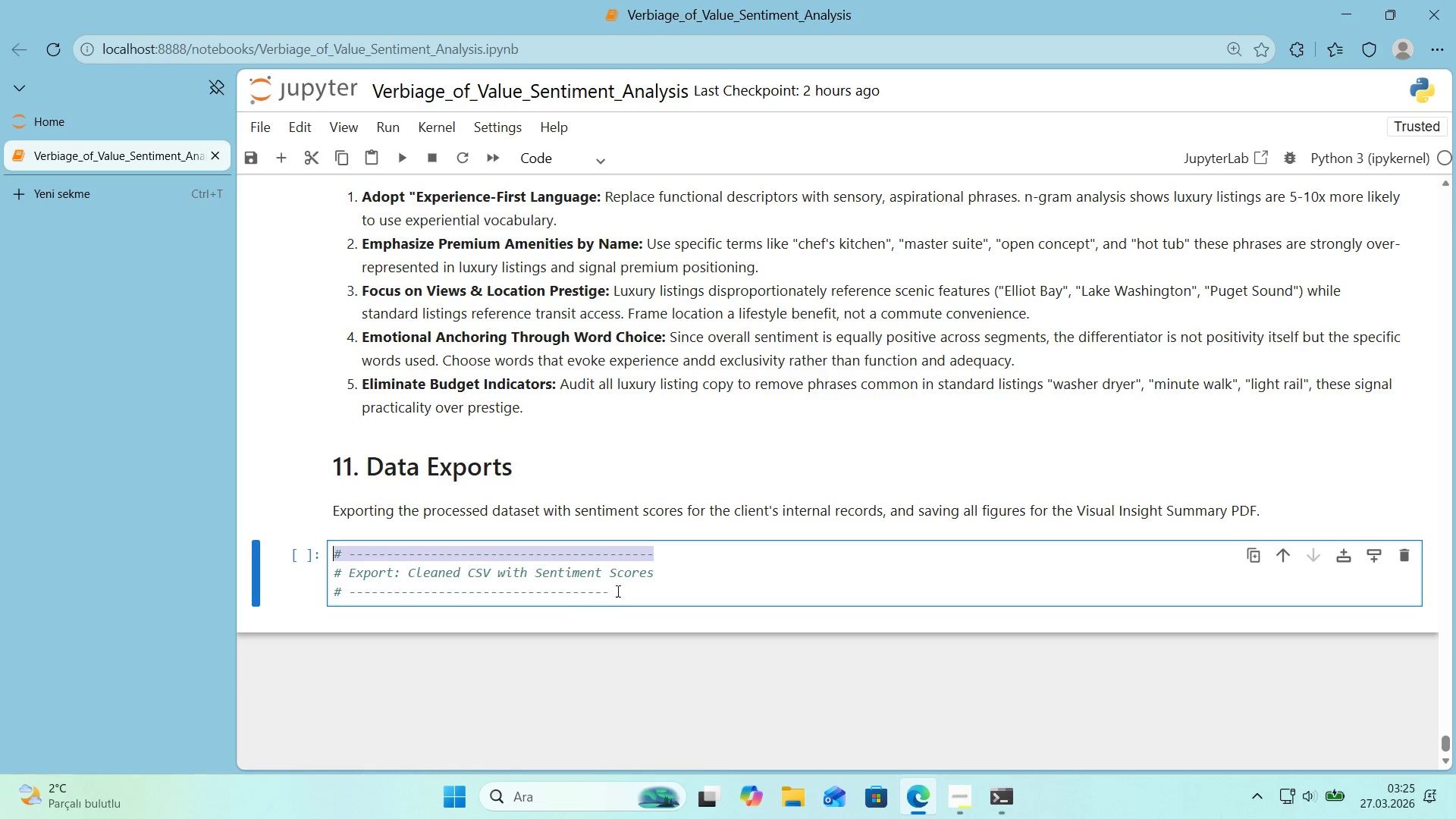 
left_click_drag(start_coordinate=[625, 592], to_coordinate=[175, 594])
 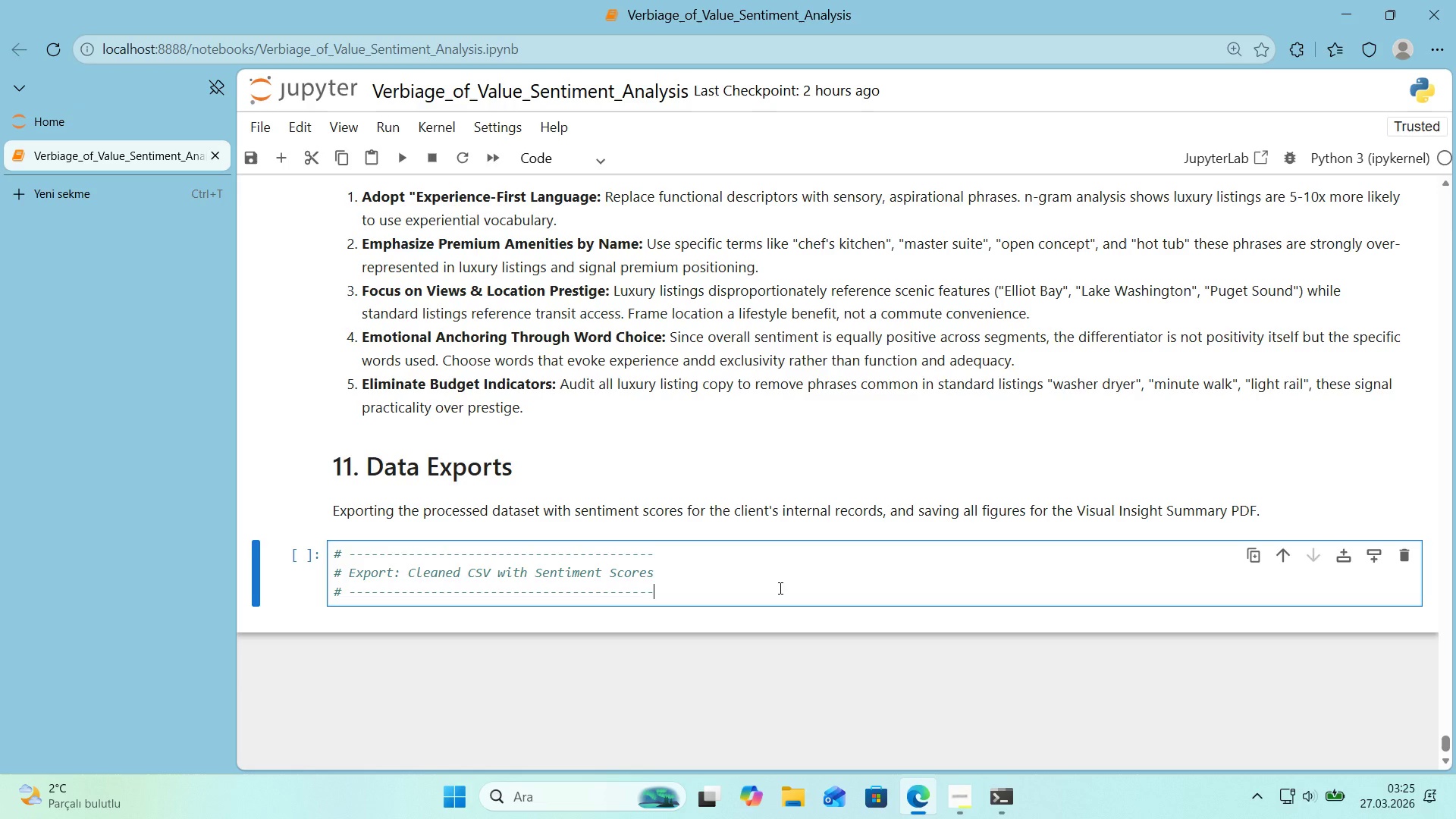 
key(Control+ControlLeft)
 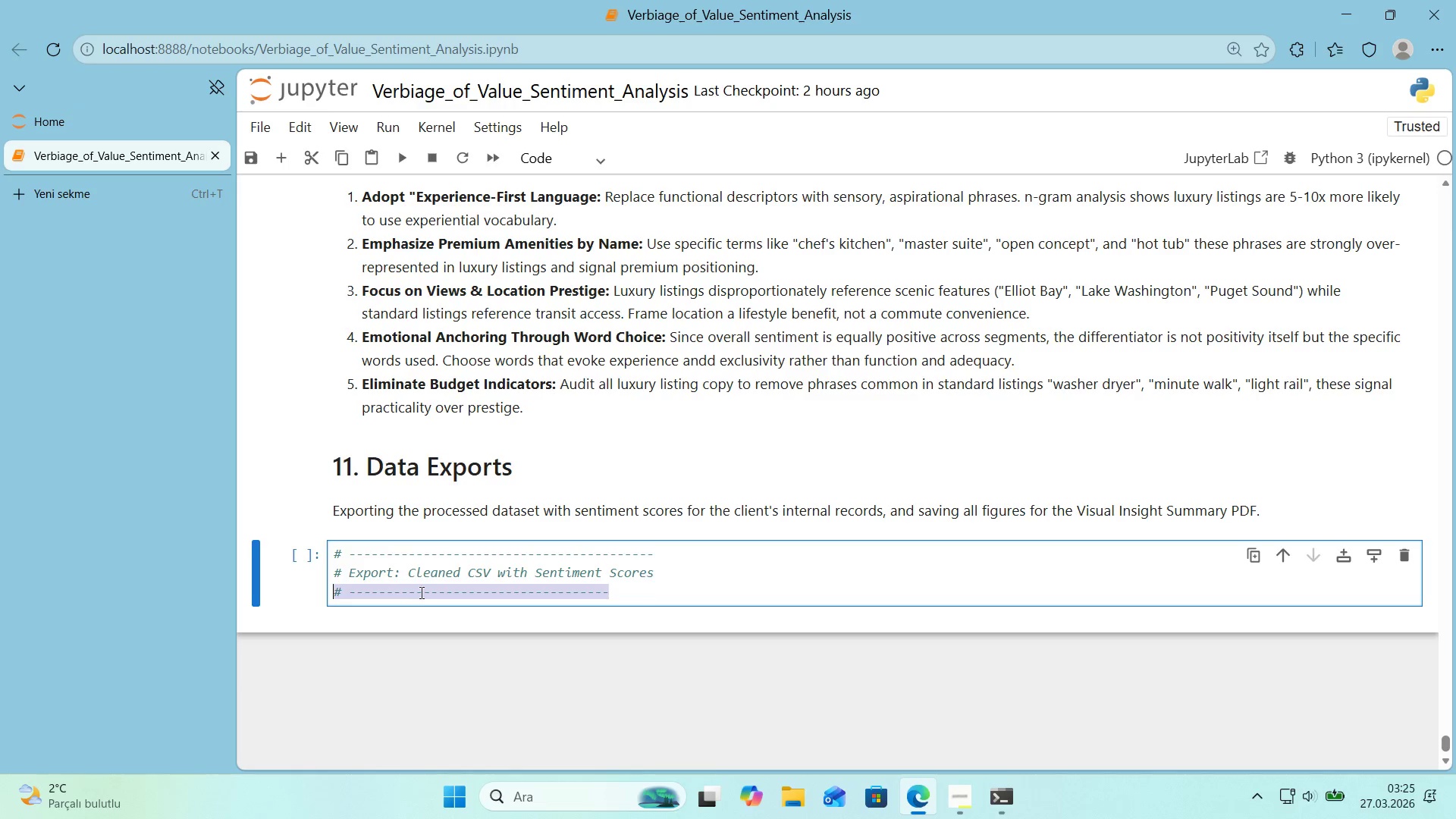 
key(Control+V)
 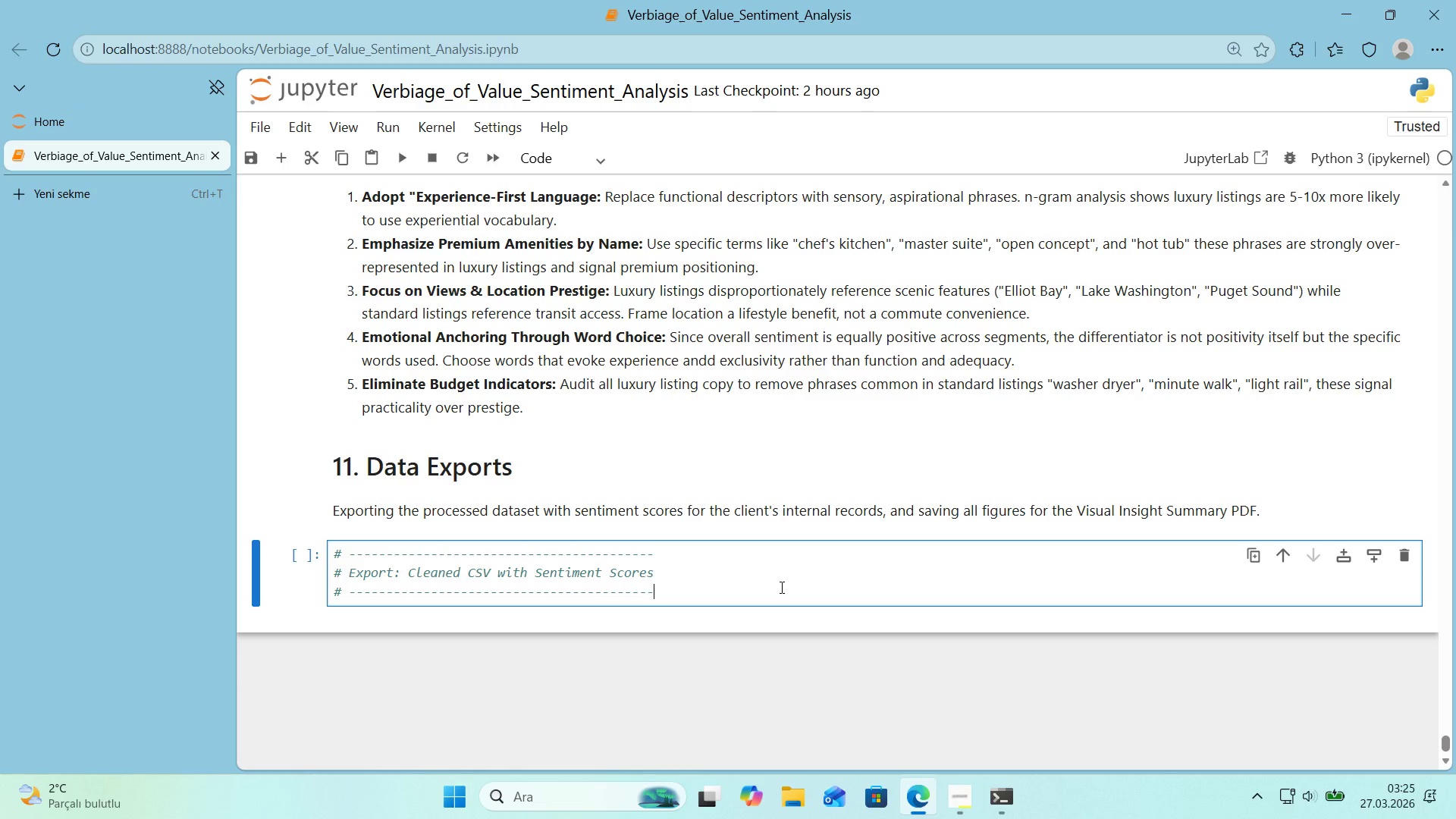 
left_click([780, 587])
 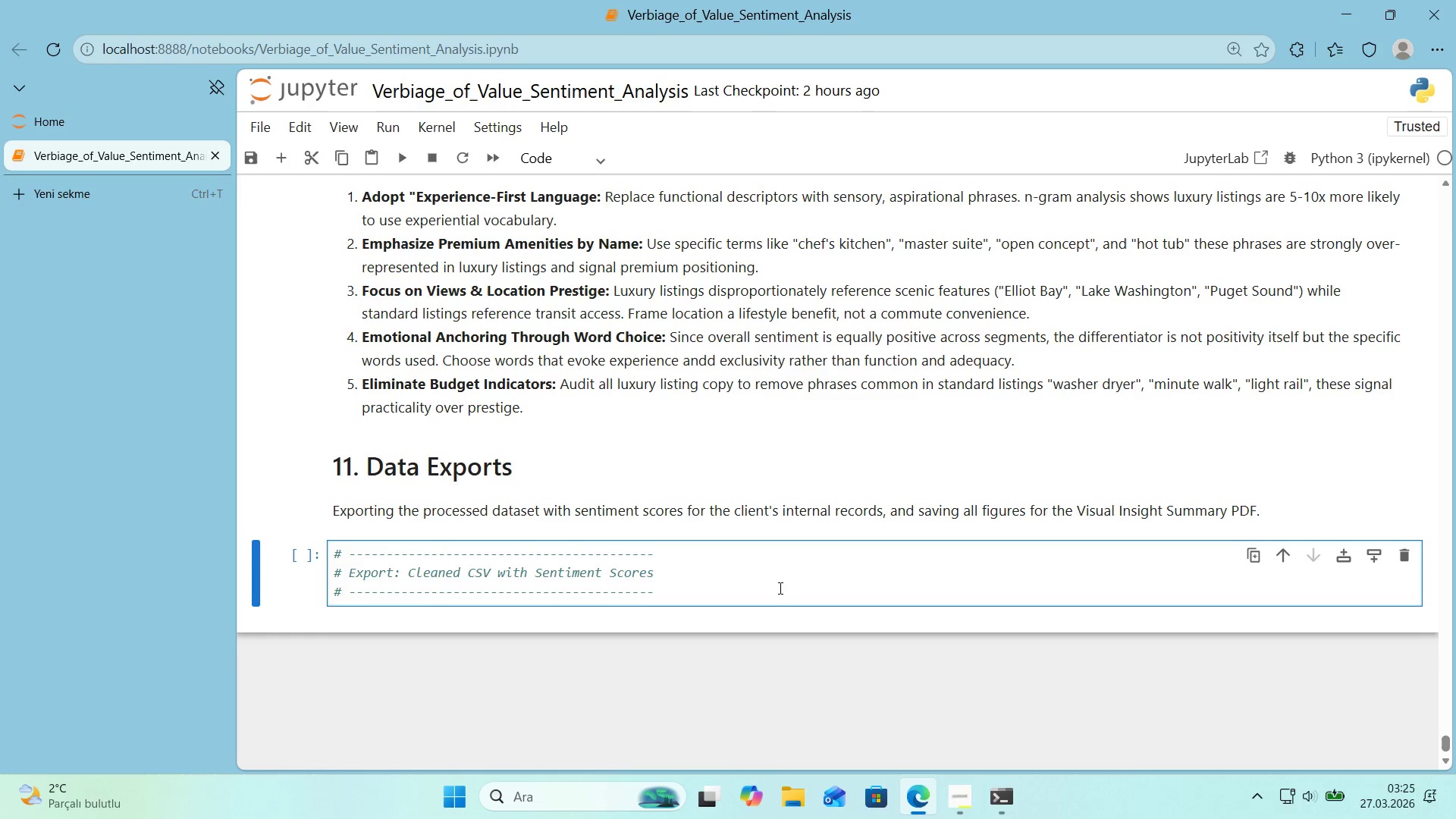 
key(Enter)
 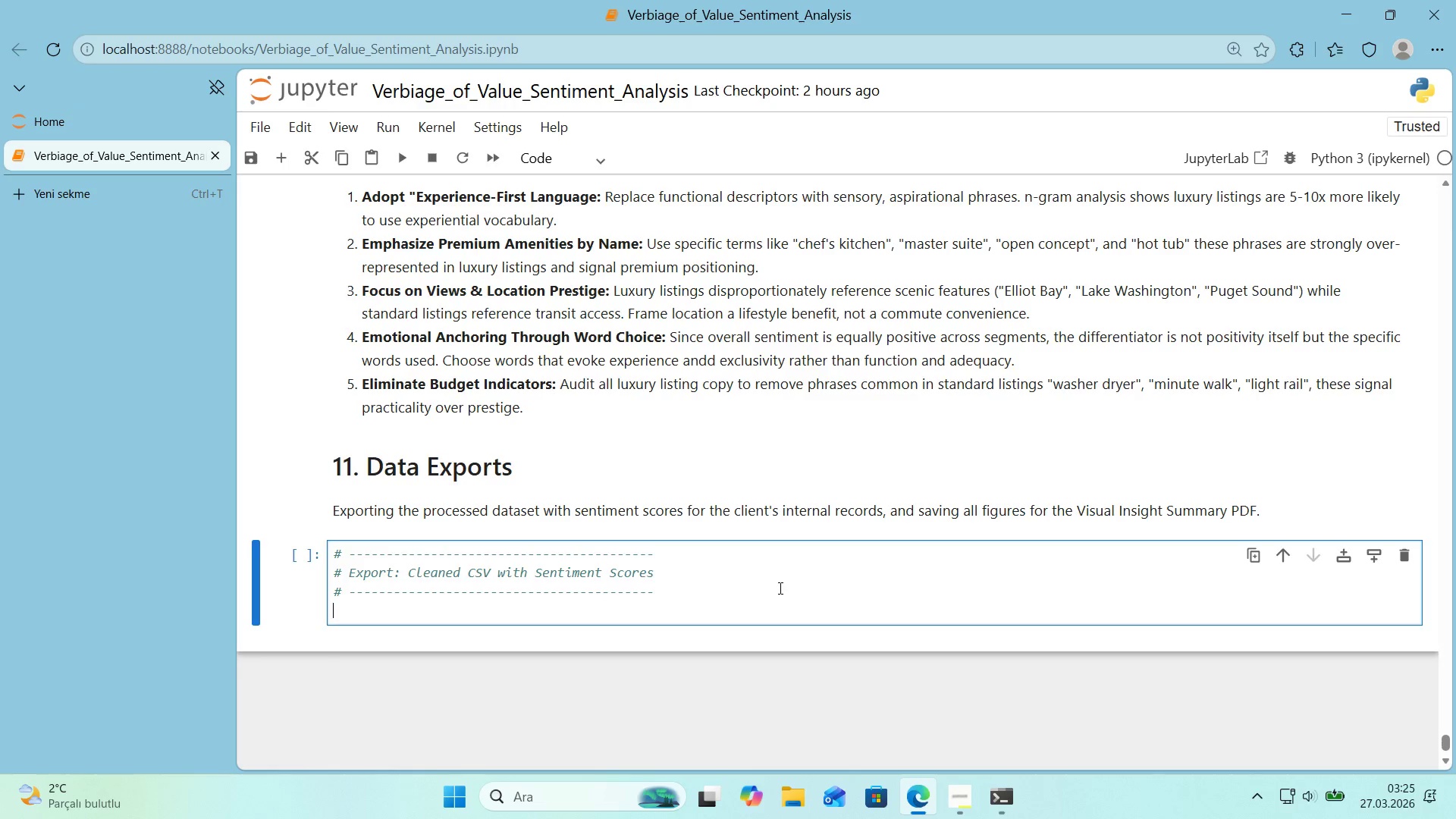 
key(Enter)
 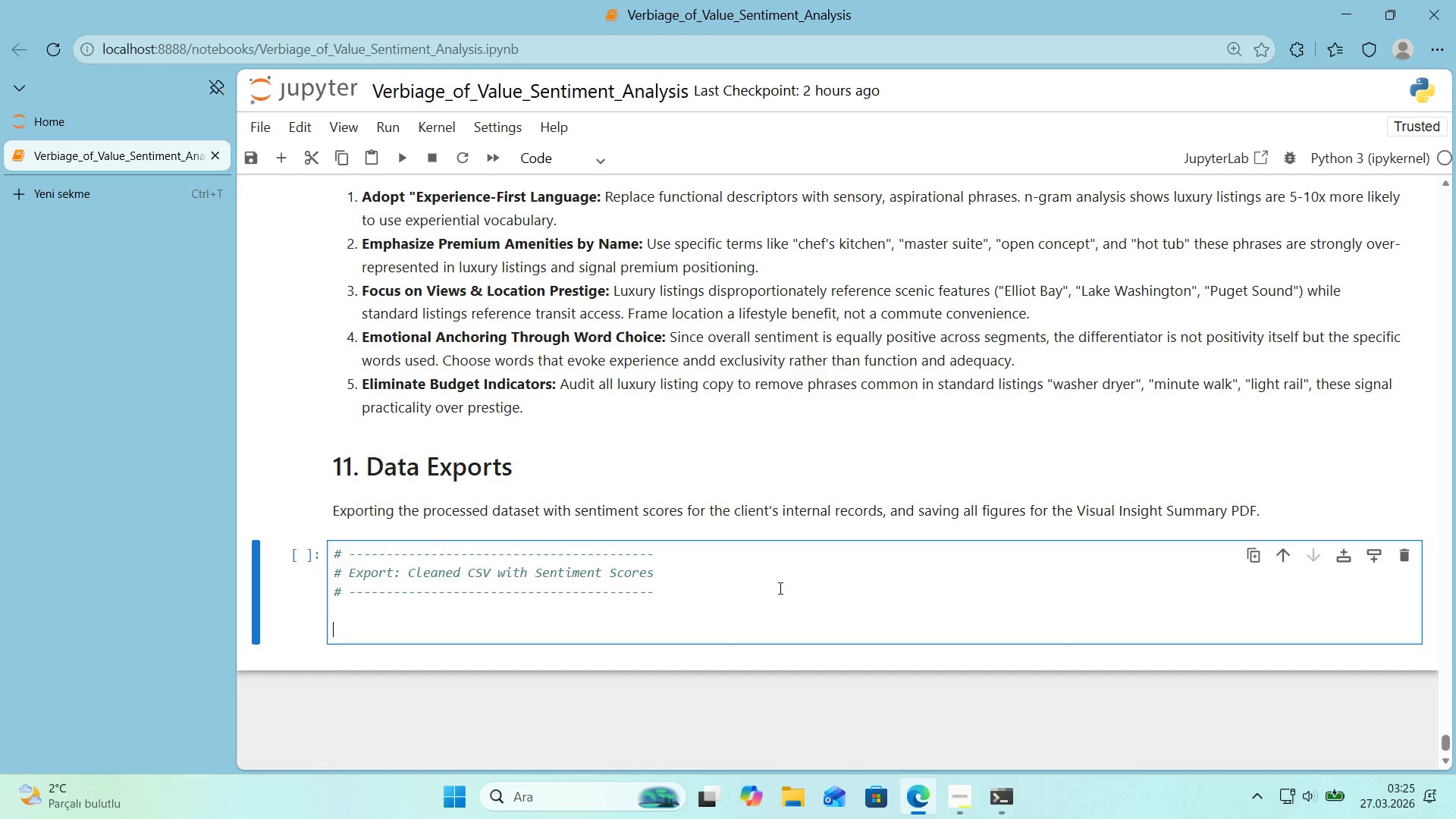 
type(export_cols ) )
 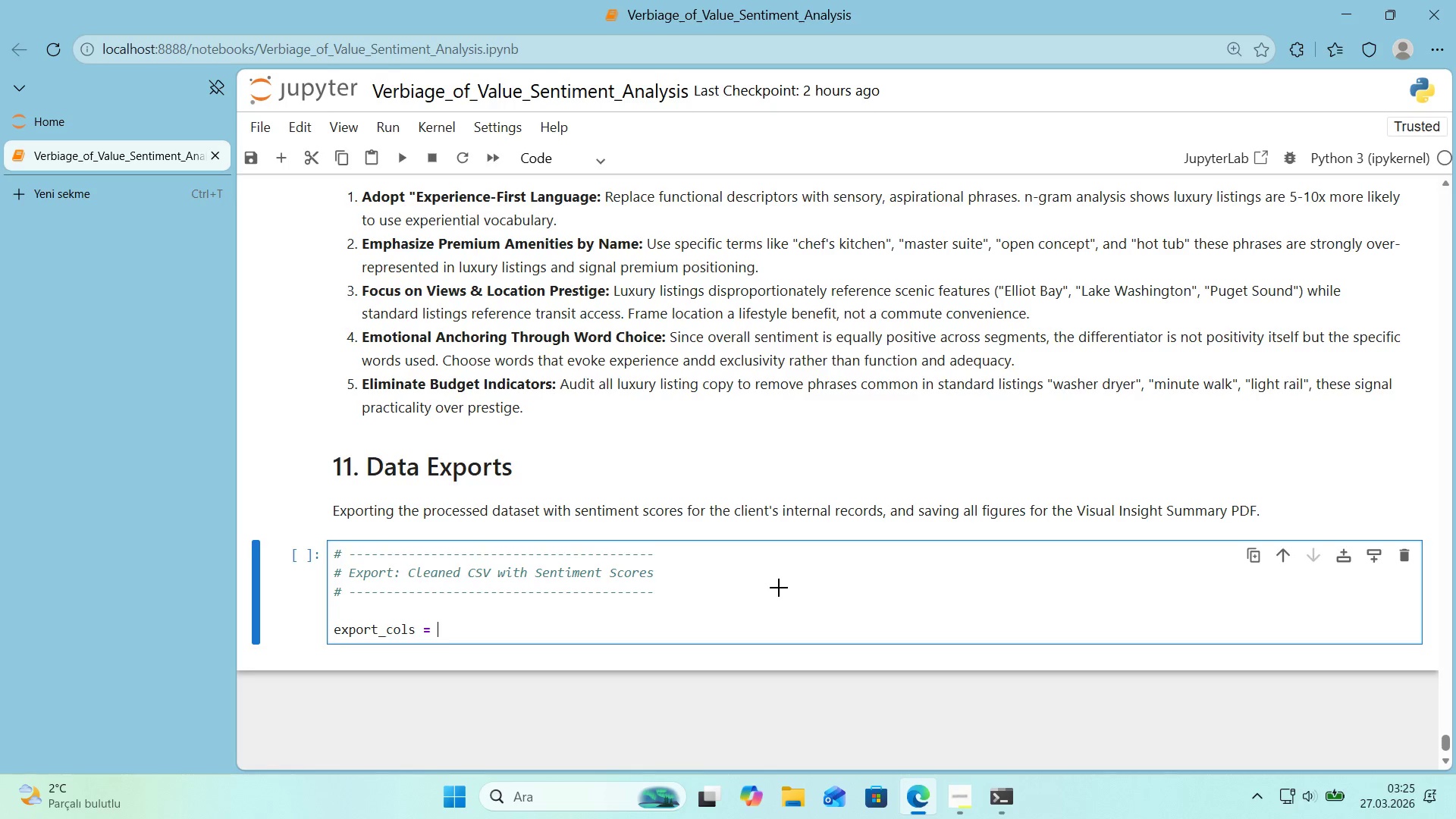 
key(Alt+Control+7)
 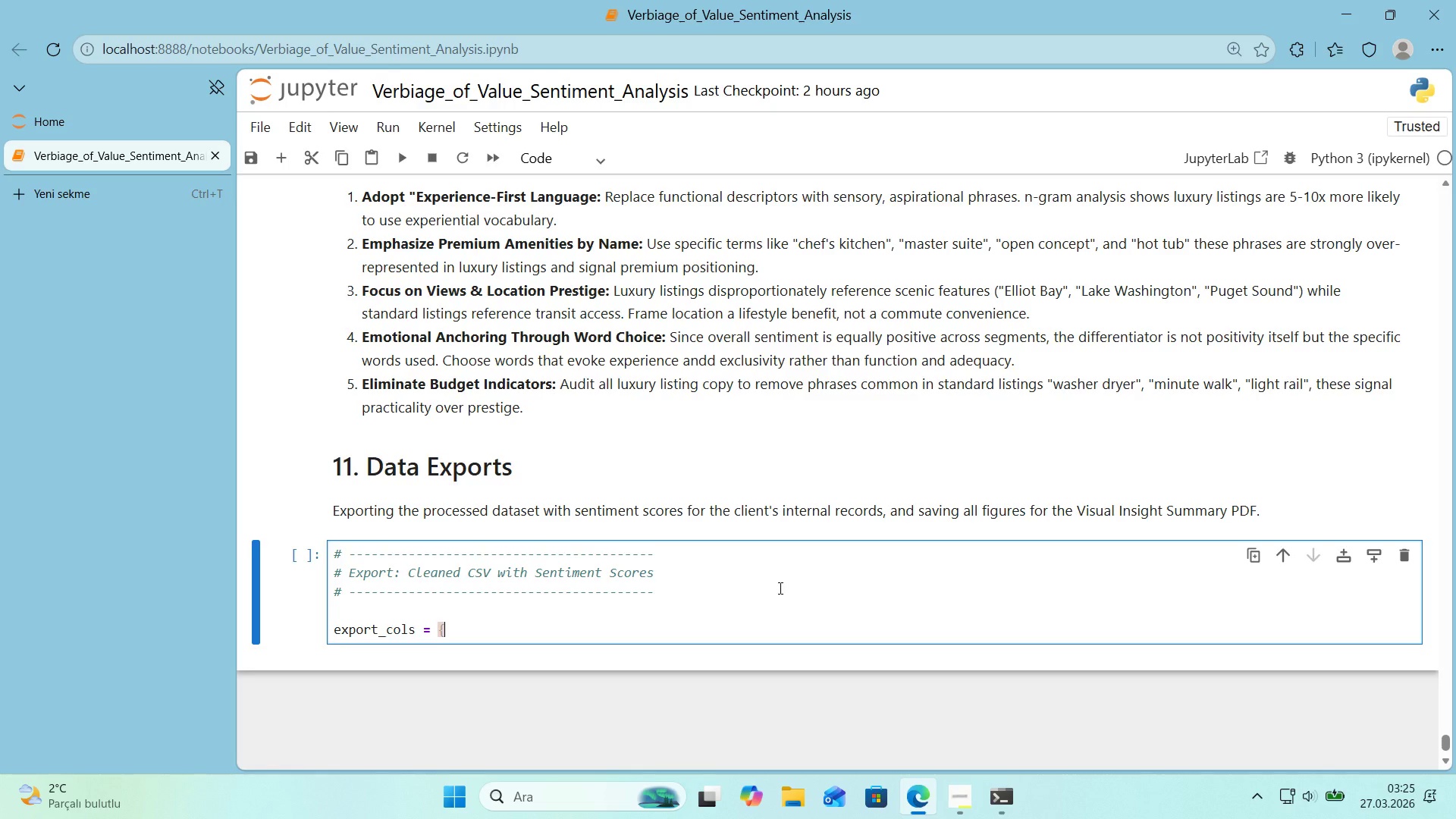 
key(Backspace)
 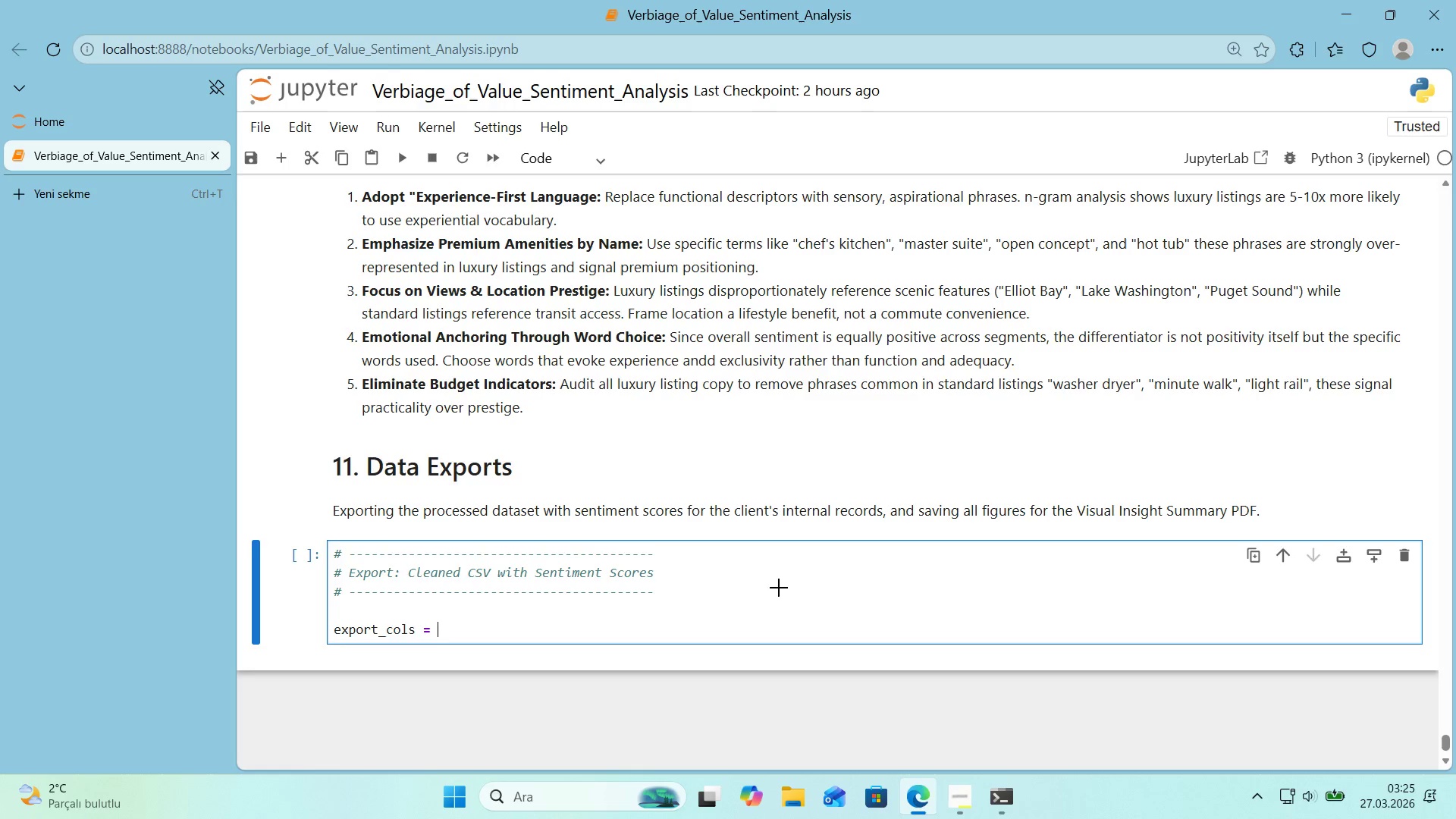 
key(Alt+Control+8)
 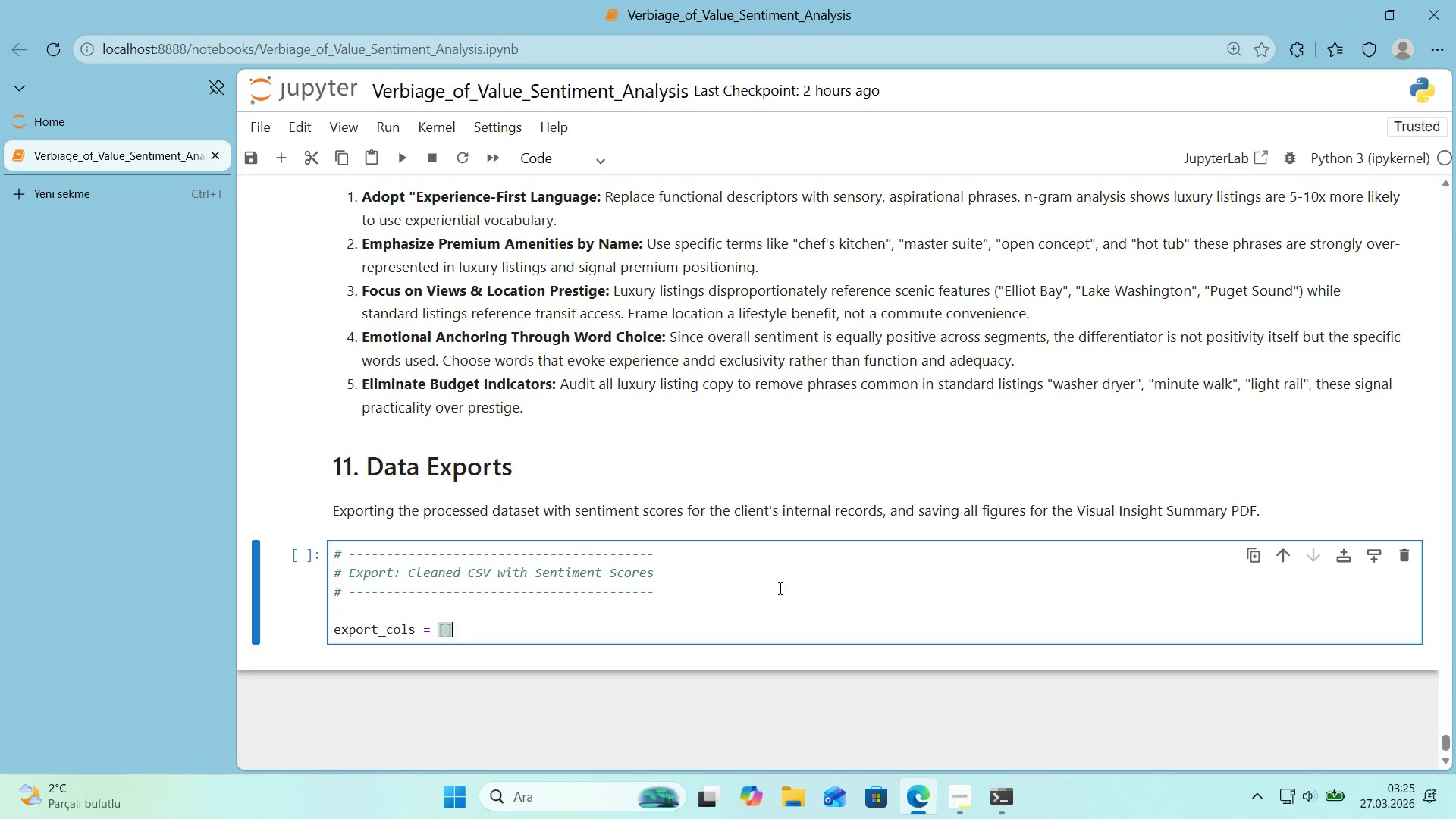 
key(Alt+Control+9)
 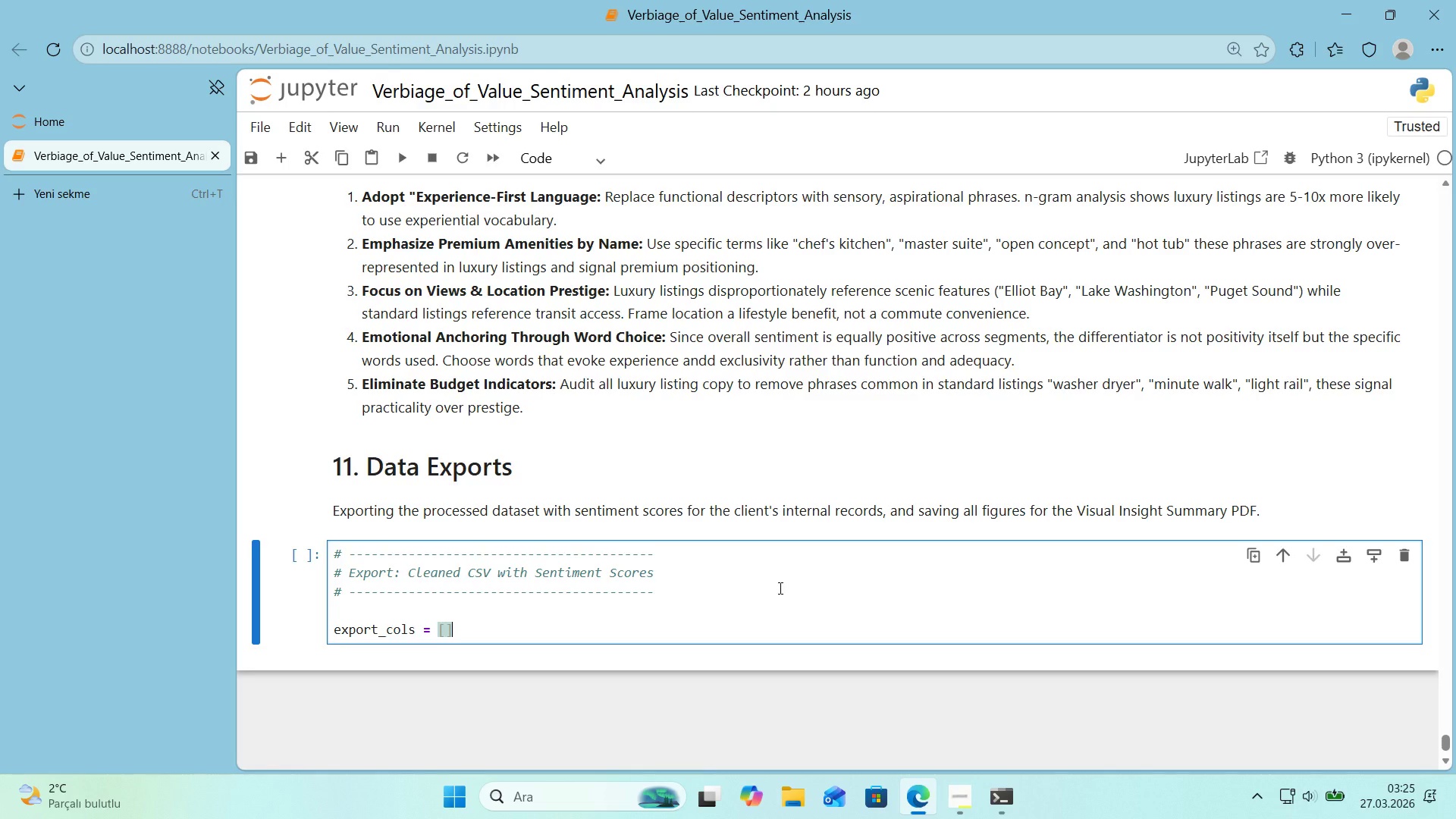 
key(ArrowLeft)
 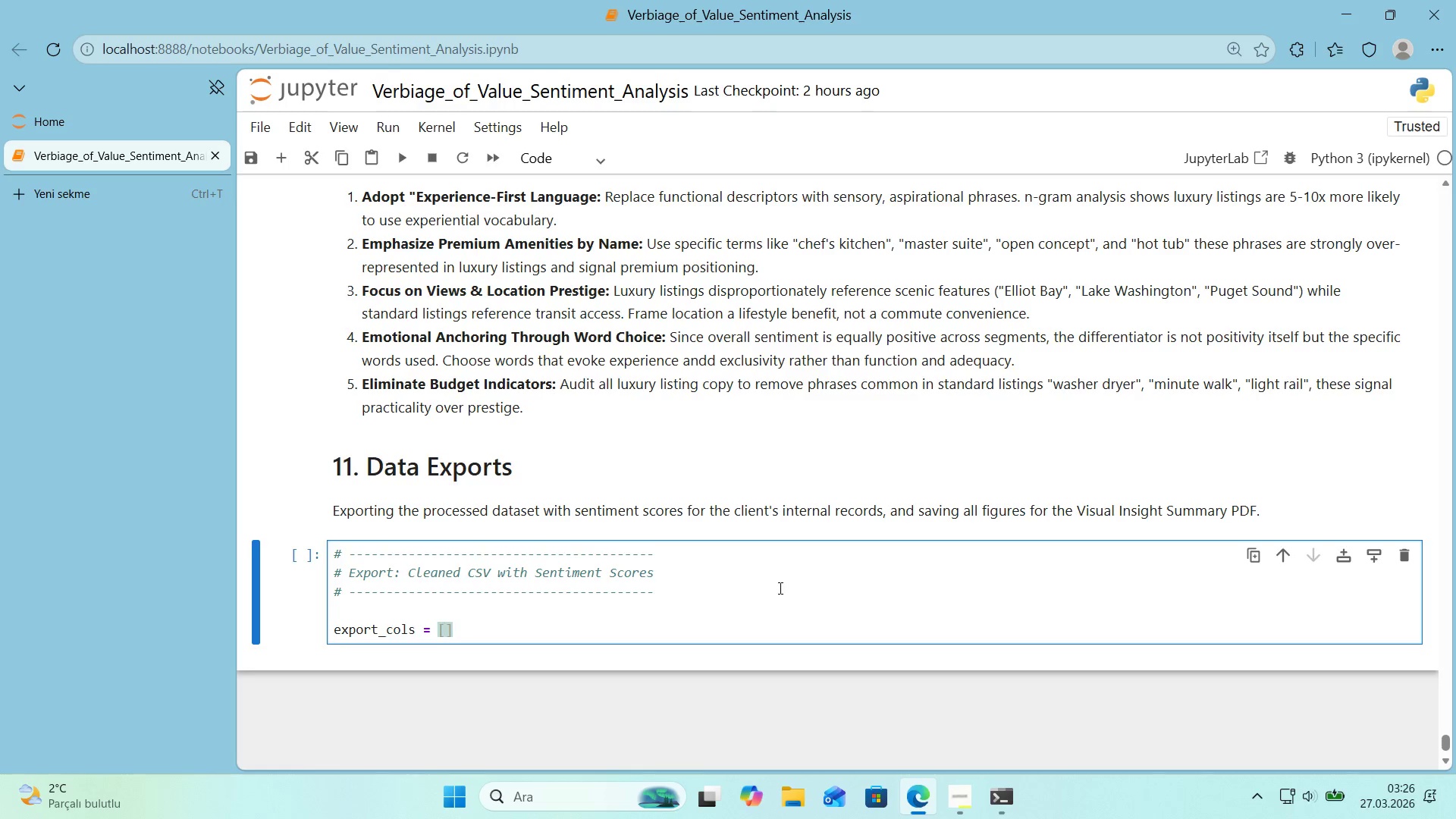 
key(Enter)
 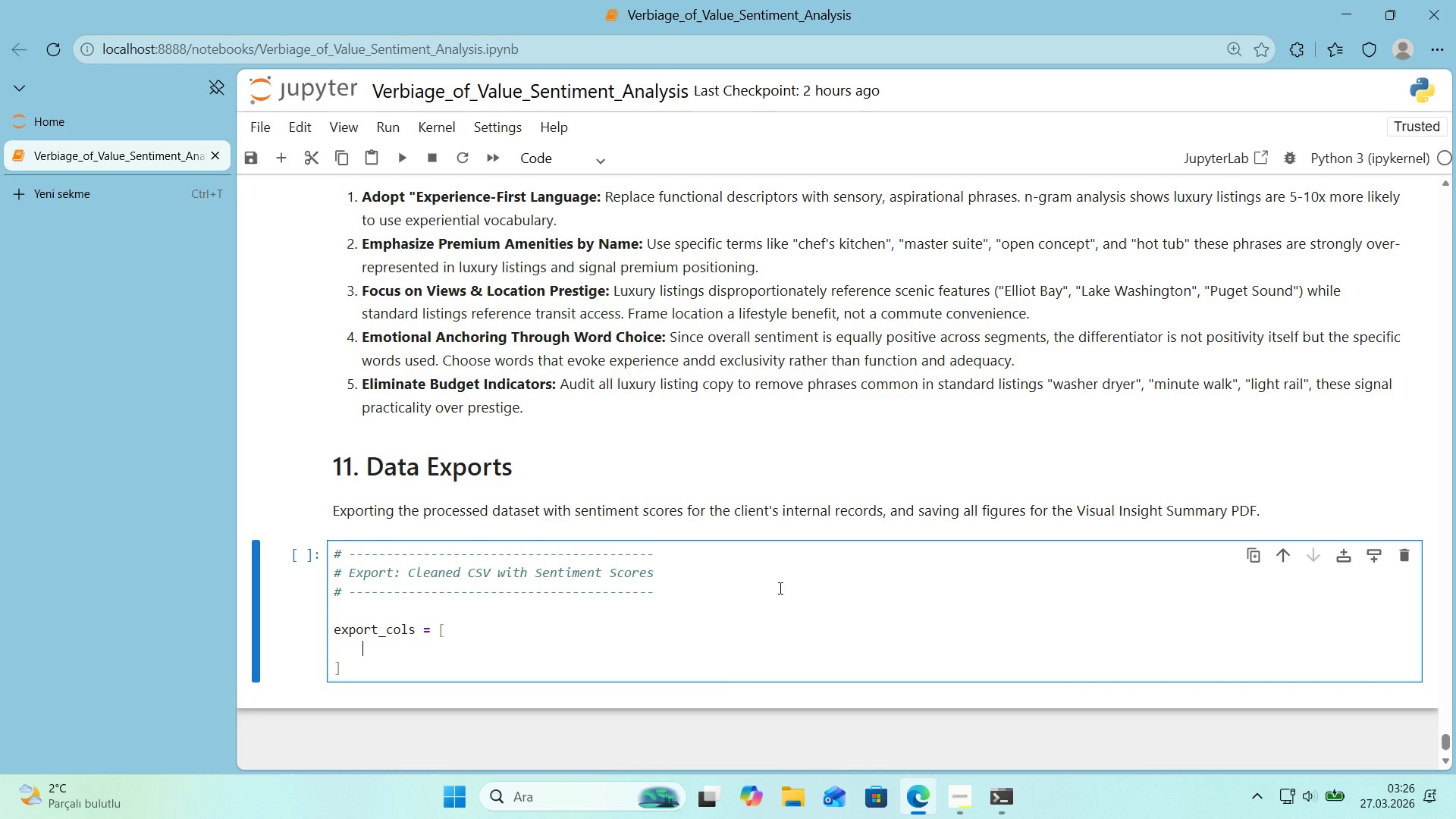 
type(@@)
 